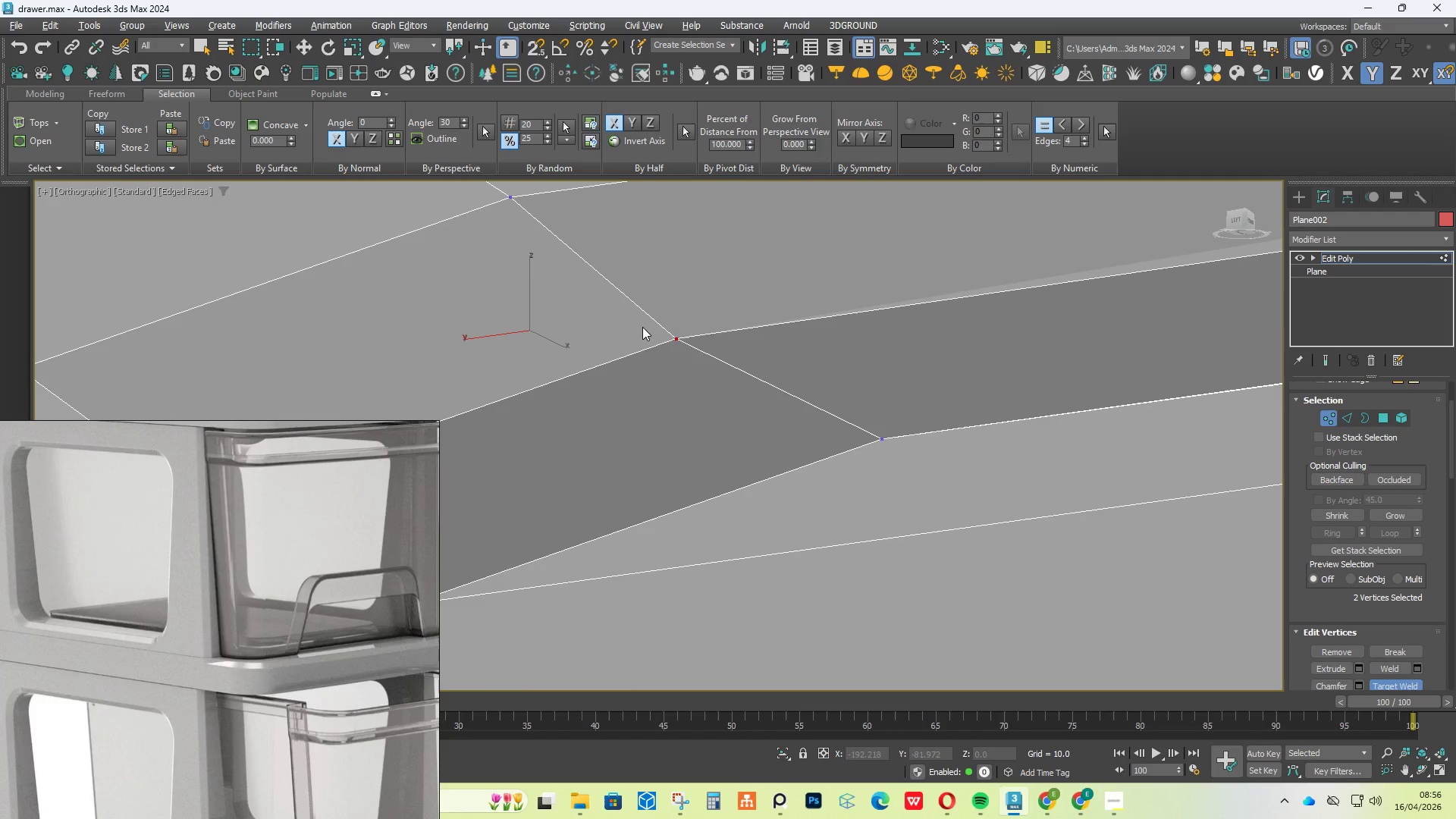 
scroll: coordinate [702, 337], scroll_direction: down, amount: 8.0
 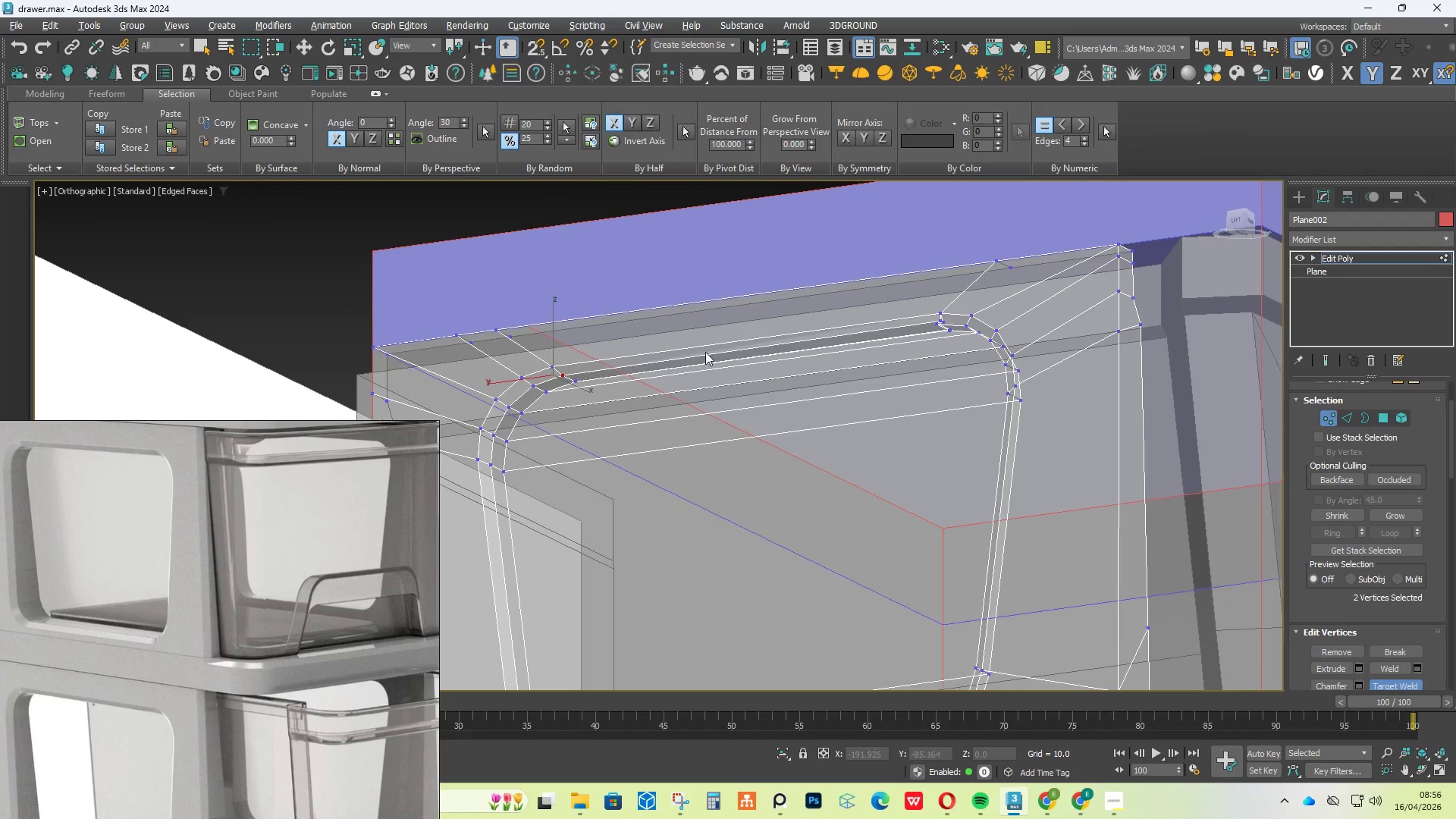 
hold_key(key=AltLeft, duration=0.33)
 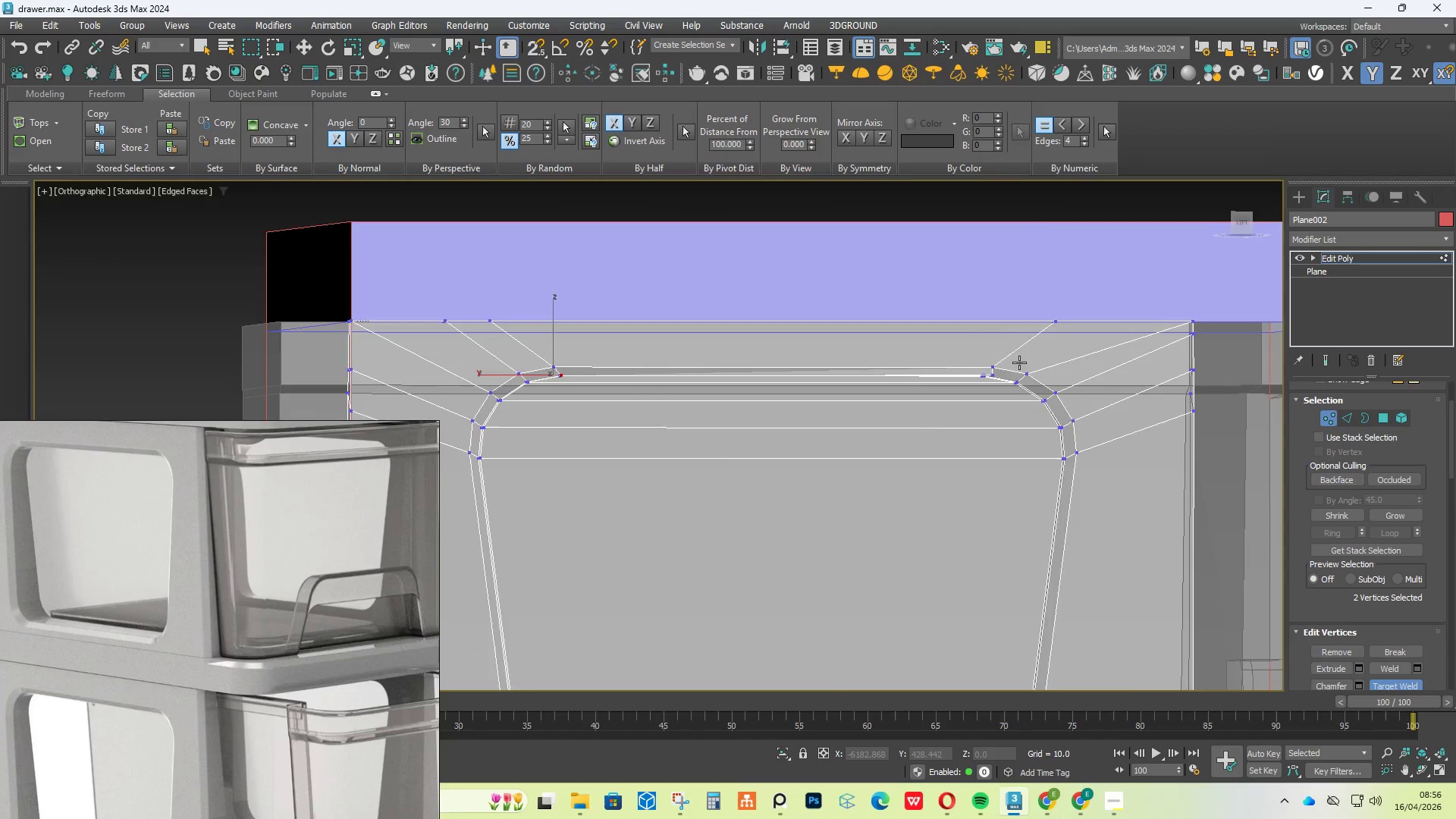 
hold_key(key=AltLeft, duration=0.31)
 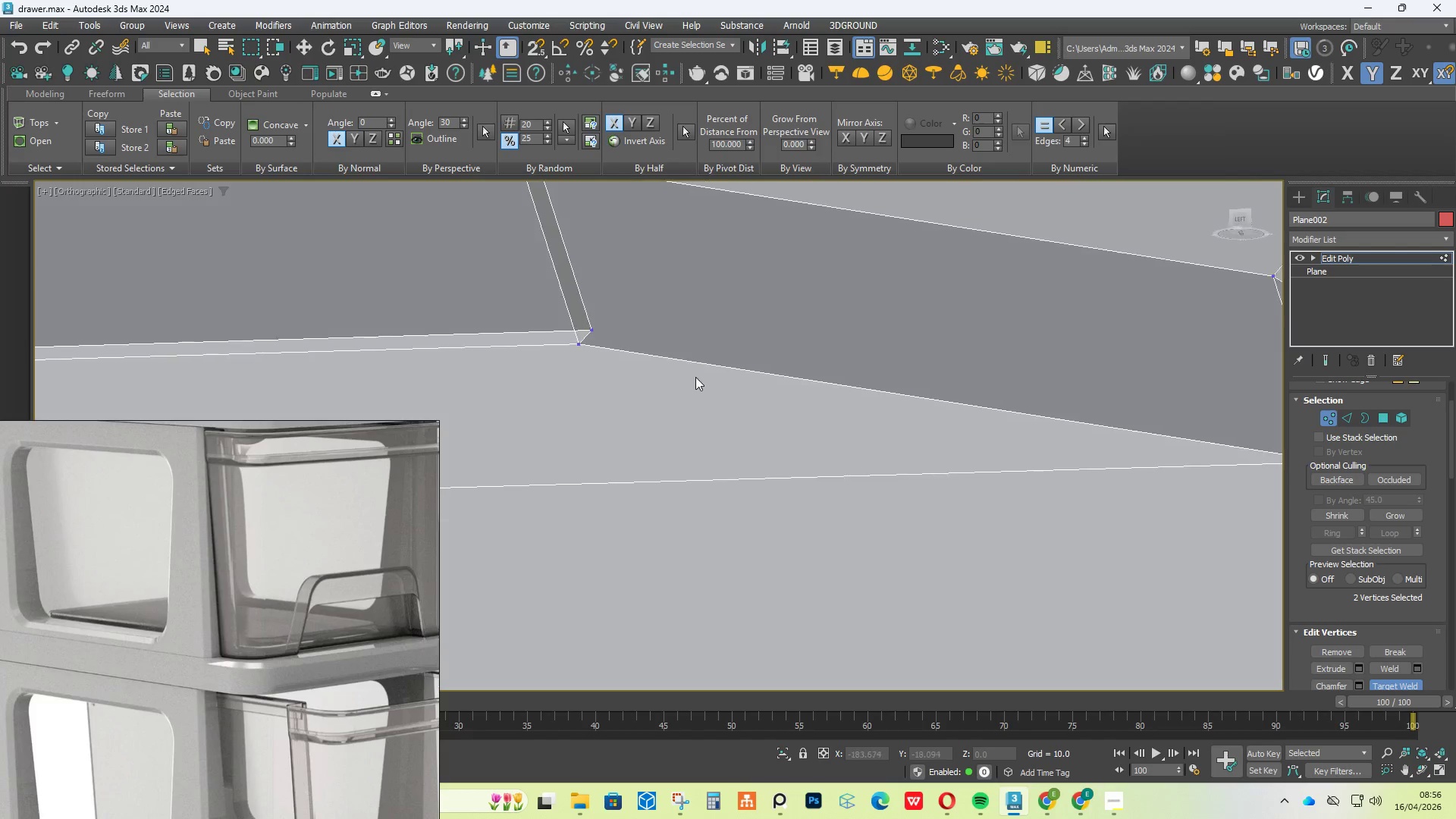 
scroll: coordinate [912, 442], scroll_direction: up, amount: 9.0
 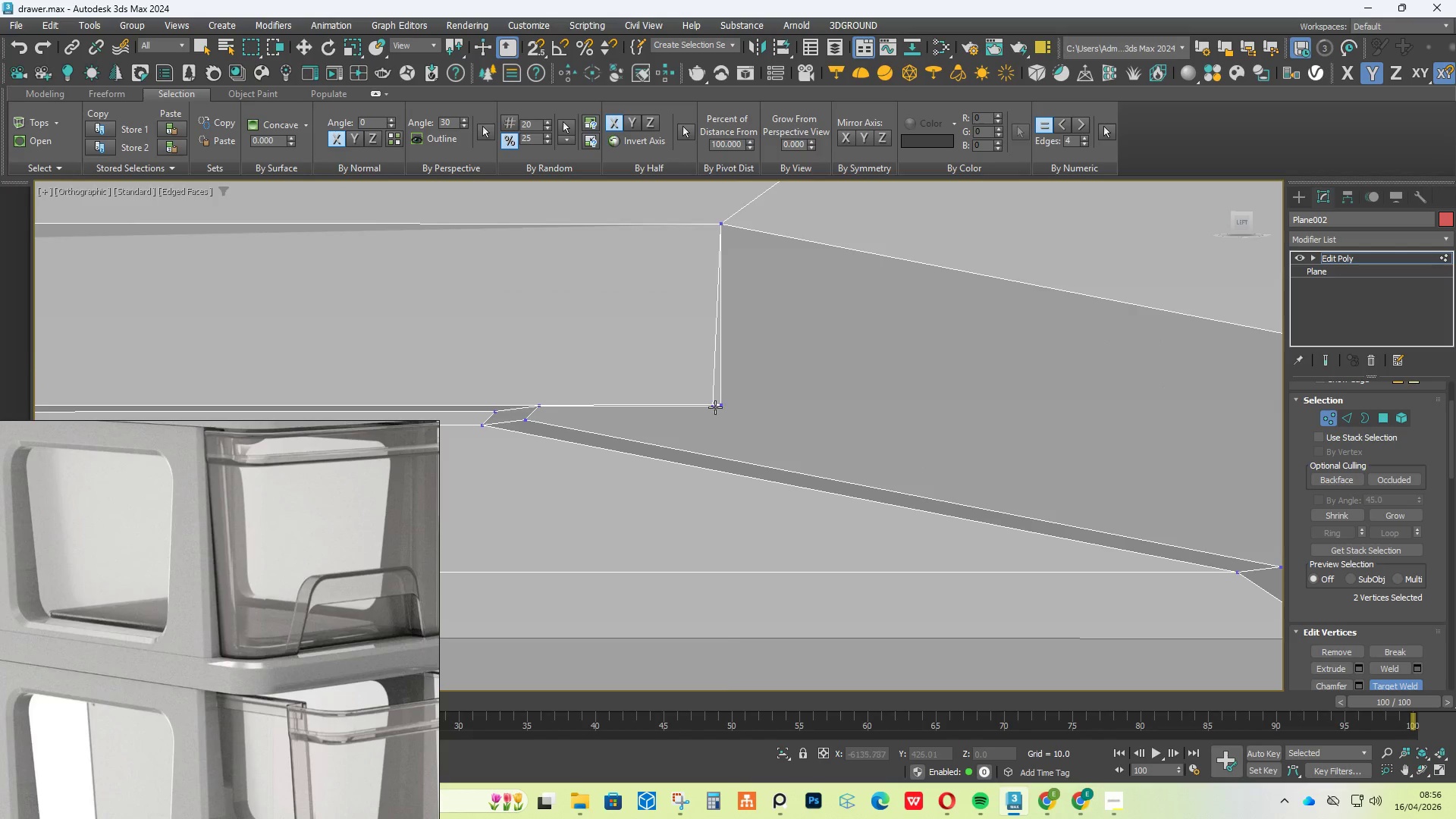 
scroll: coordinate [695, 374], scroll_direction: down, amount: 2.0
 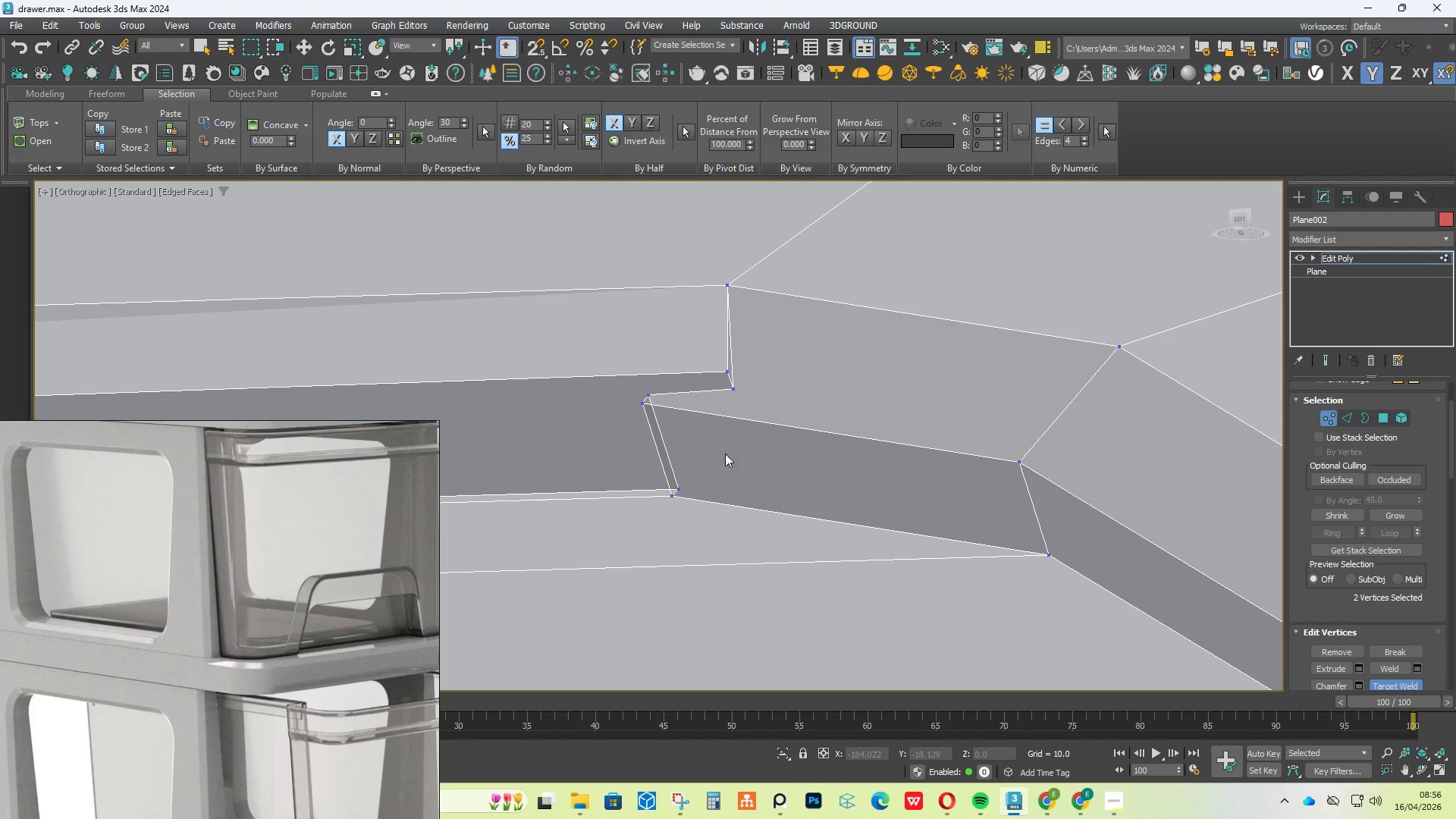 
scroll: coordinate [708, 356], scroll_direction: up, amount: 2.0
 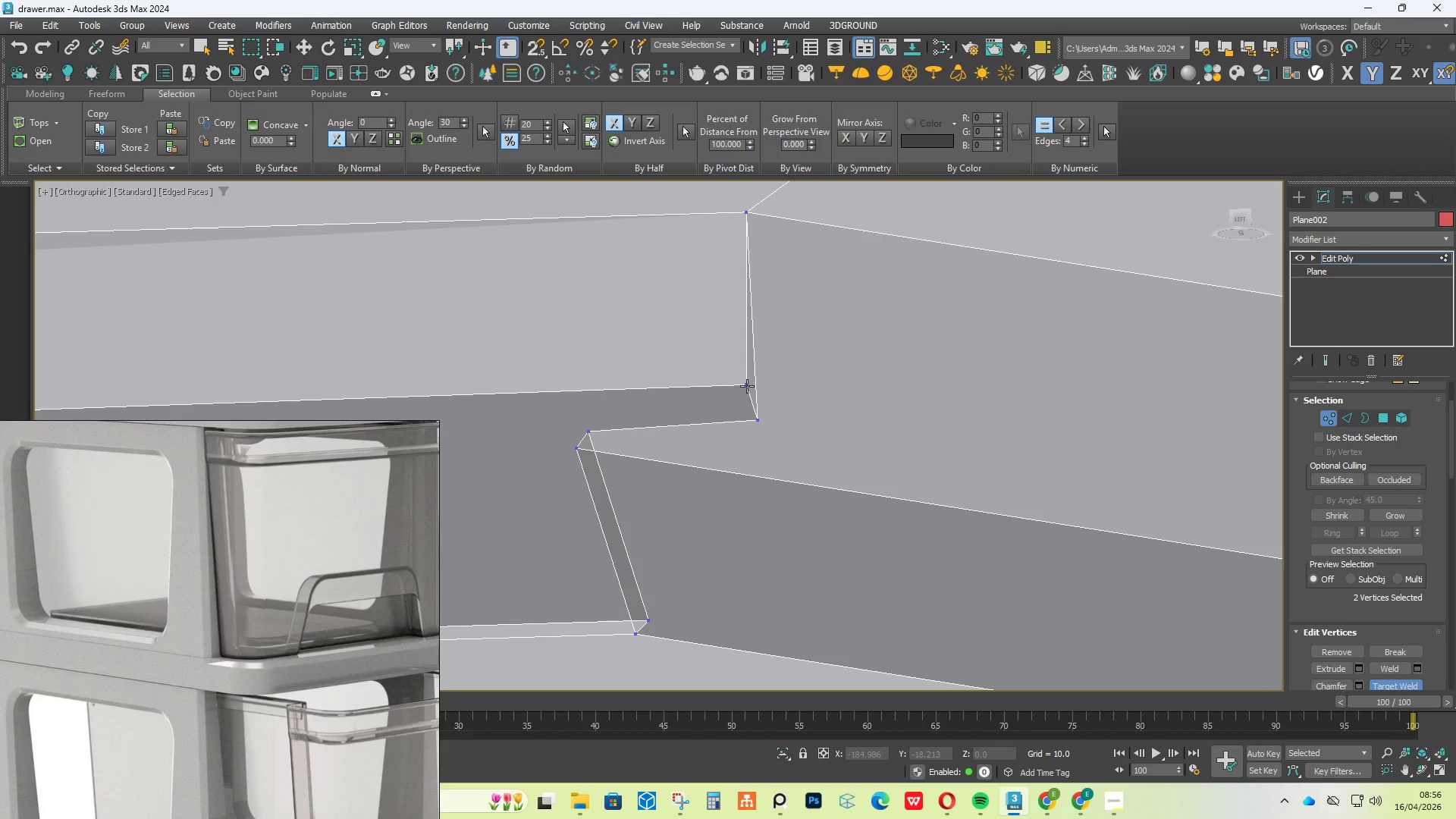 
double_click([755, 406])
 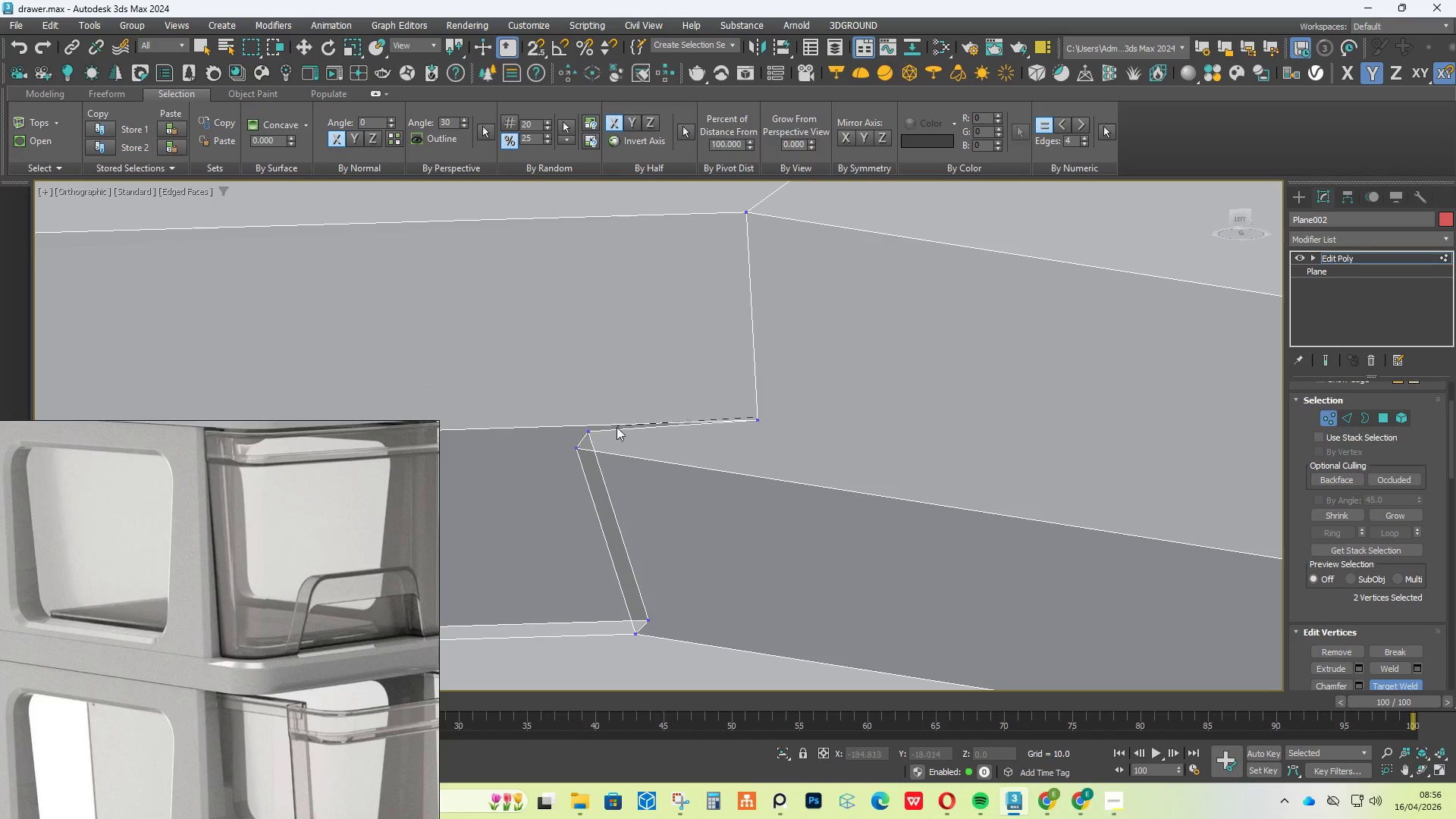 
left_click([585, 434])
 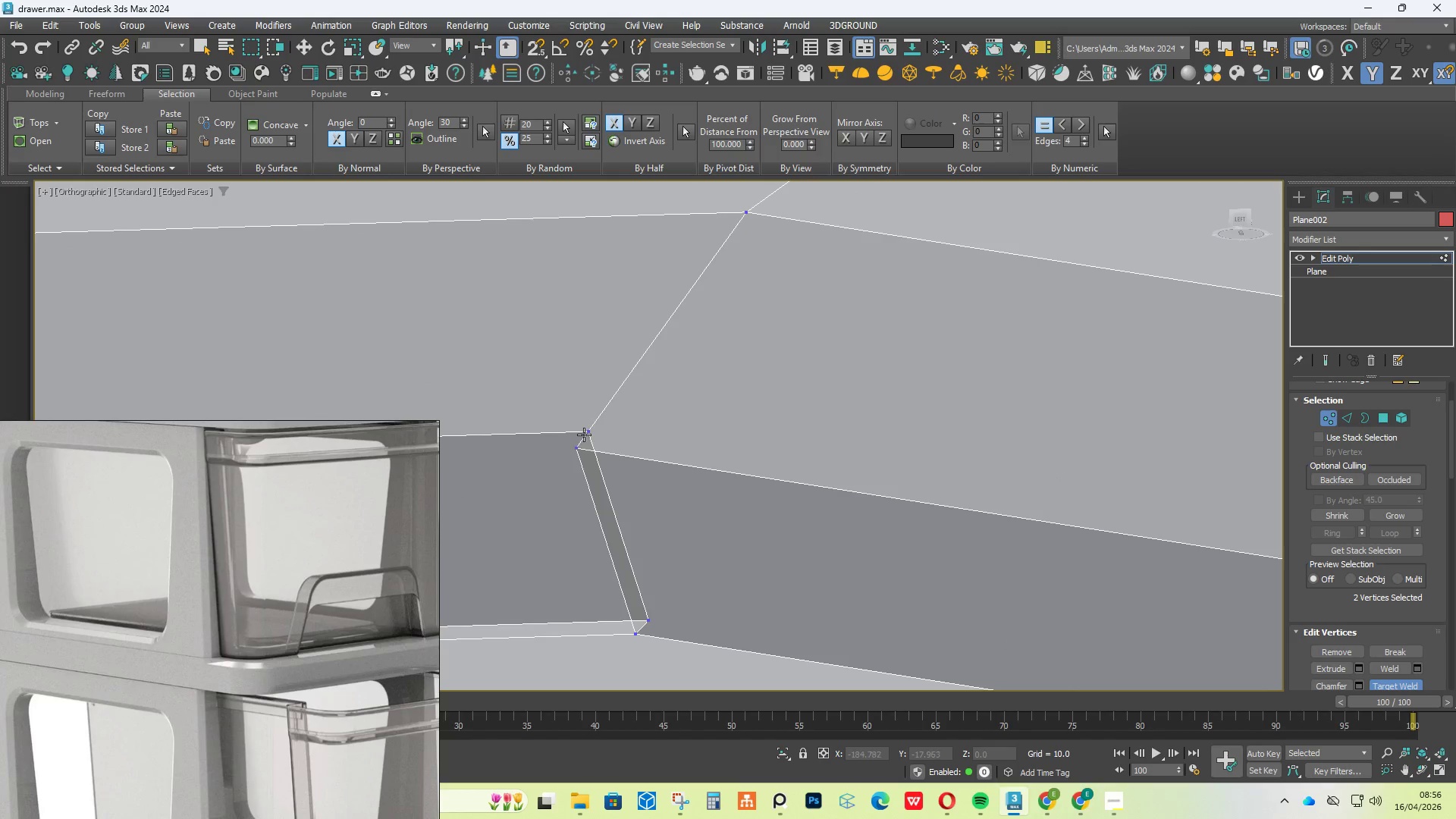 
left_click_drag(start_coordinate=[596, 429], to_coordinate=[595, 435])
 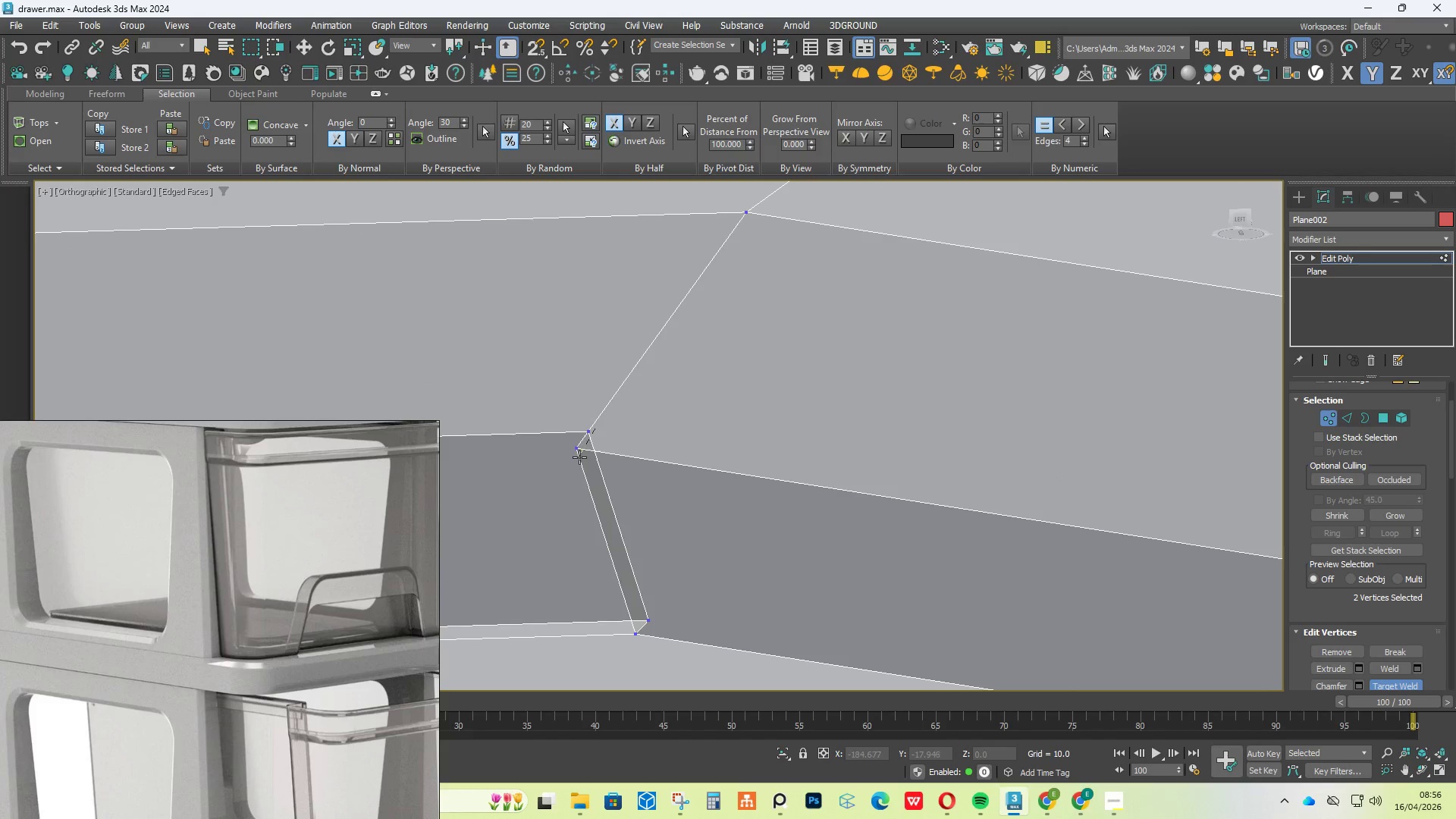 
double_click([579, 458])
 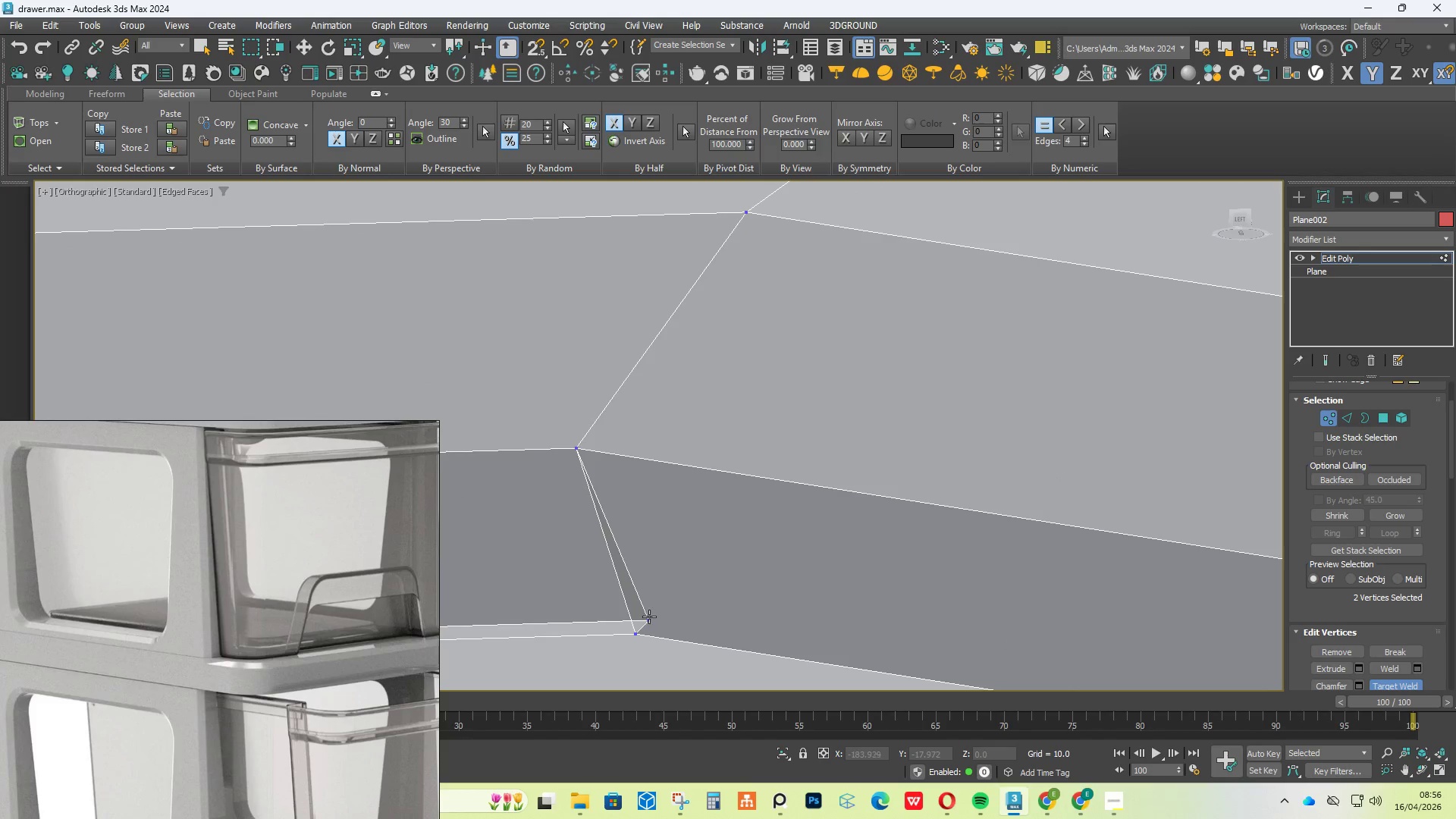 
double_click([635, 635])
 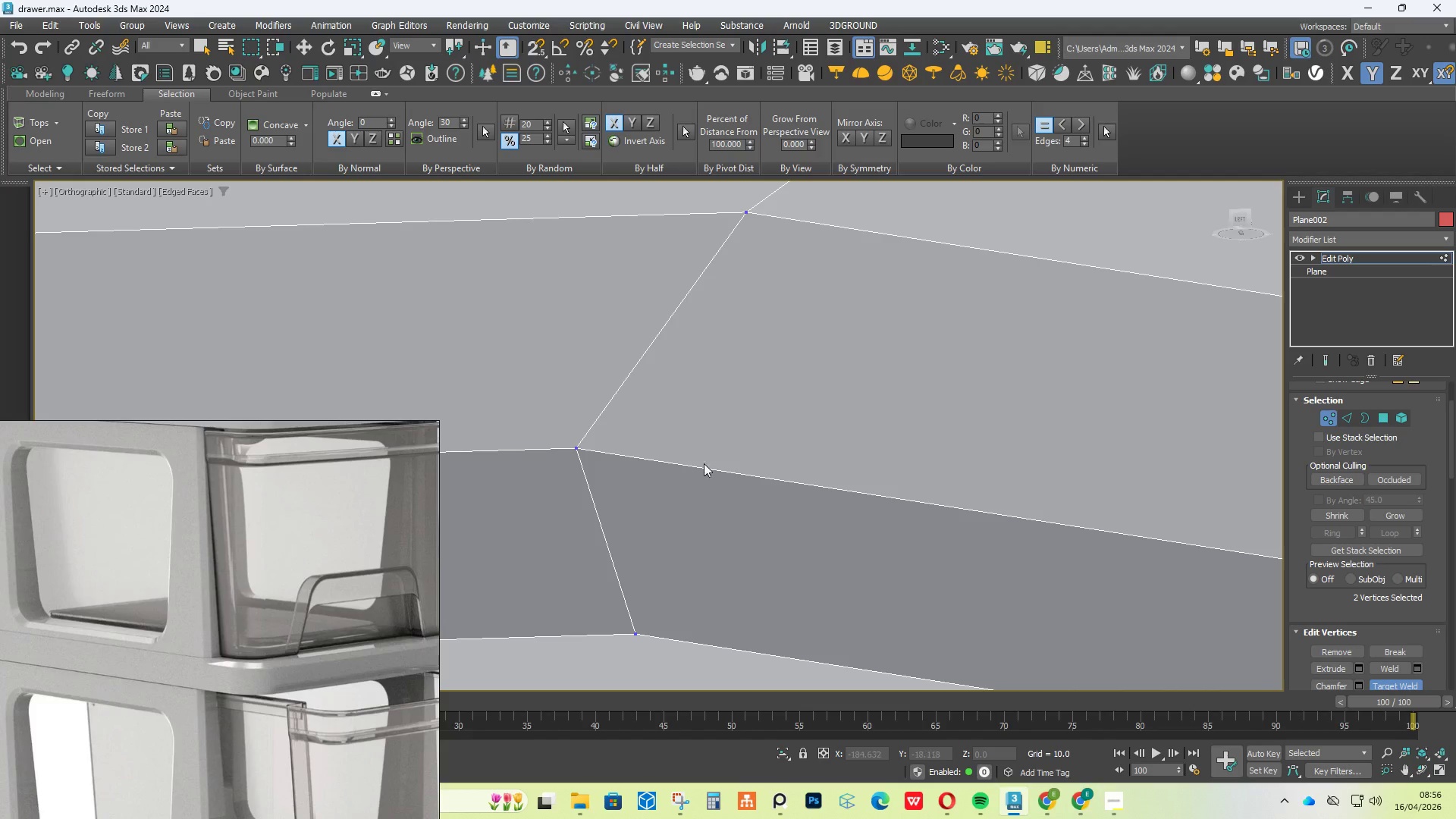 
hold_key(key=AltLeft, duration=0.34)
 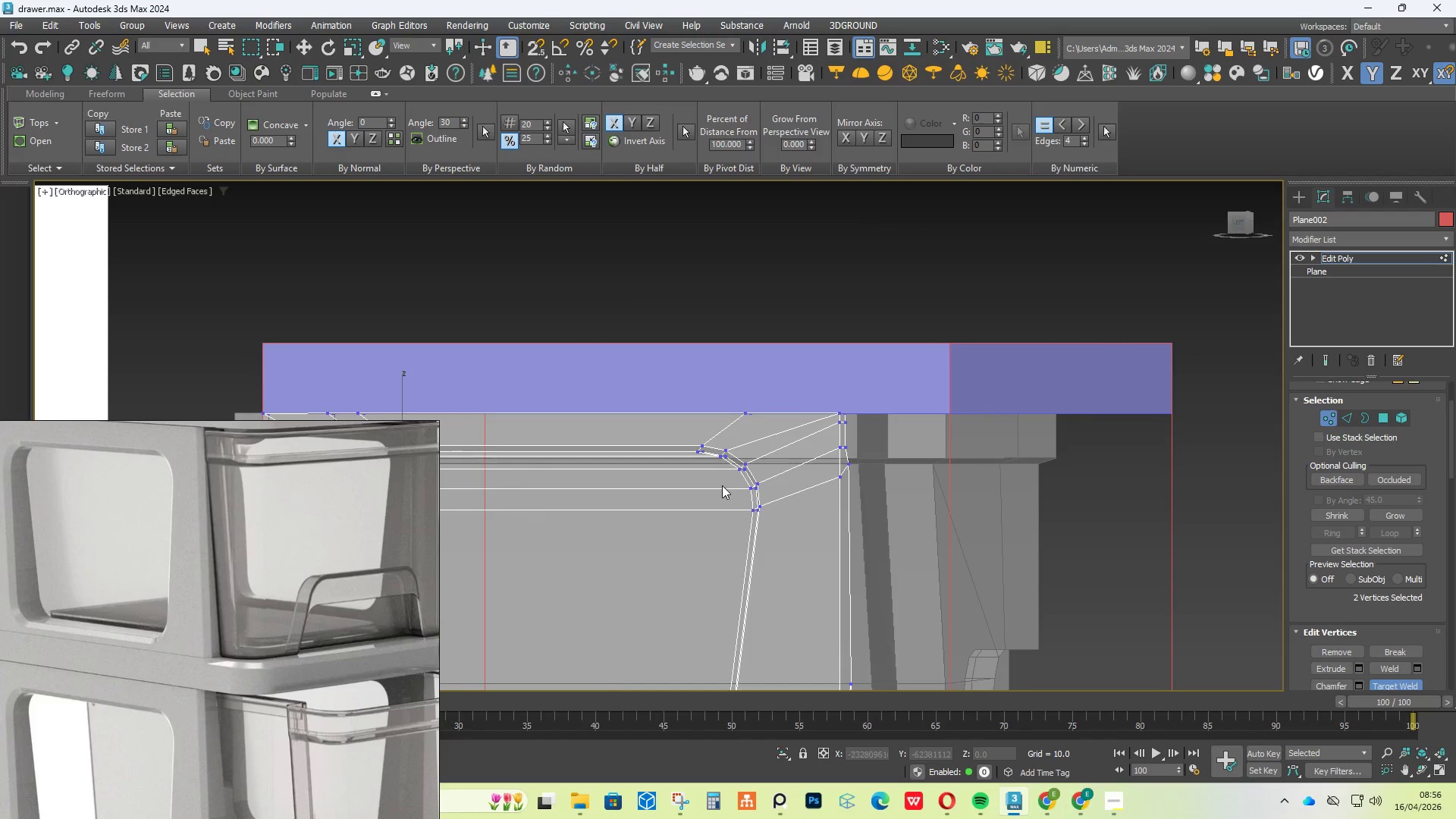 
scroll: coordinate [711, 443], scroll_direction: down, amount: 10.0
 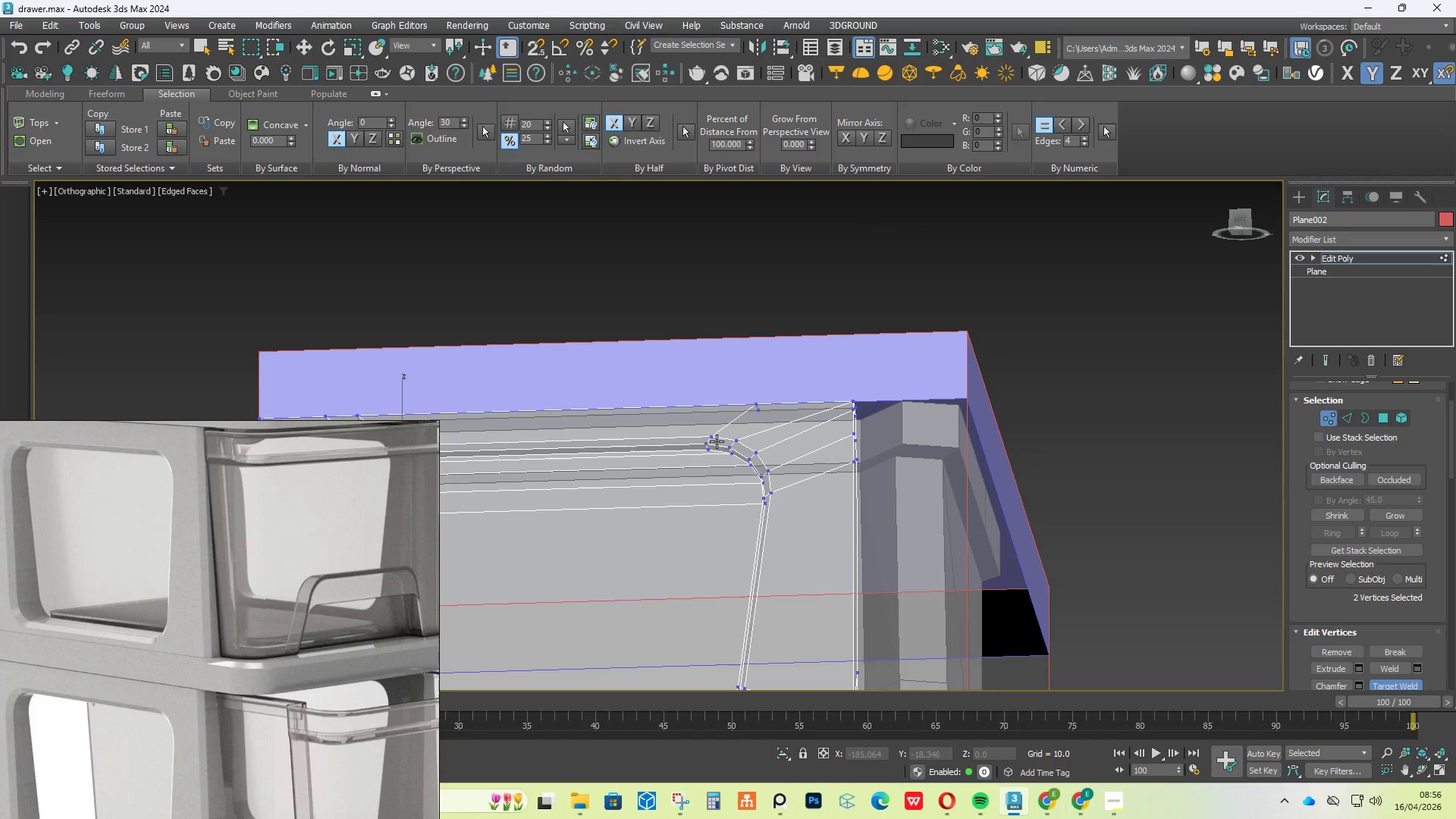 
right_click([722, 485])
 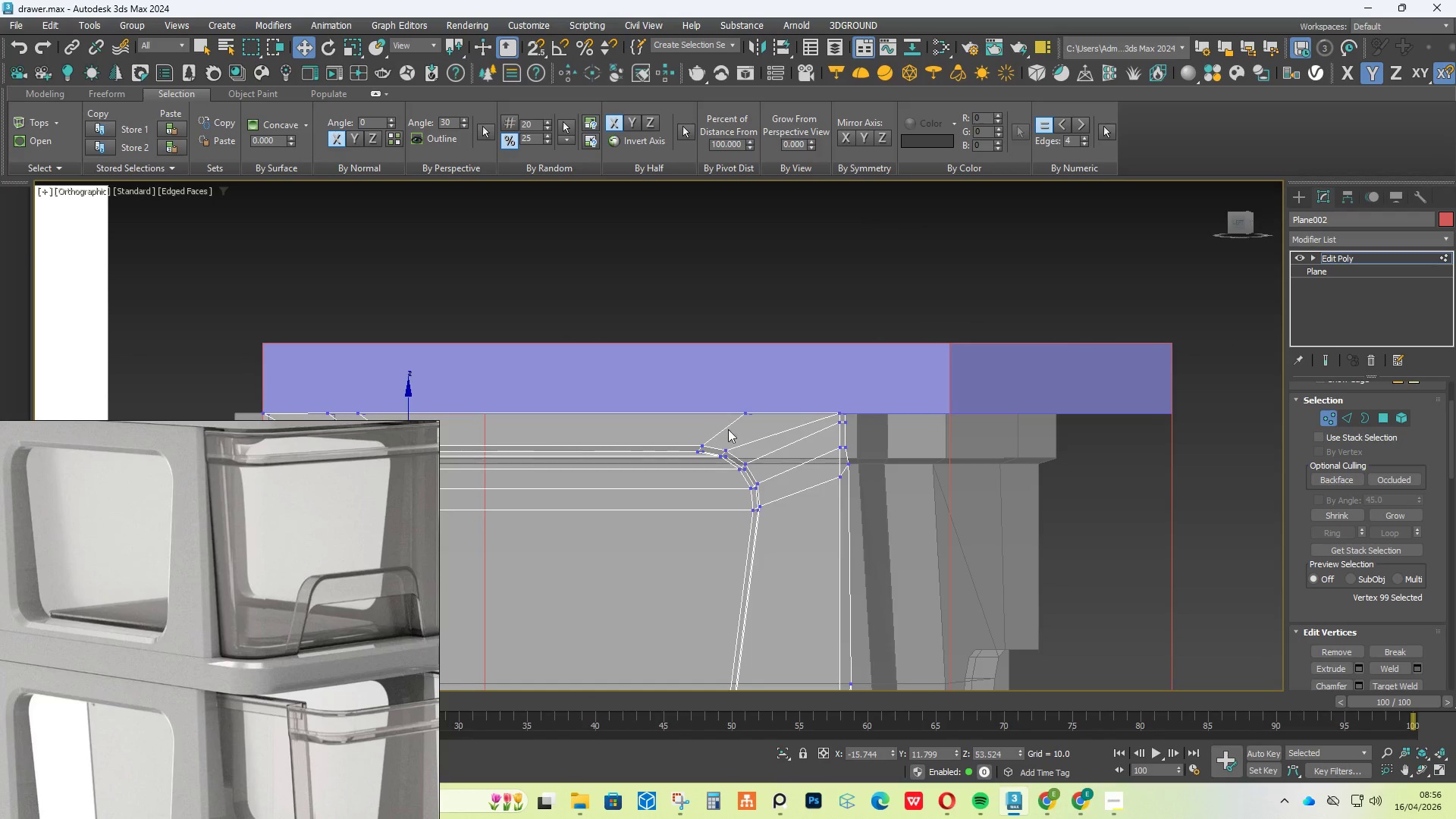 
scroll: coordinate [736, 428], scroll_direction: down, amount: 2.0
 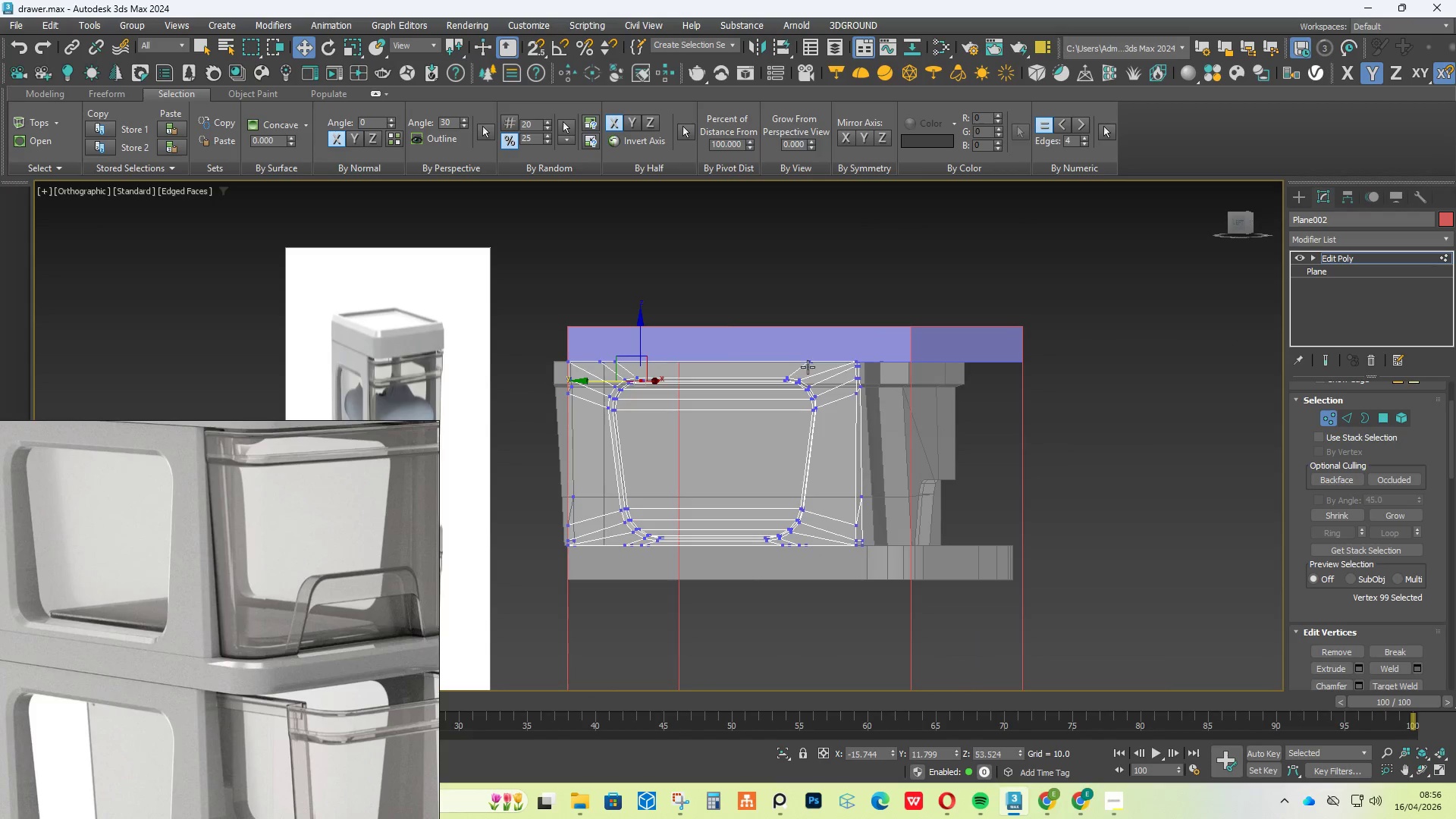 
hold_key(key=AltLeft, duration=0.47)
 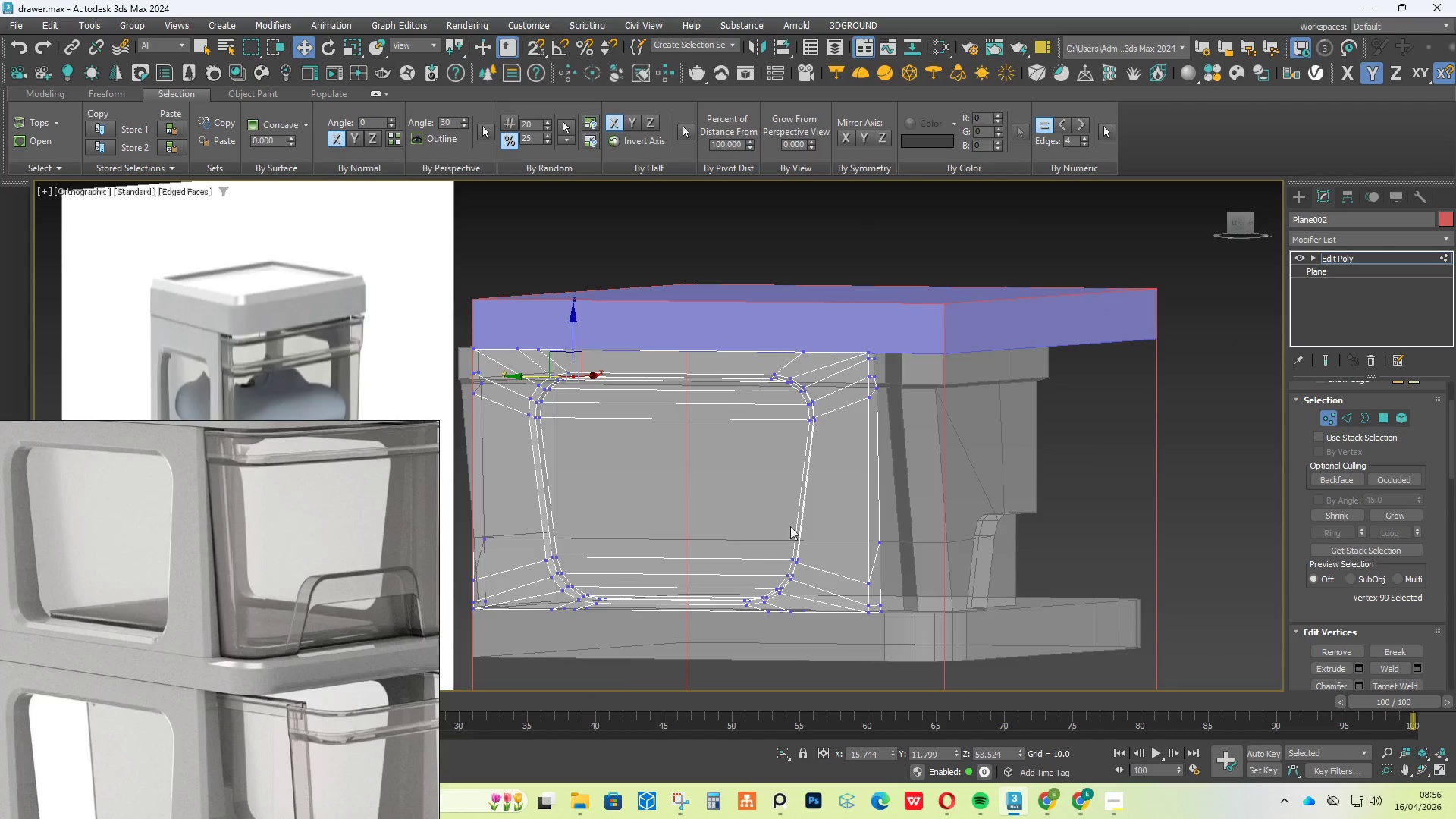 
scroll: coordinate [802, 390], scroll_direction: up, amount: 1.0
 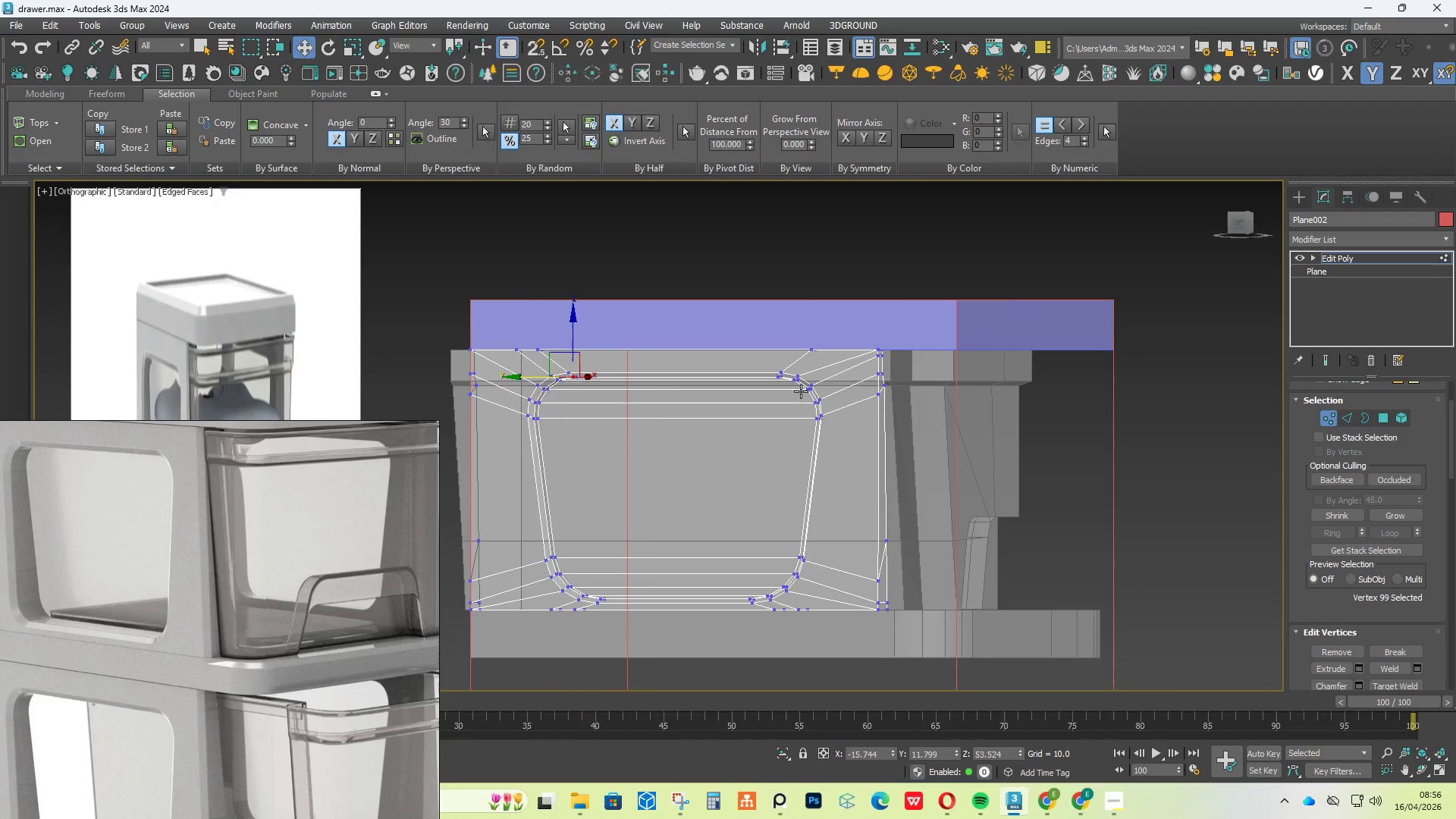 
hold_key(key=AltLeft, duration=0.97)
 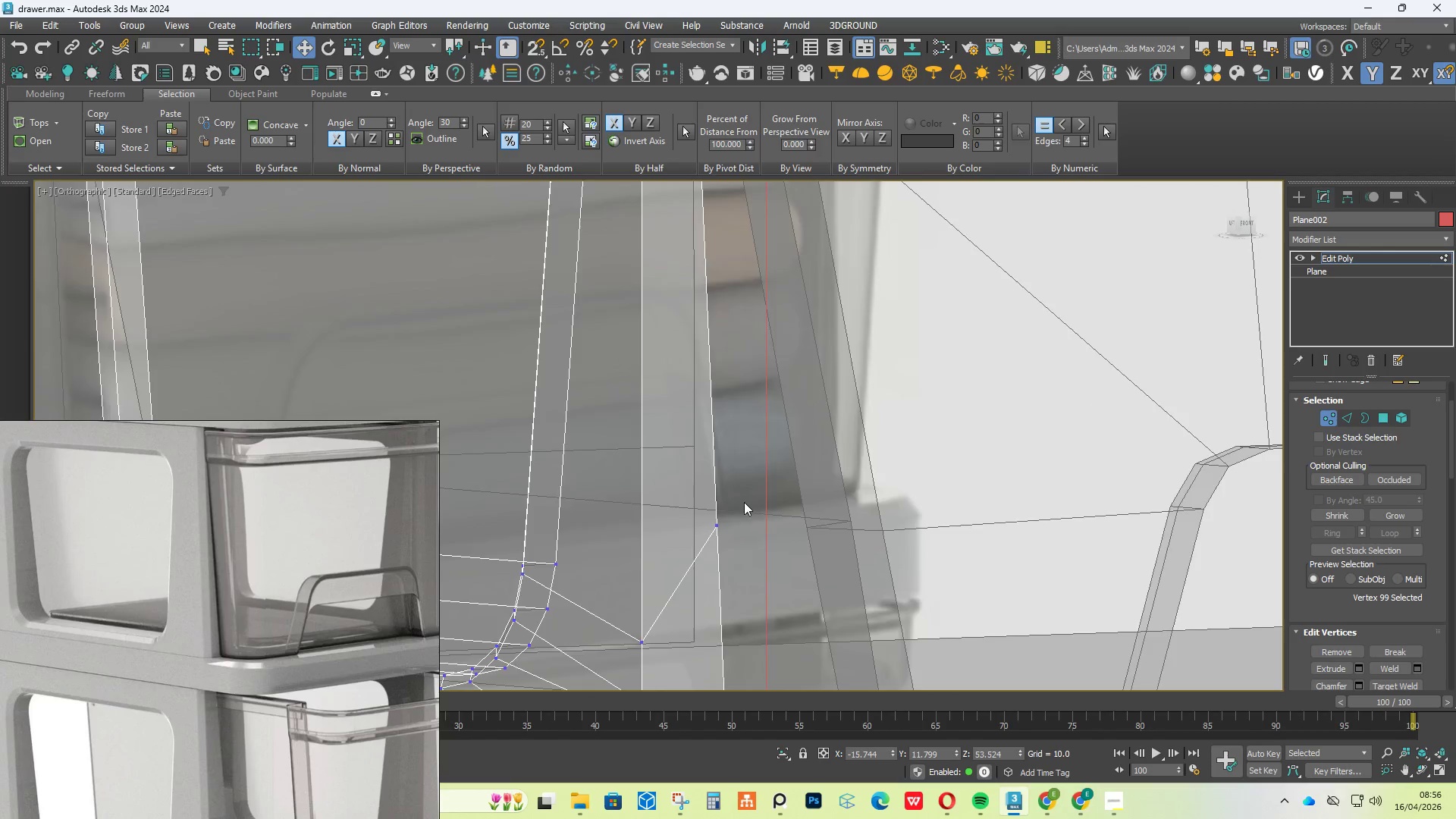 
scroll: coordinate [805, 591], scroll_direction: up, amount: 3.0
 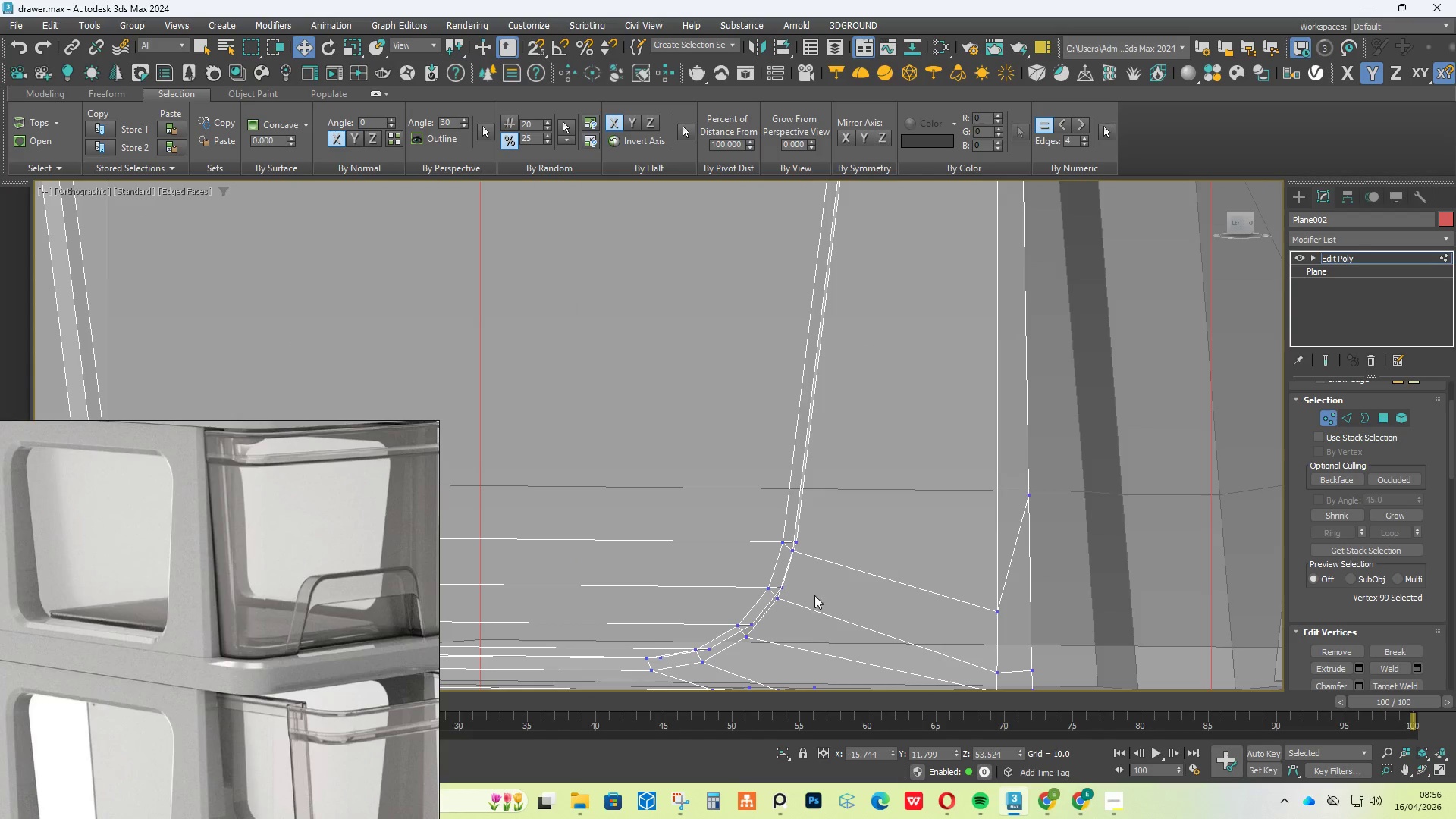 
scroll: coordinate [744, 501], scroll_direction: down, amount: 1.0
 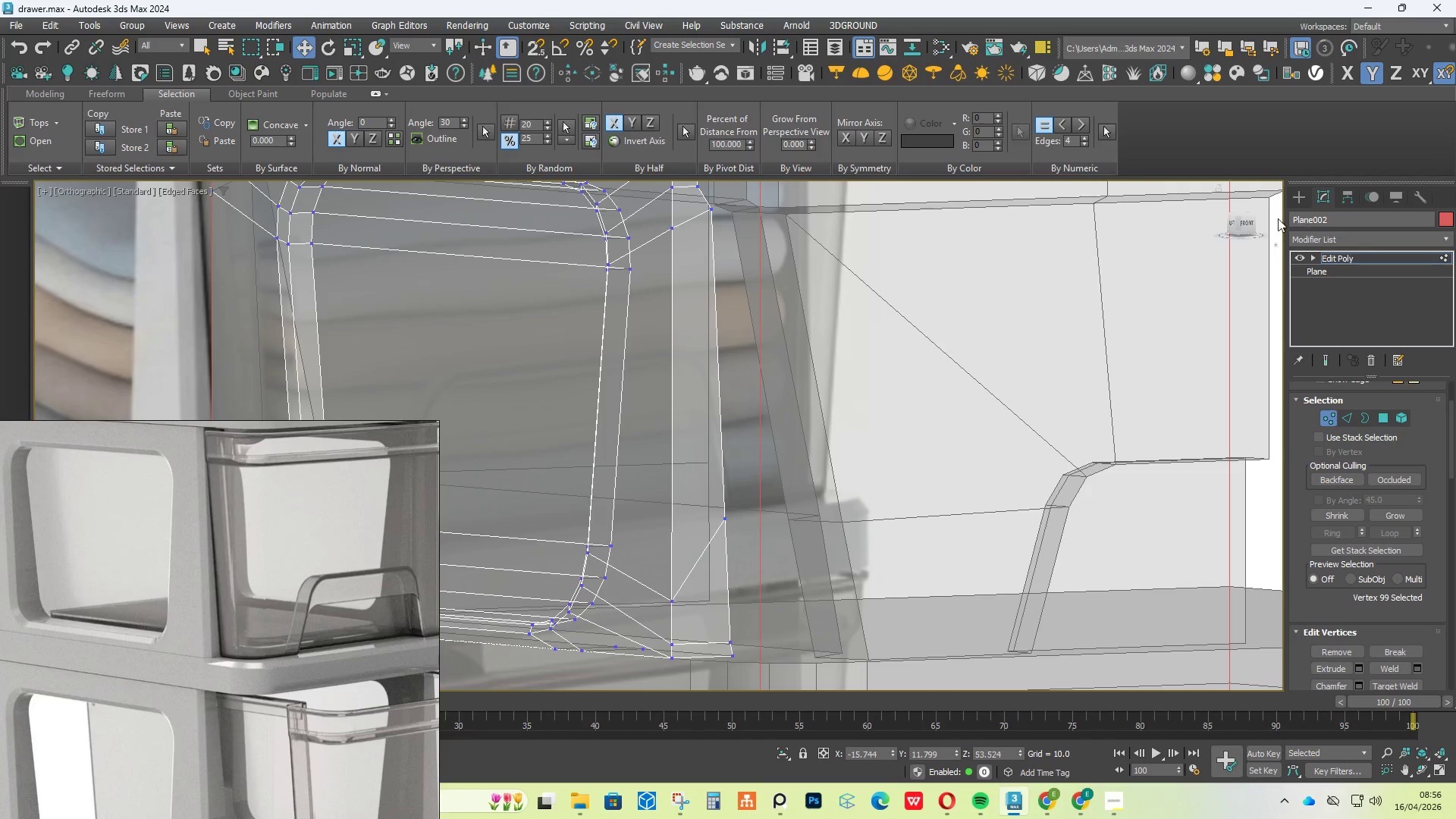 
key(Alt+X)
 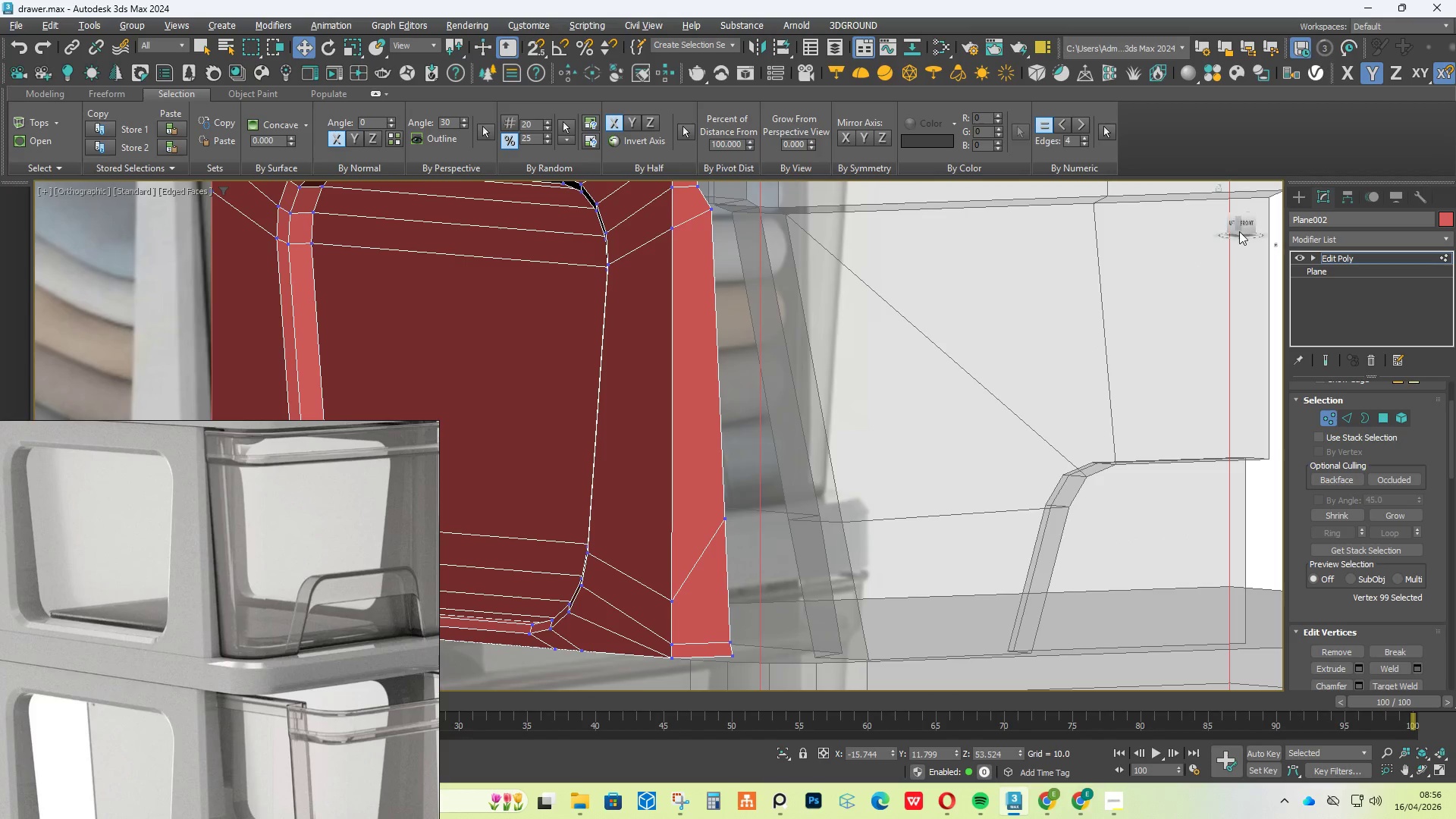 
left_click([1247, 222])
 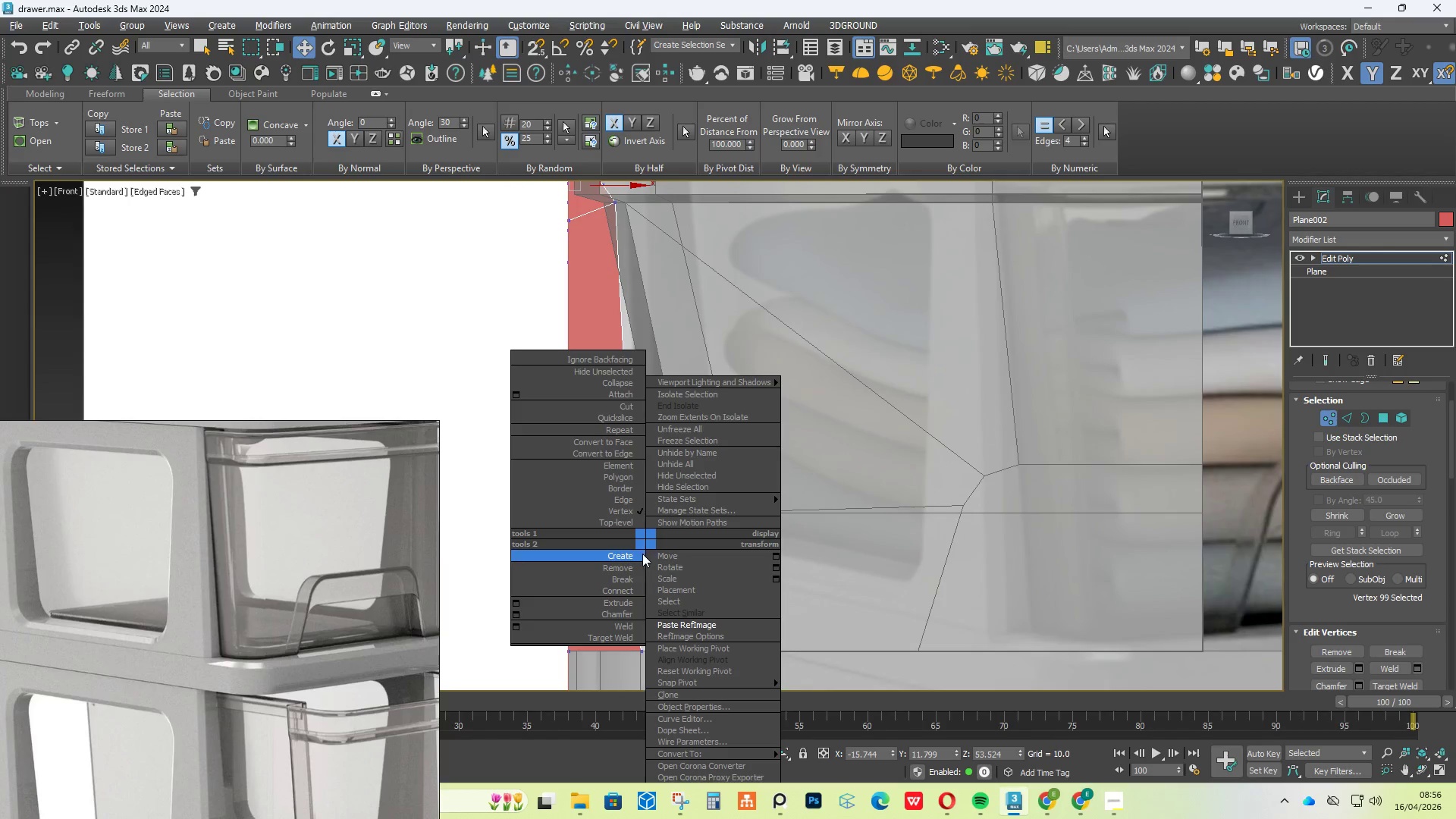 
left_click_drag(start_coordinate=[564, 310], to_coordinate=[564, 397])
 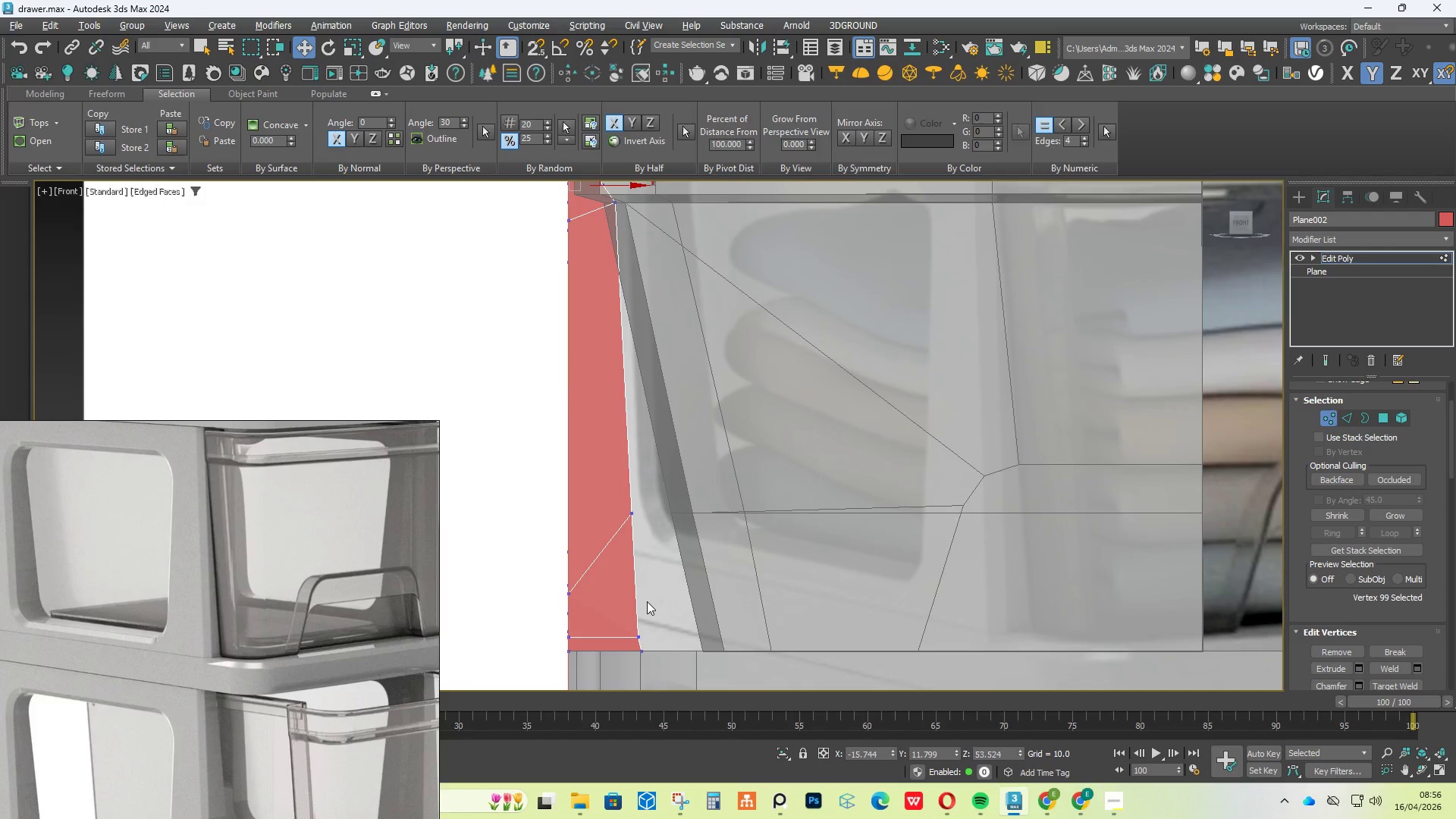 
key(W)
 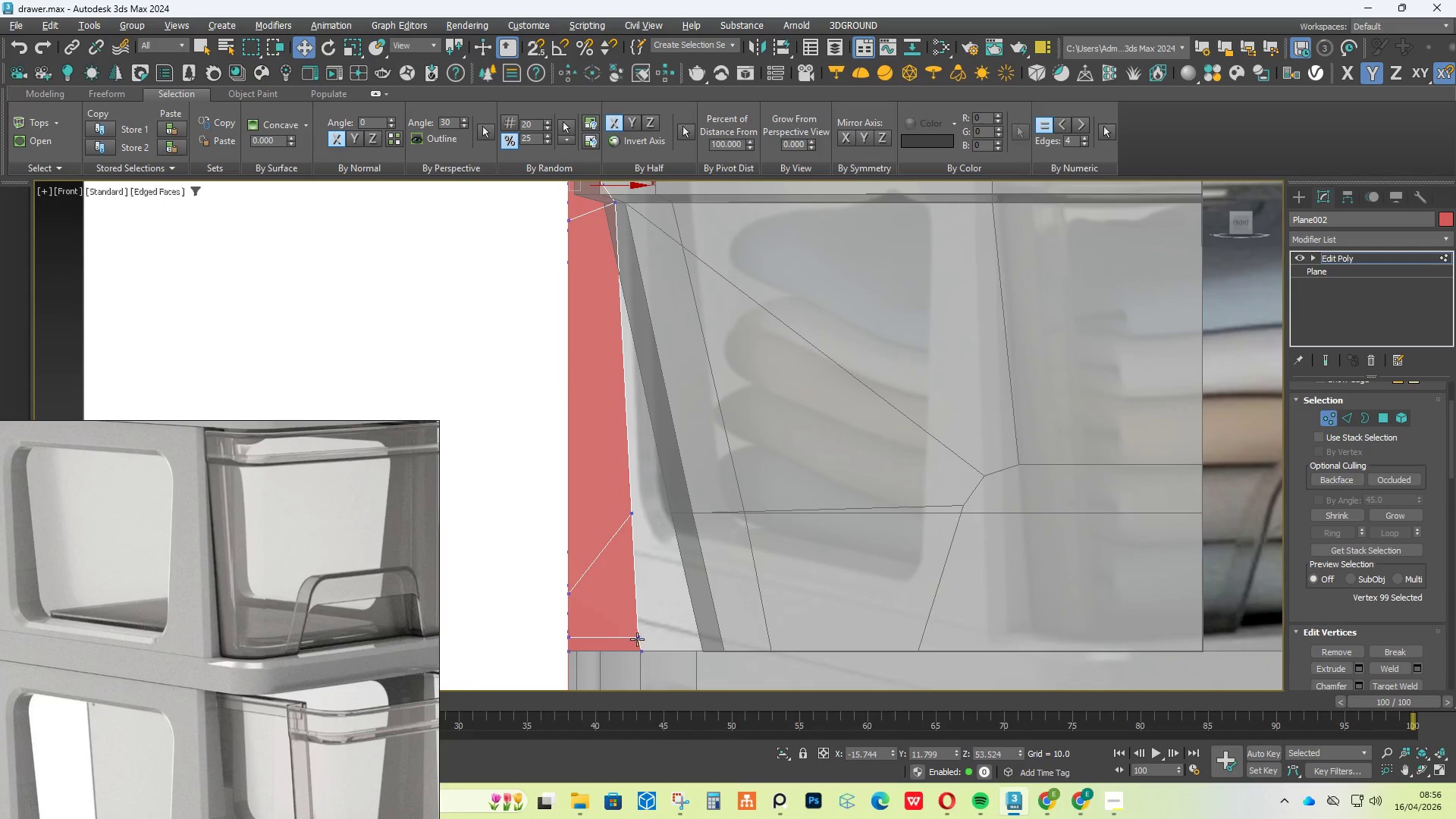 
left_click([637, 639])
 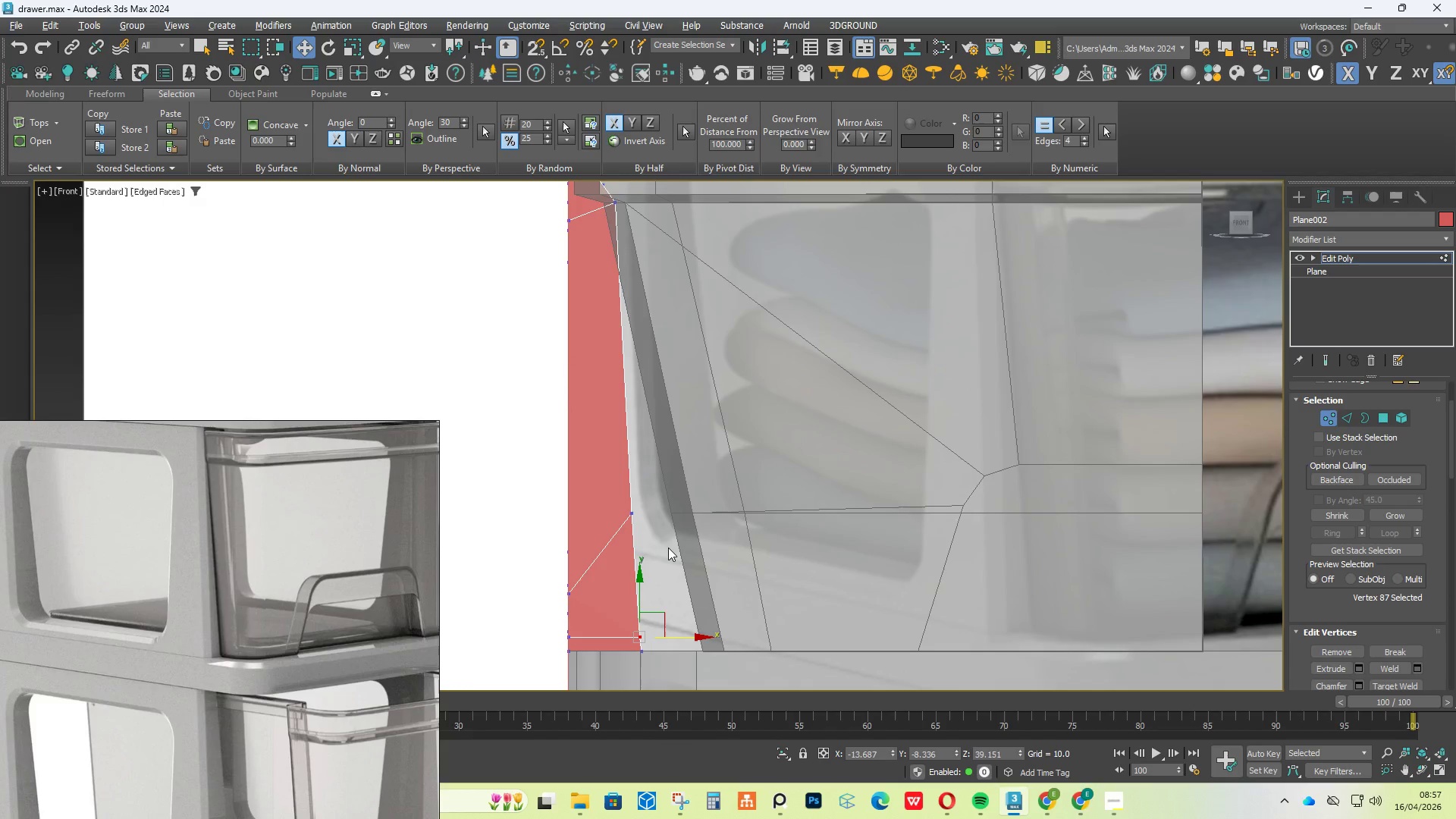 
wait(5.98)
 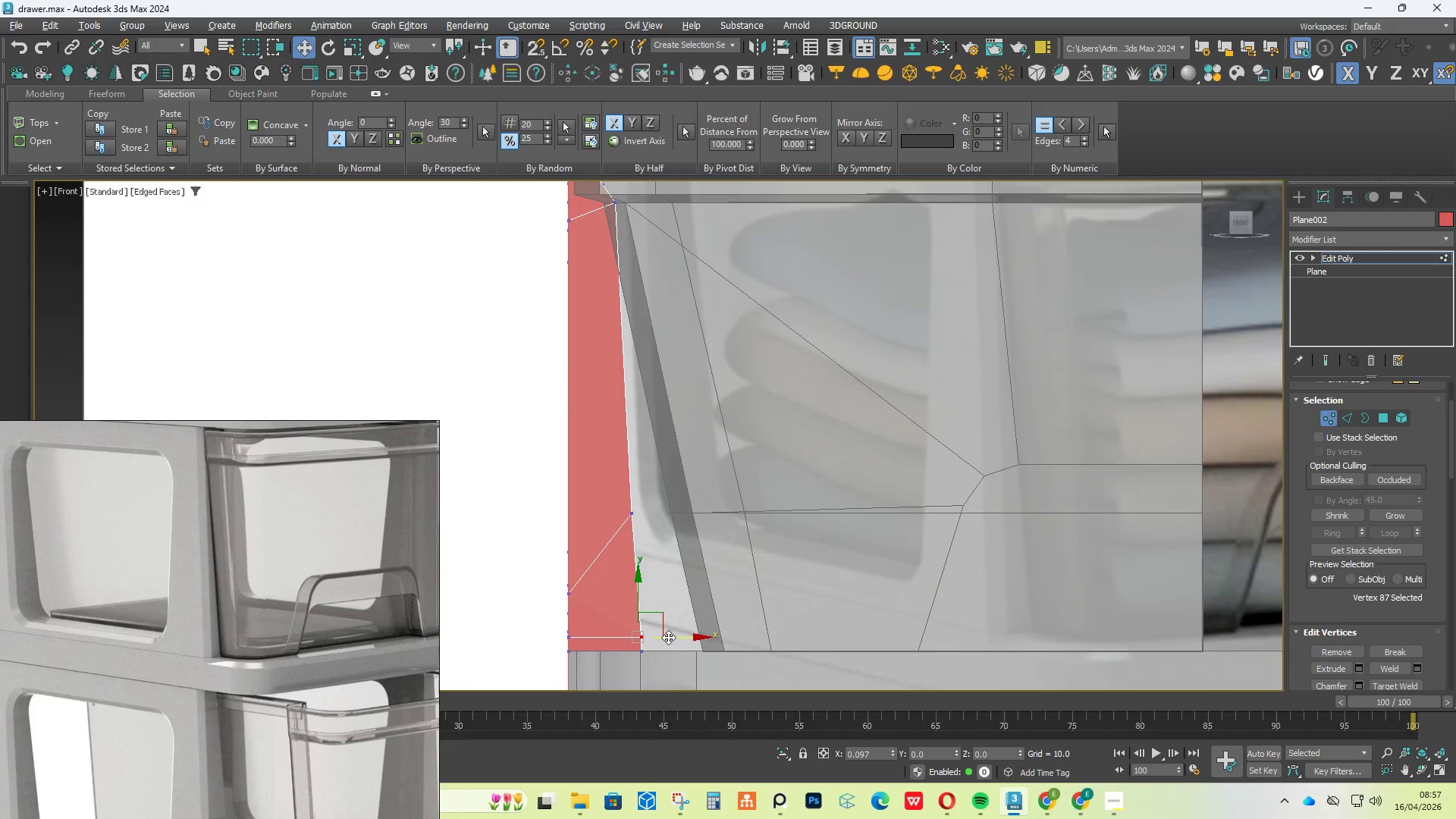 
scroll: coordinate [770, 399], scroll_direction: down, amount: 2.0
 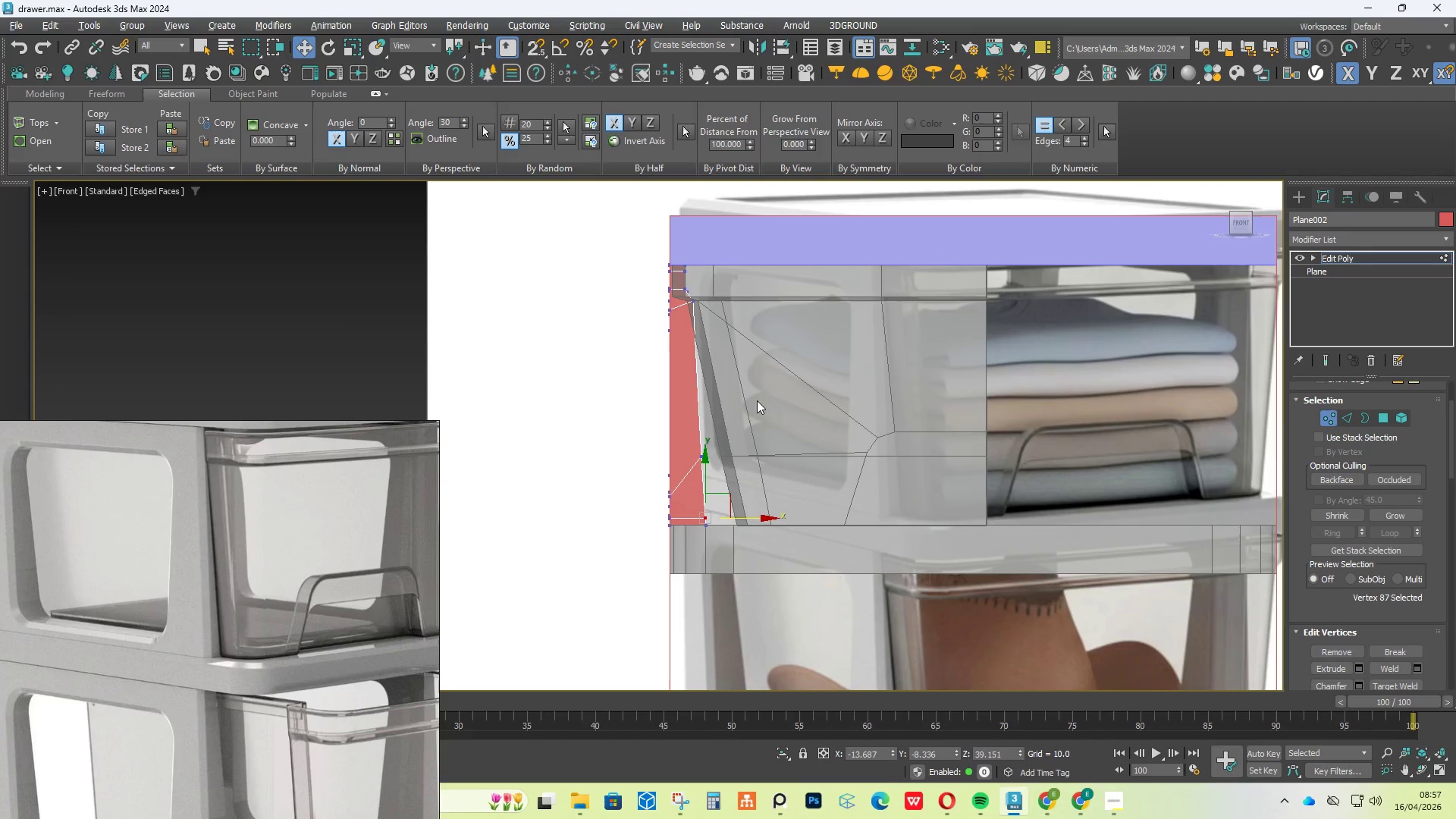 
hold_key(key=AltLeft, duration=5.31)
 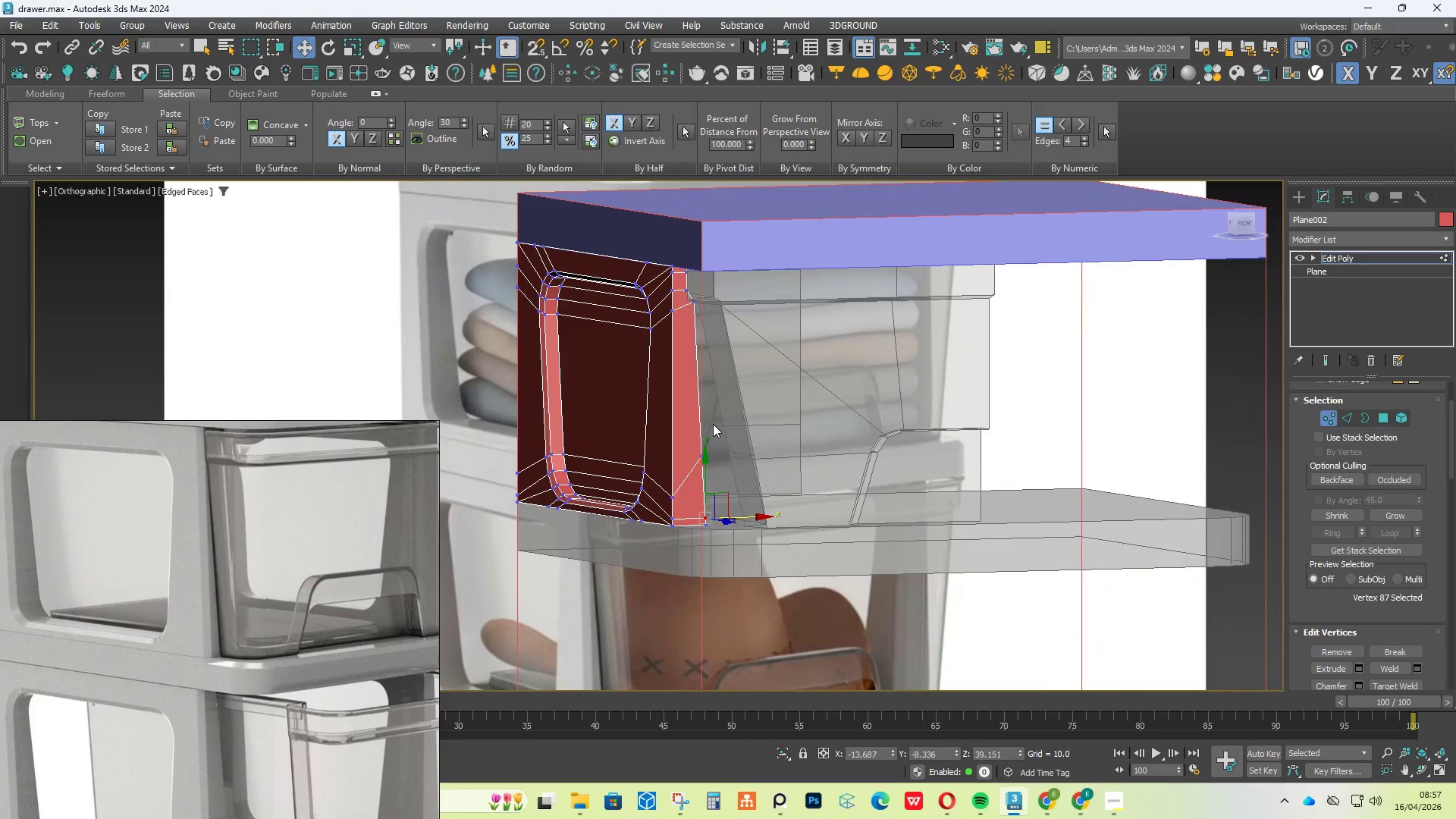 
scroll: coordinate [714, 425], scroll_direction: up, amount: 3.0
 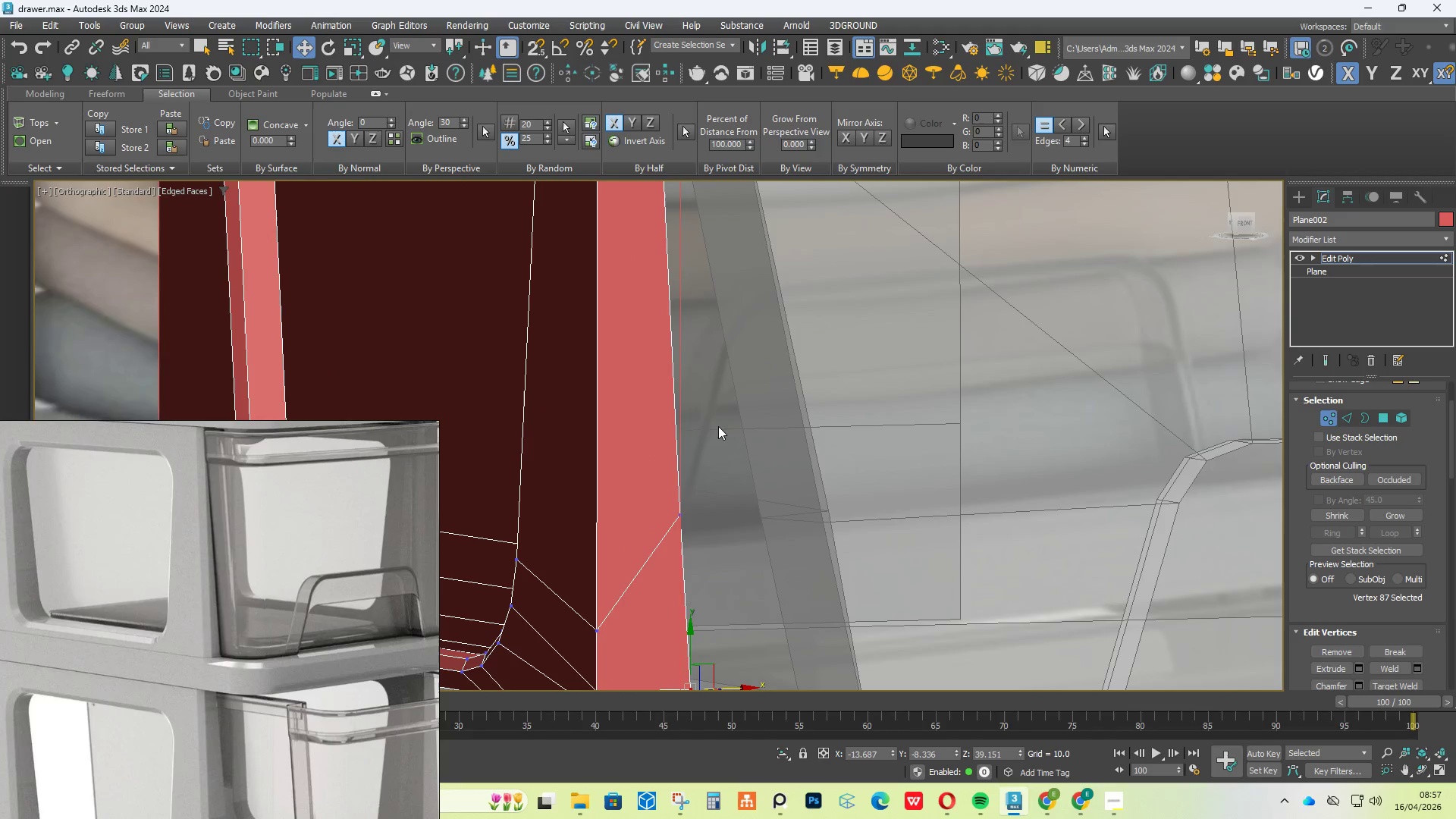 
scroll: coordinate [718, 426], scroll_direction: down, amount: 1.0
 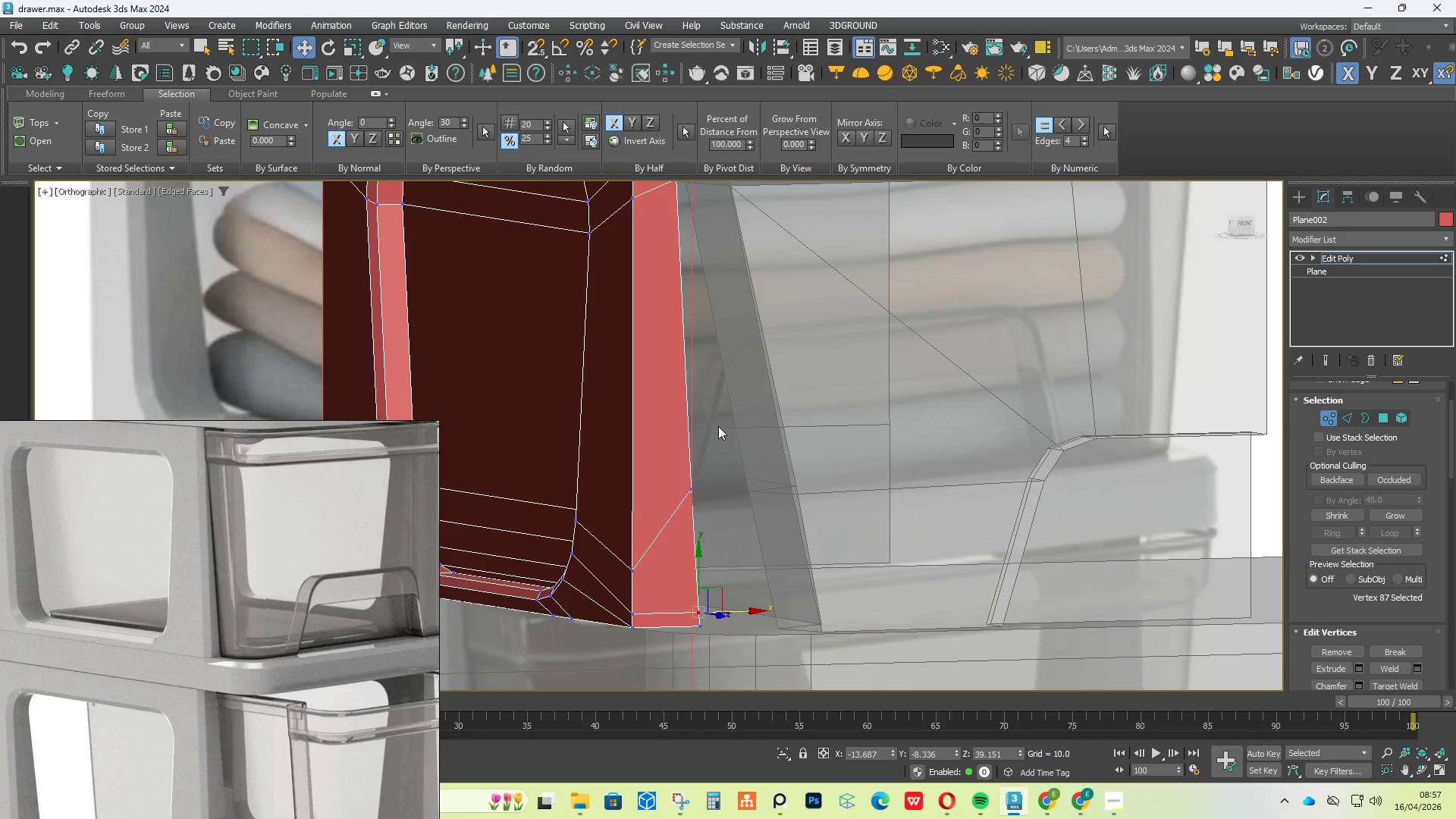 
hold_key(key=AltLeft, duration=0.92)
 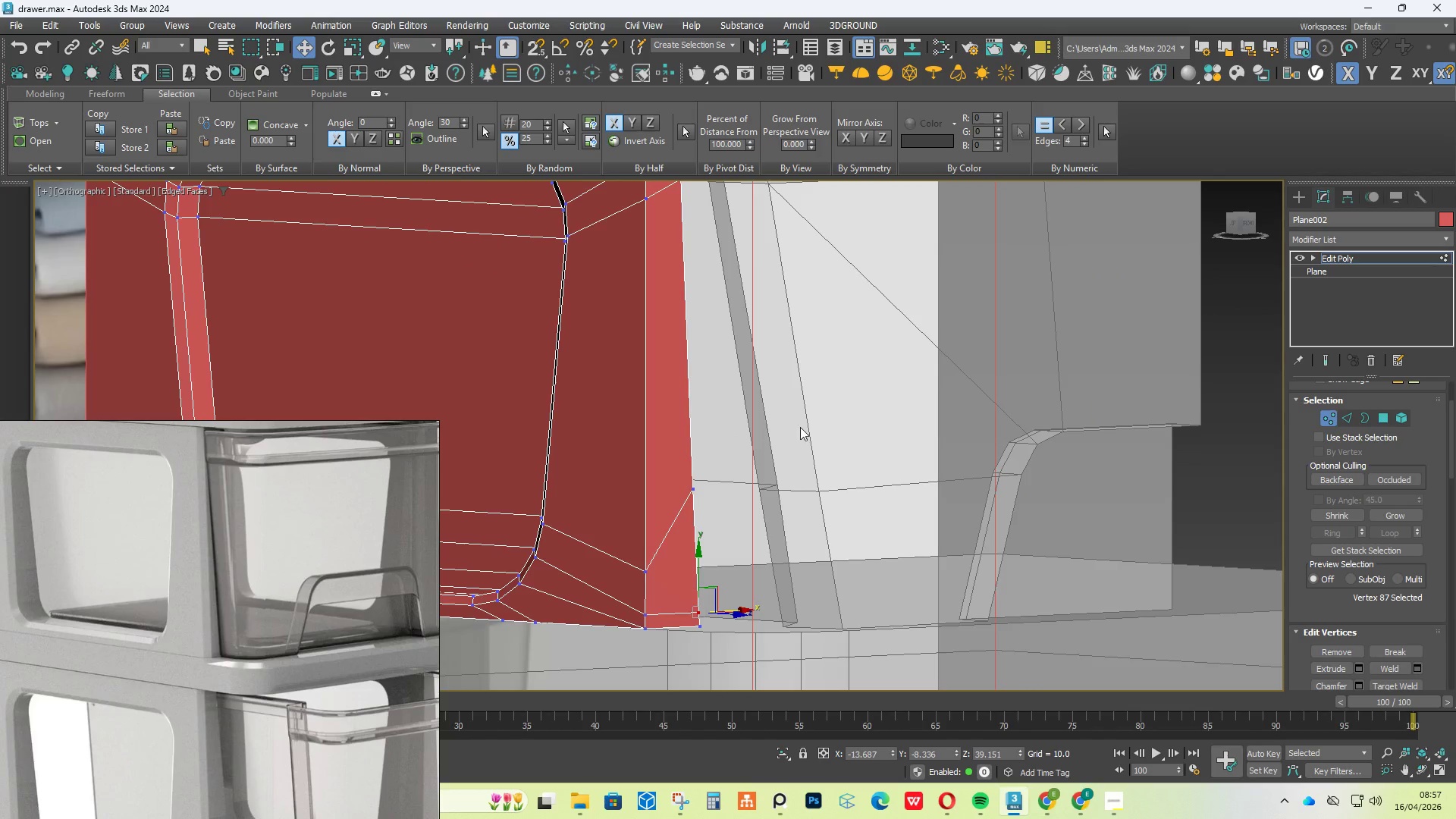 
left_click([812, 425])
 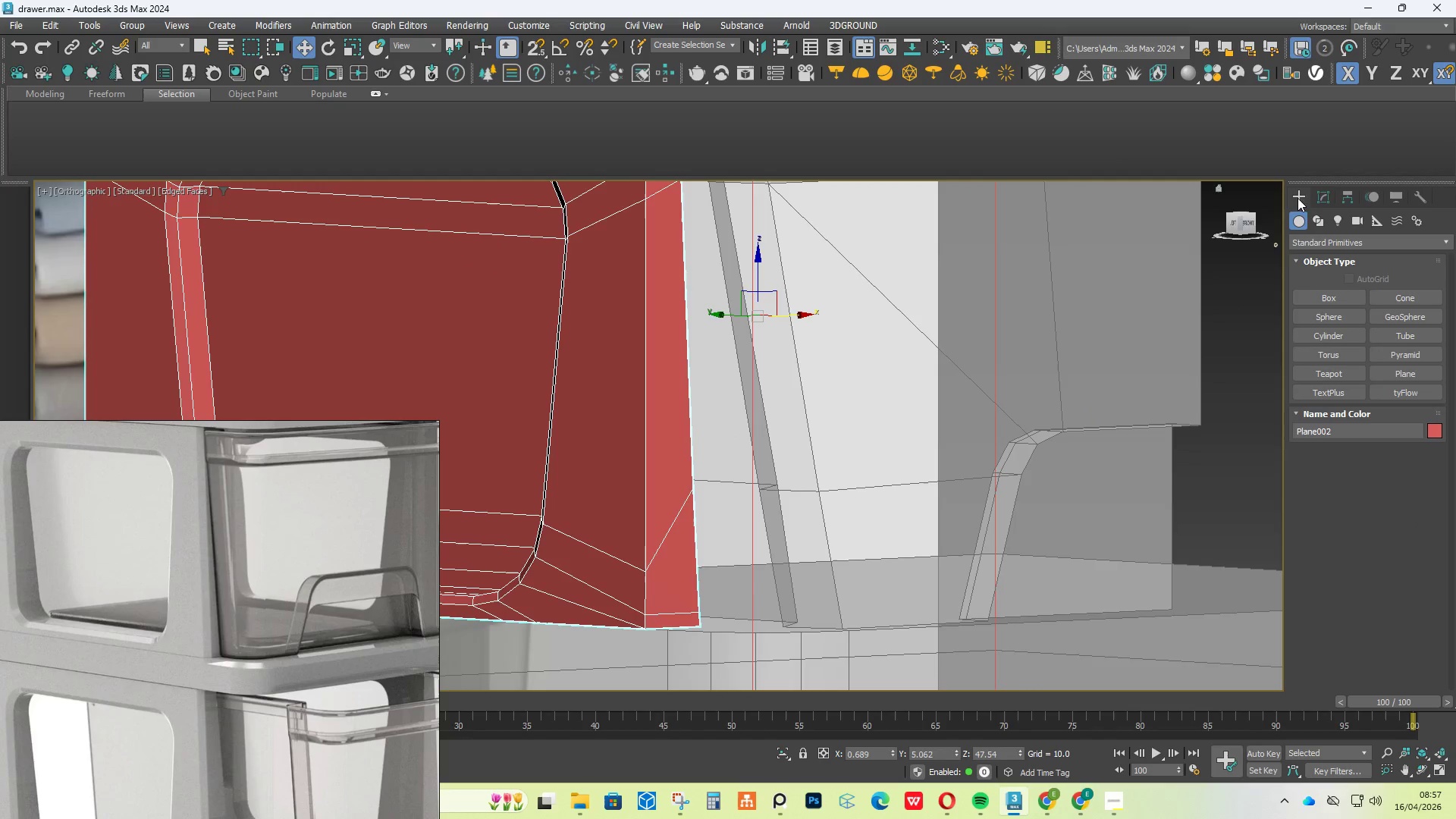 
double_click([825, 364])
 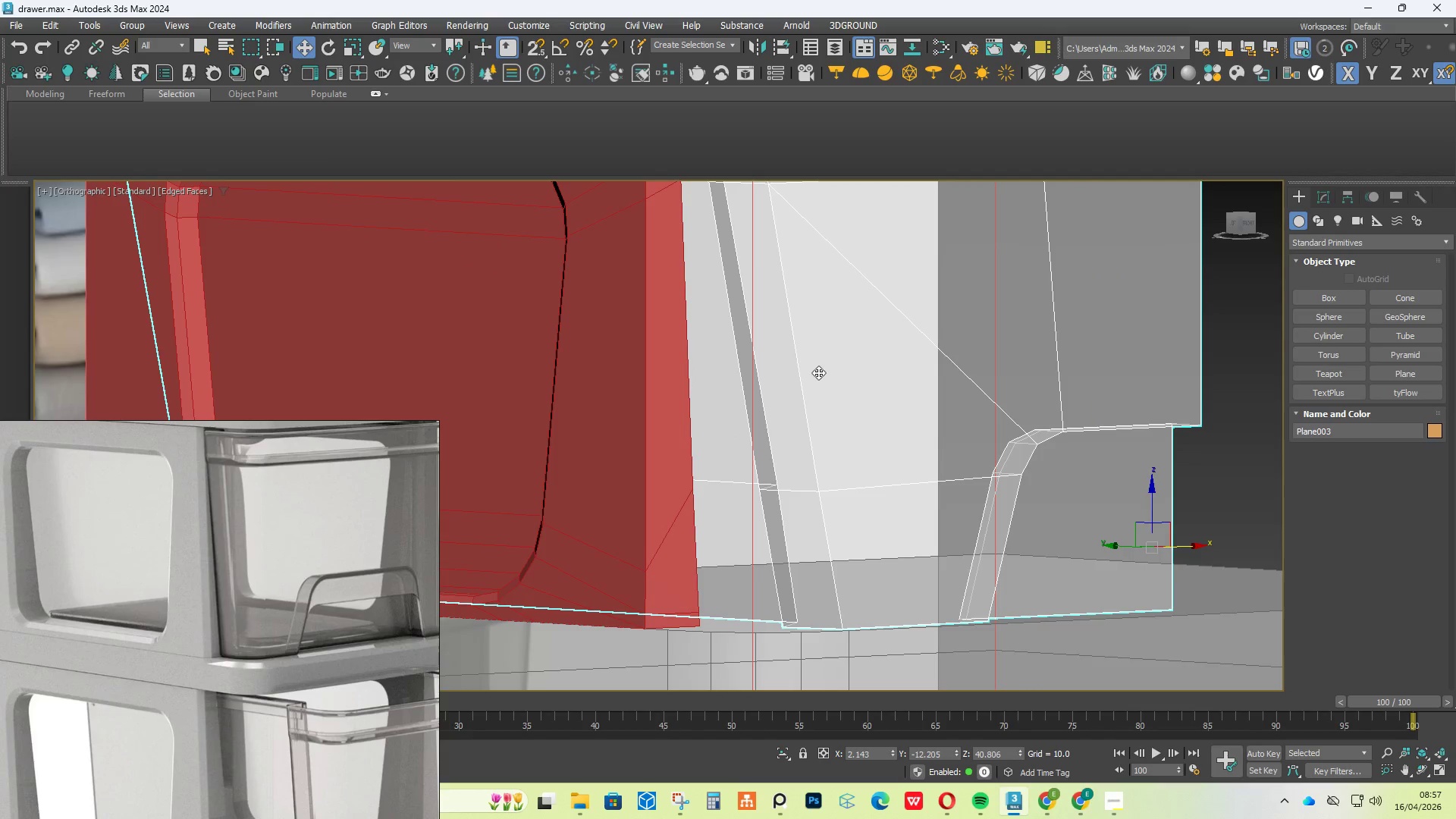 
hold_key(key=AltLeft, duration=0.7)
 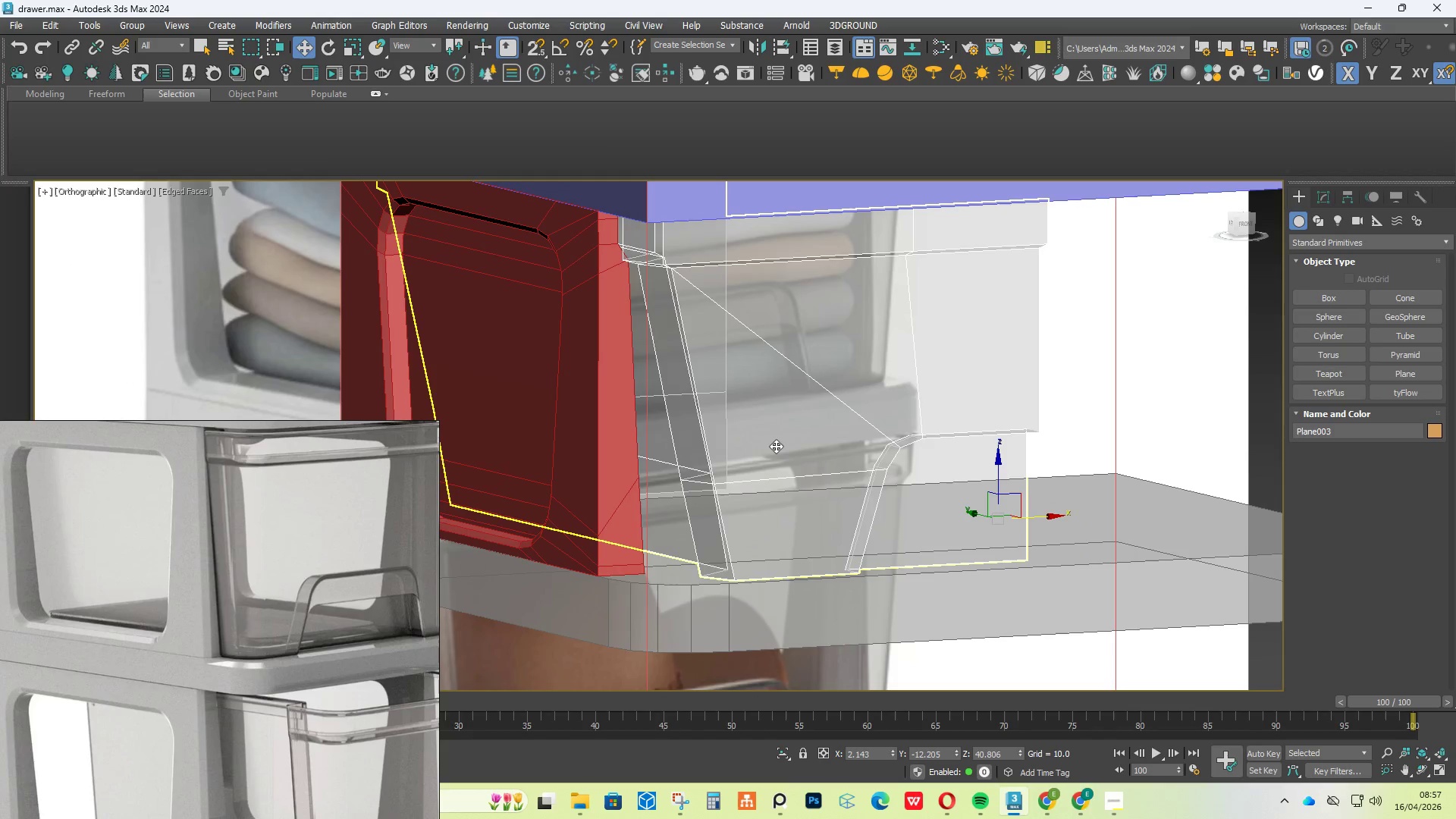 
scroll: coordinate [816, 384], scroll_direction: down, amount: 1.0
 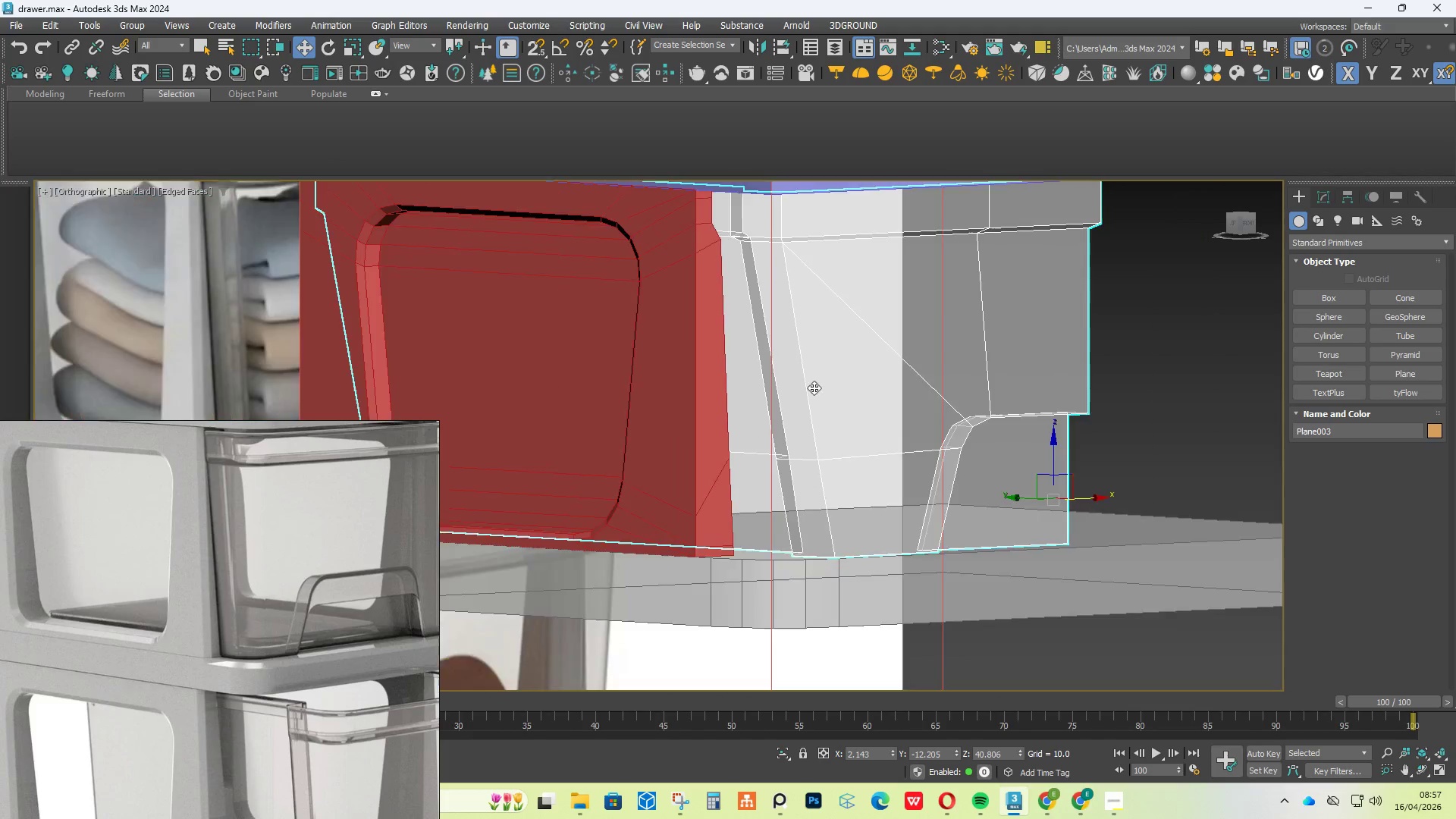 
type(fz)
 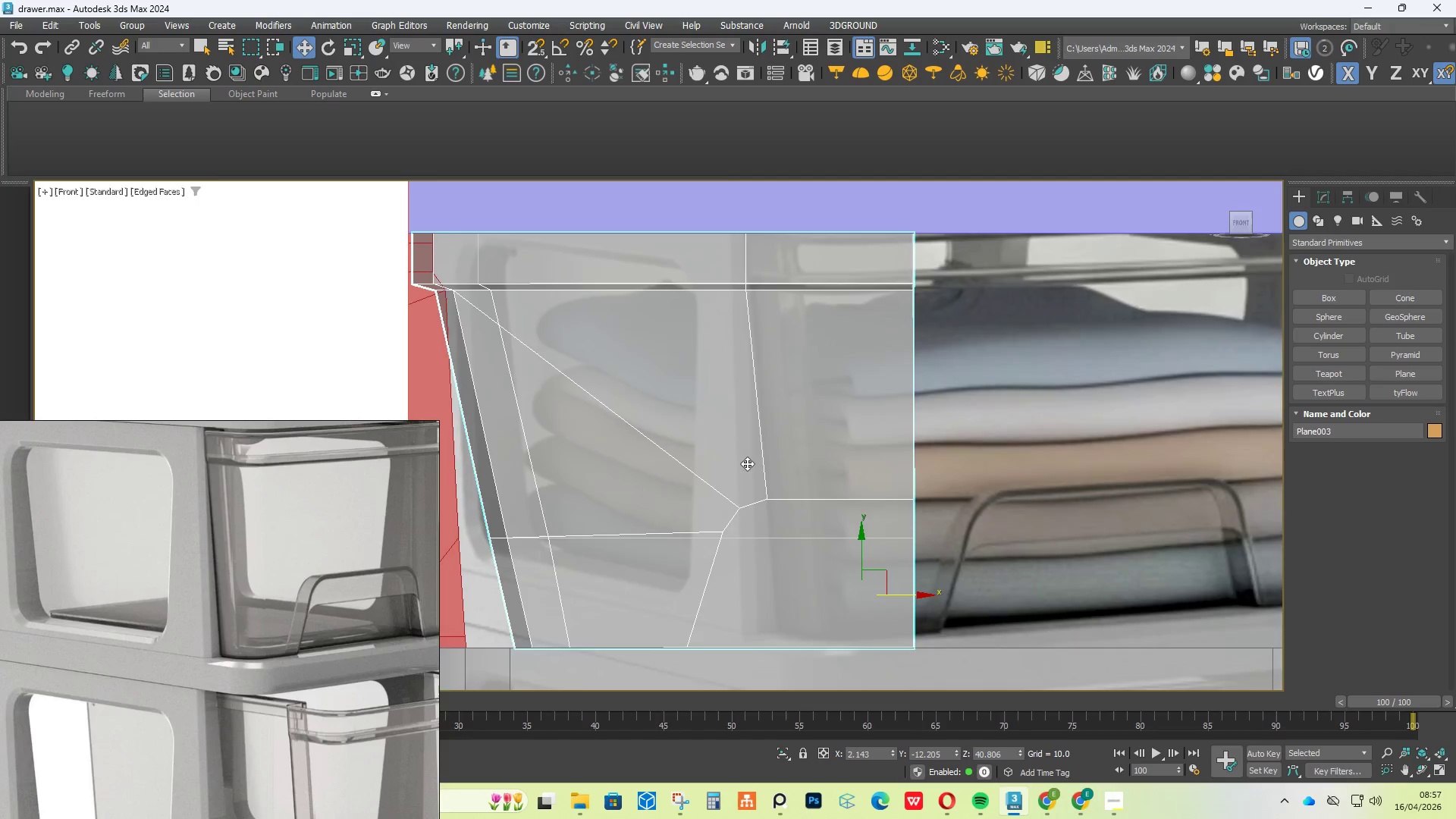 
scroll: coordinate [748, 464], scroll_direction: down, amount: 1.0
 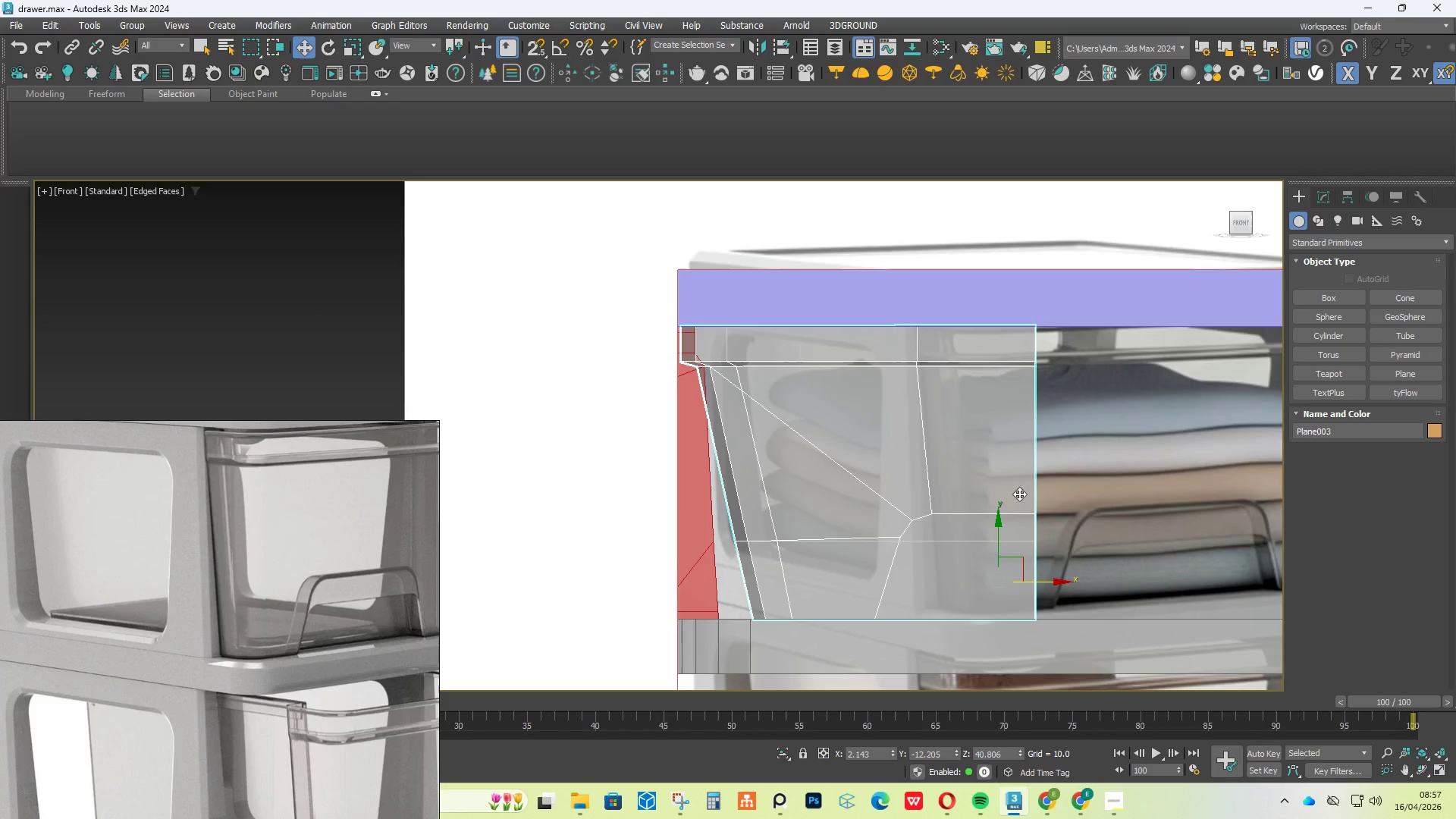 
left_click([1328, 199])
 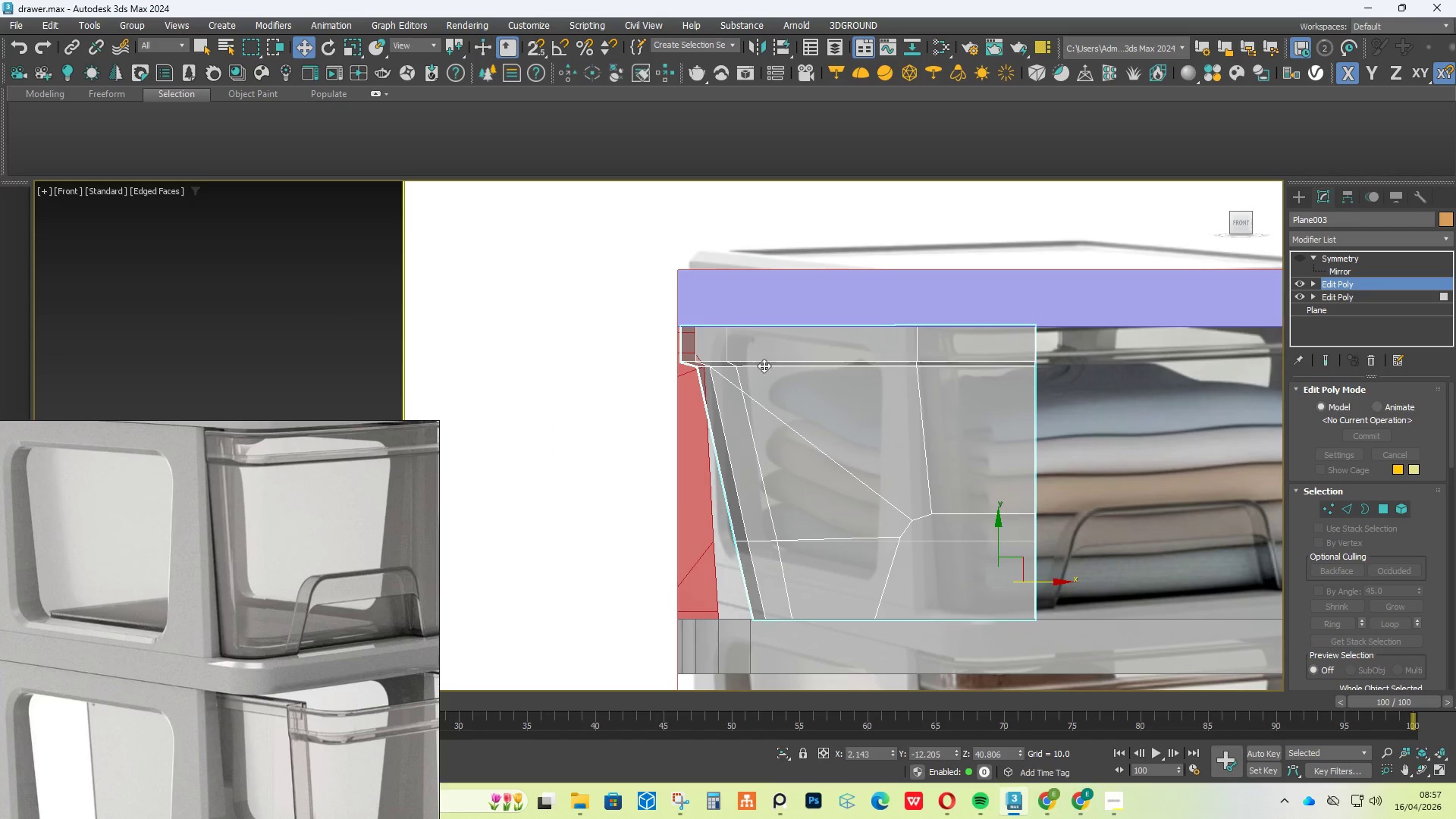 
left_click([1327, 508])
 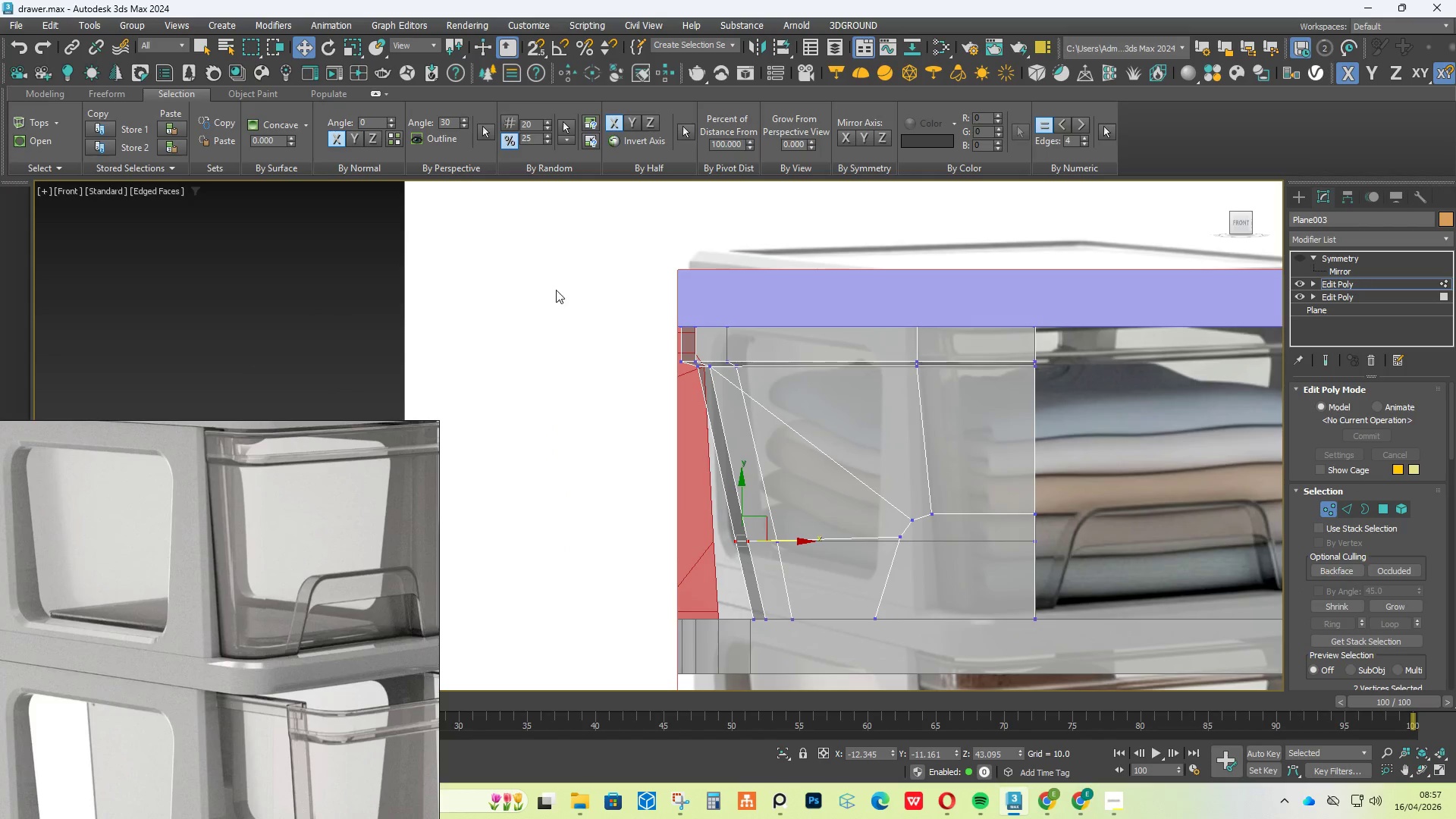 
left_click_drag(start_coordinate=[567, 276], to_coordinate=[739, 414])
 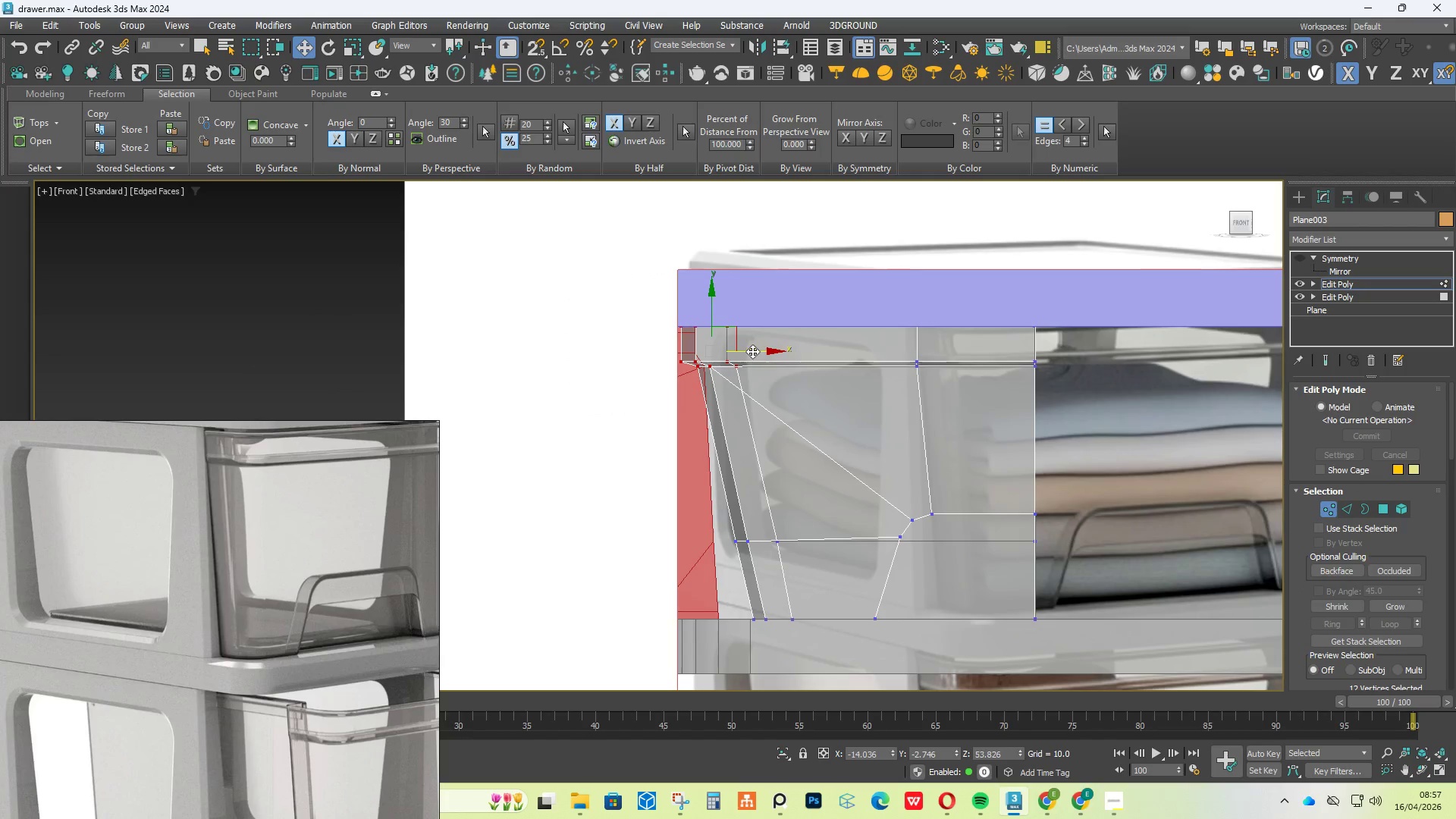 
left_click_drag(start_coordinate=[753, 348], to_coordinate=[768, 348])
 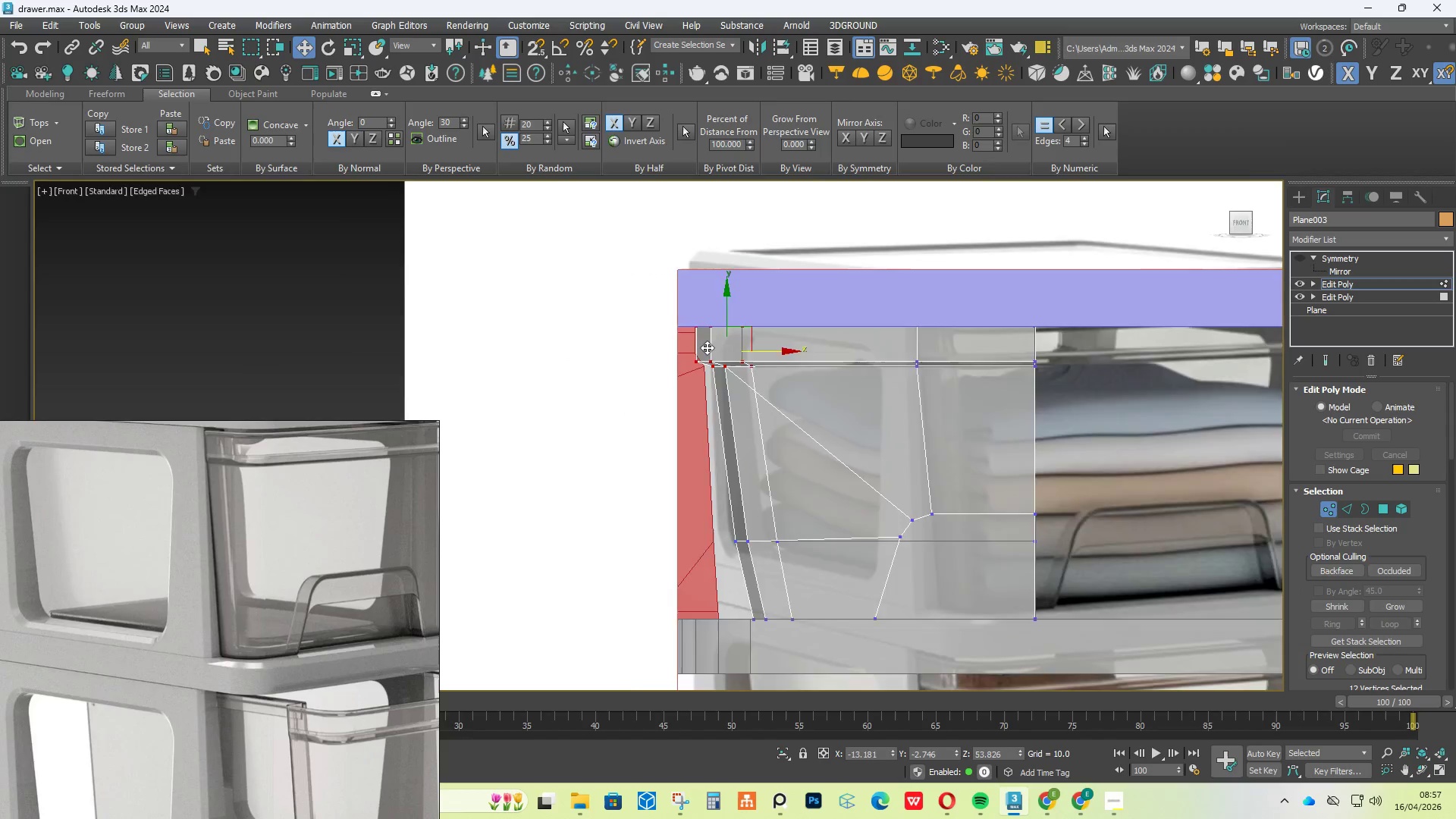 
scroll: coordinate [707, 347], scroll_direction: up, amount: 5.0
 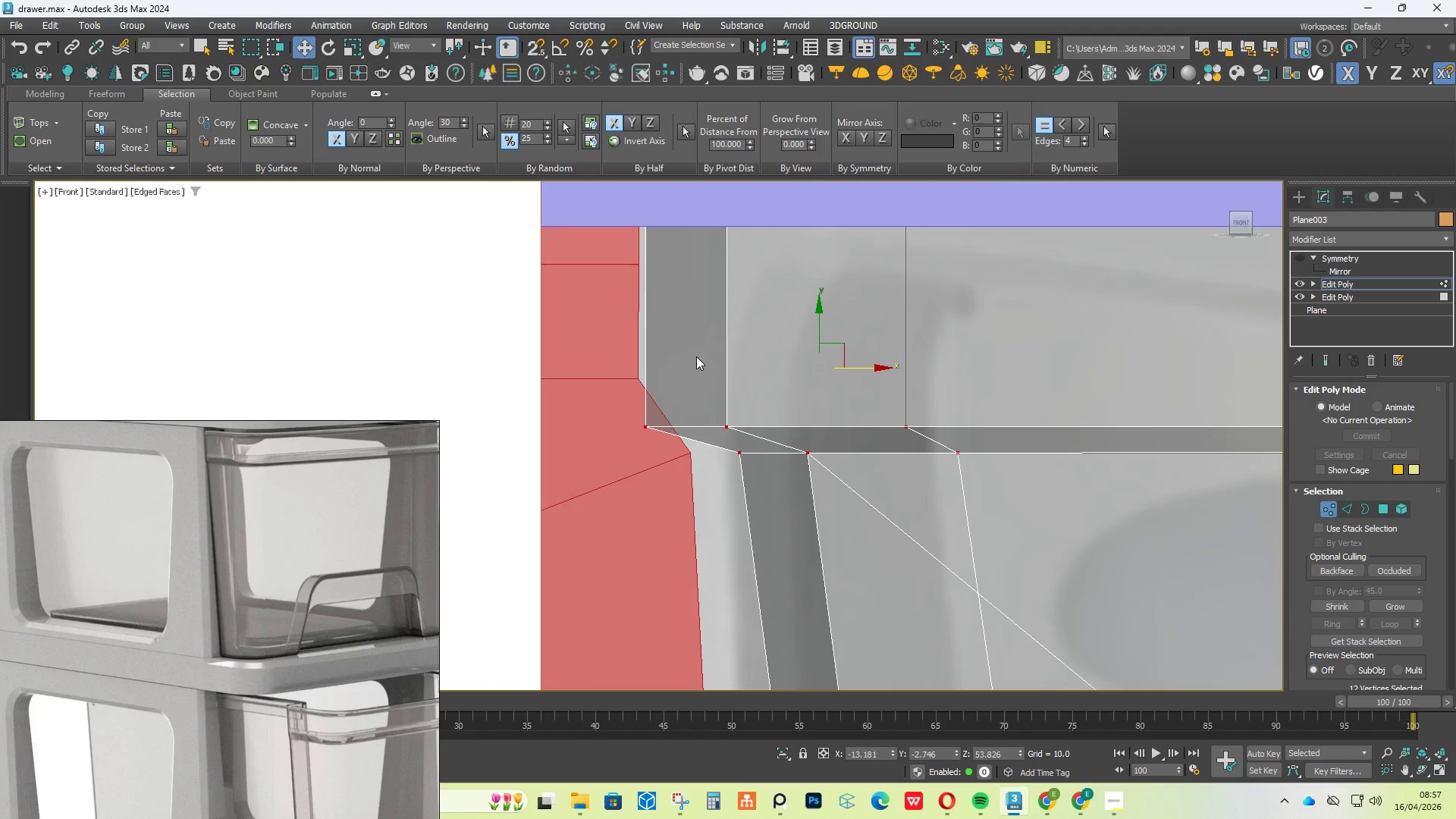 
wait(10.18)
 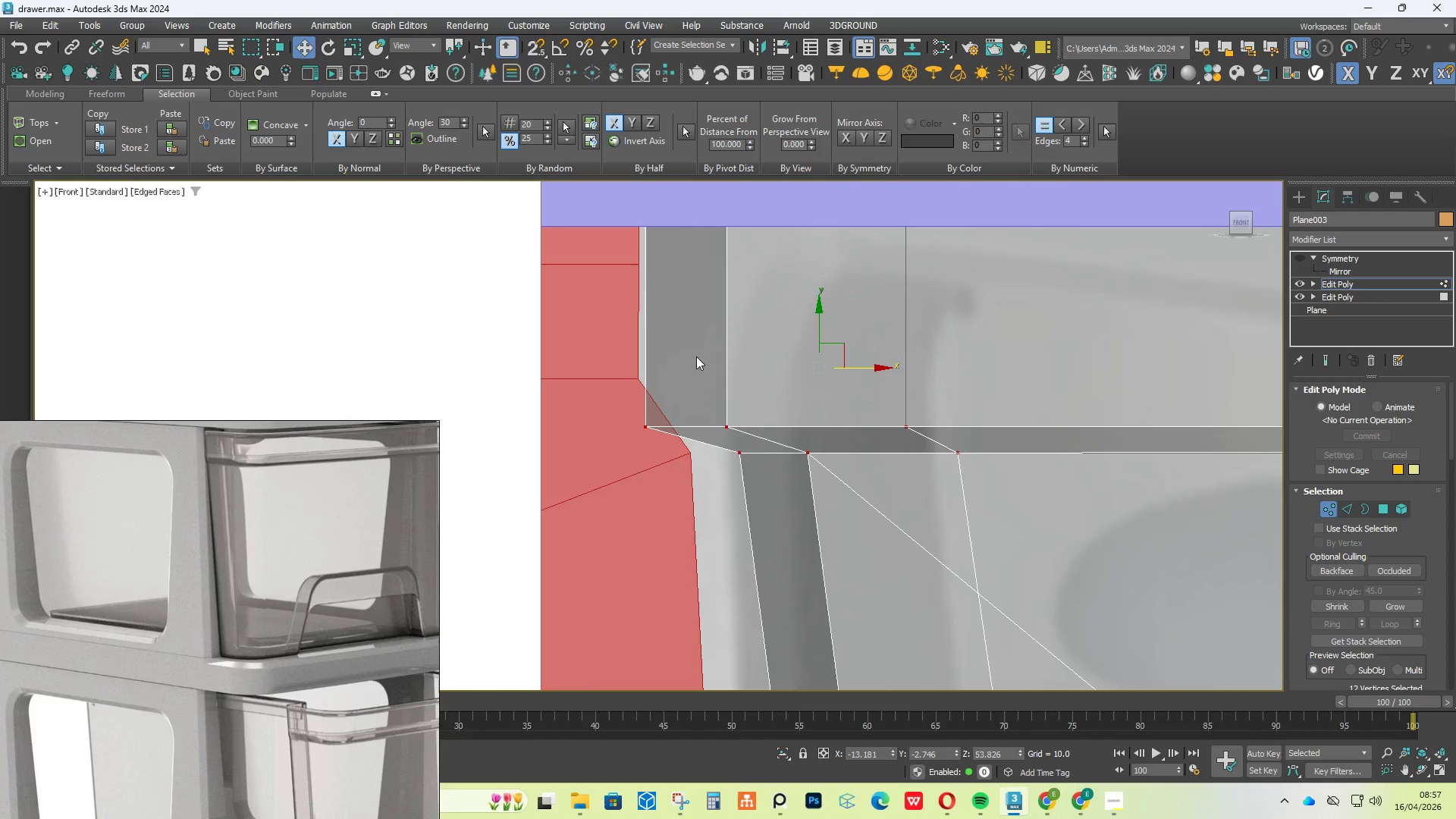 
left_click_drag(start_coordinate=[893, 457], to_coordinate=[939, 456])
 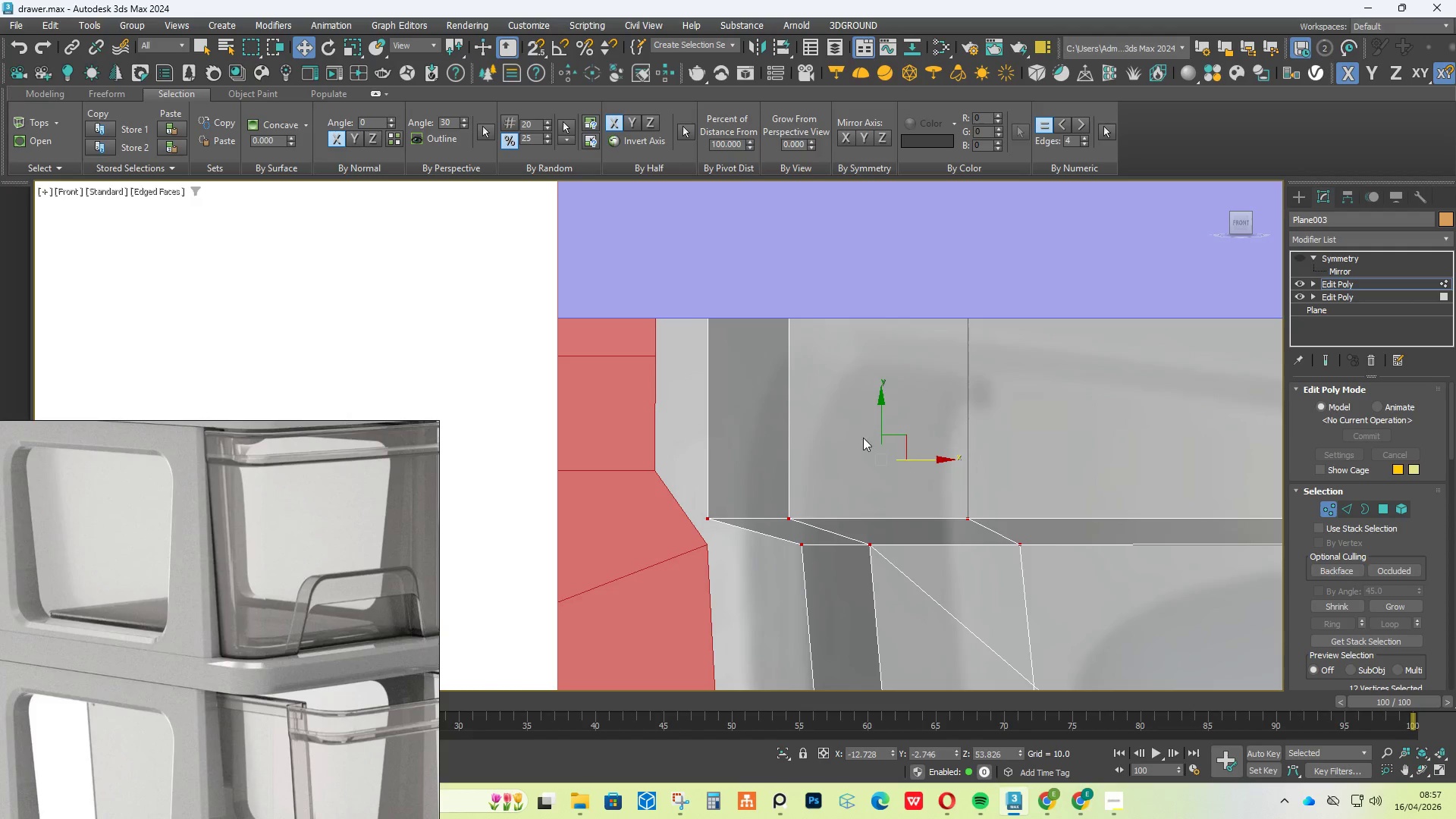 
scroll: coordinate [811, 444], scroll_direction: down, amount: 5.0
 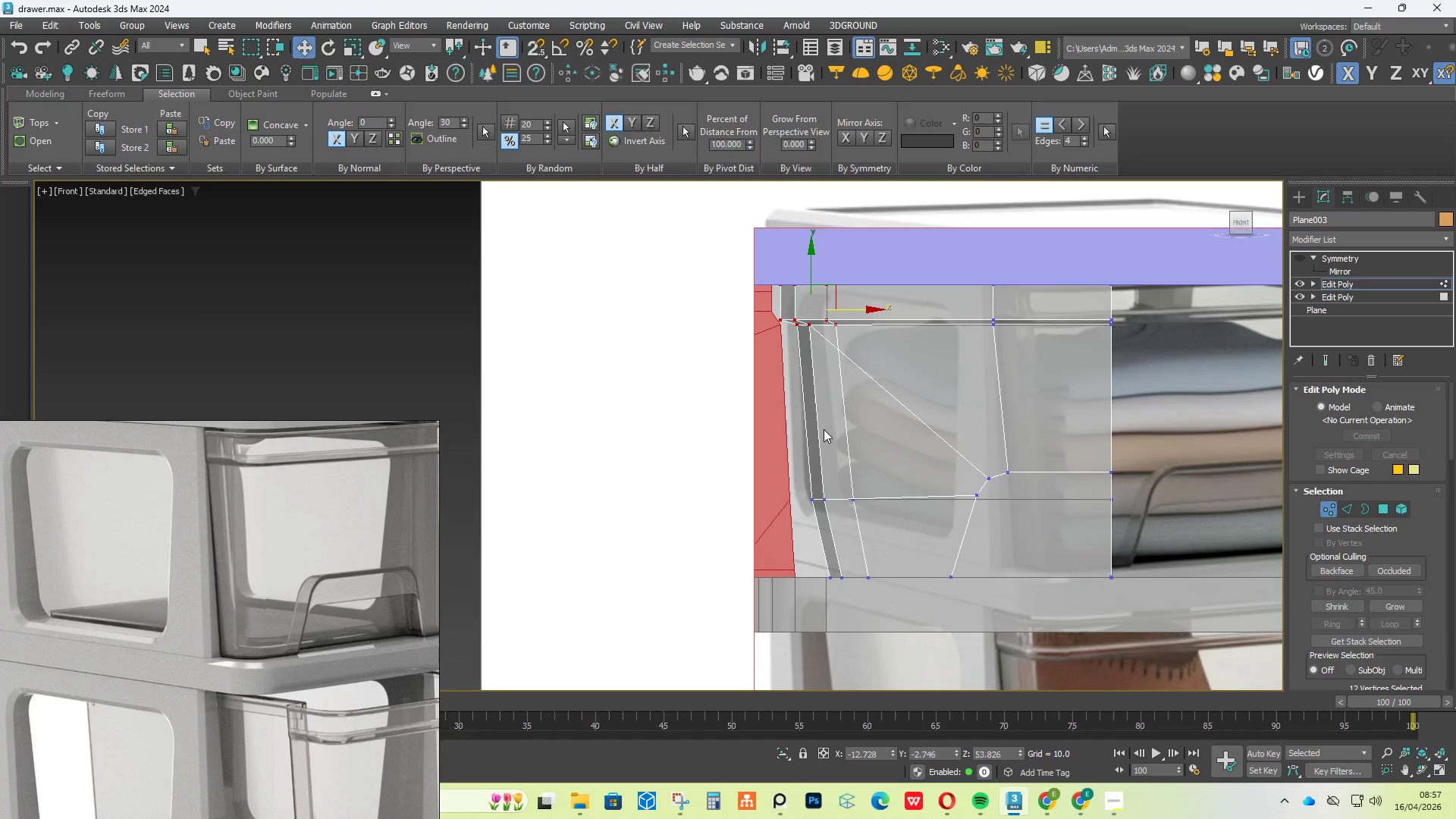 
scroll: coordinate [815, 486], scroll_direction: up, amount: 2.0
 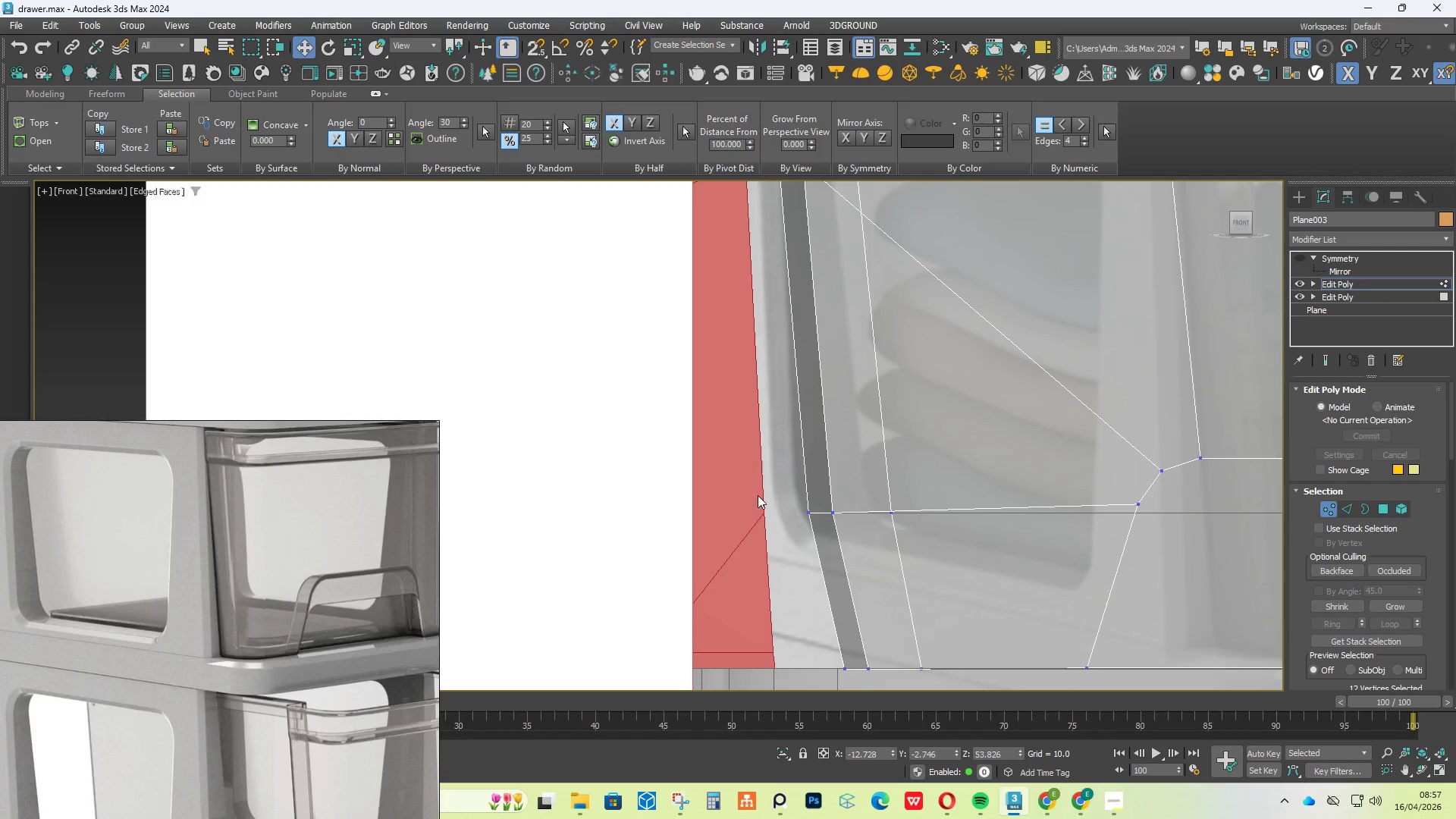 
left_click_drag(start_coordinate=[764, 494], to_coordinate=[957, 560])
 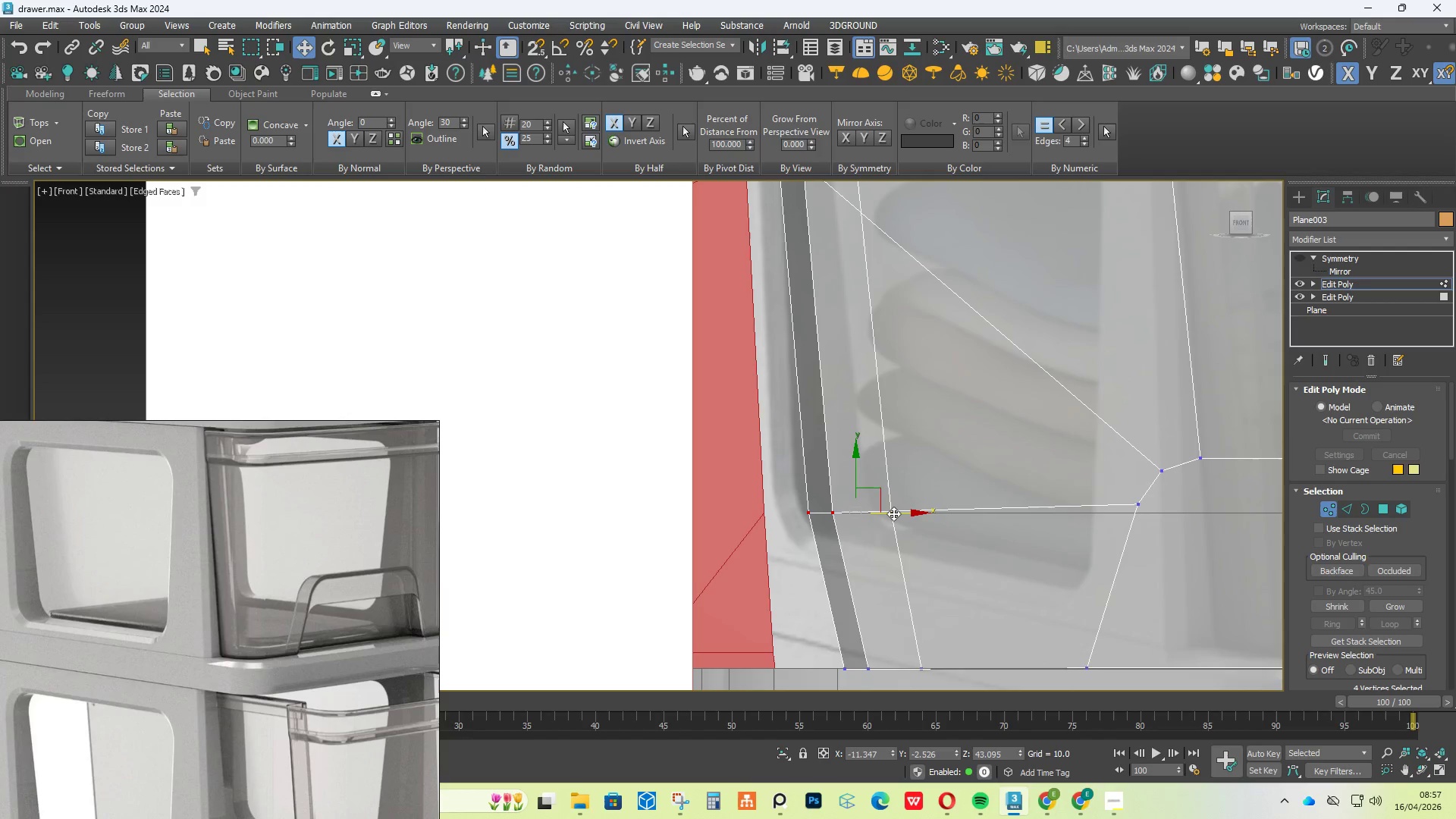 
left_click_drag(start_coordinate=[893, 513], to_coordinate=[906, 515])
 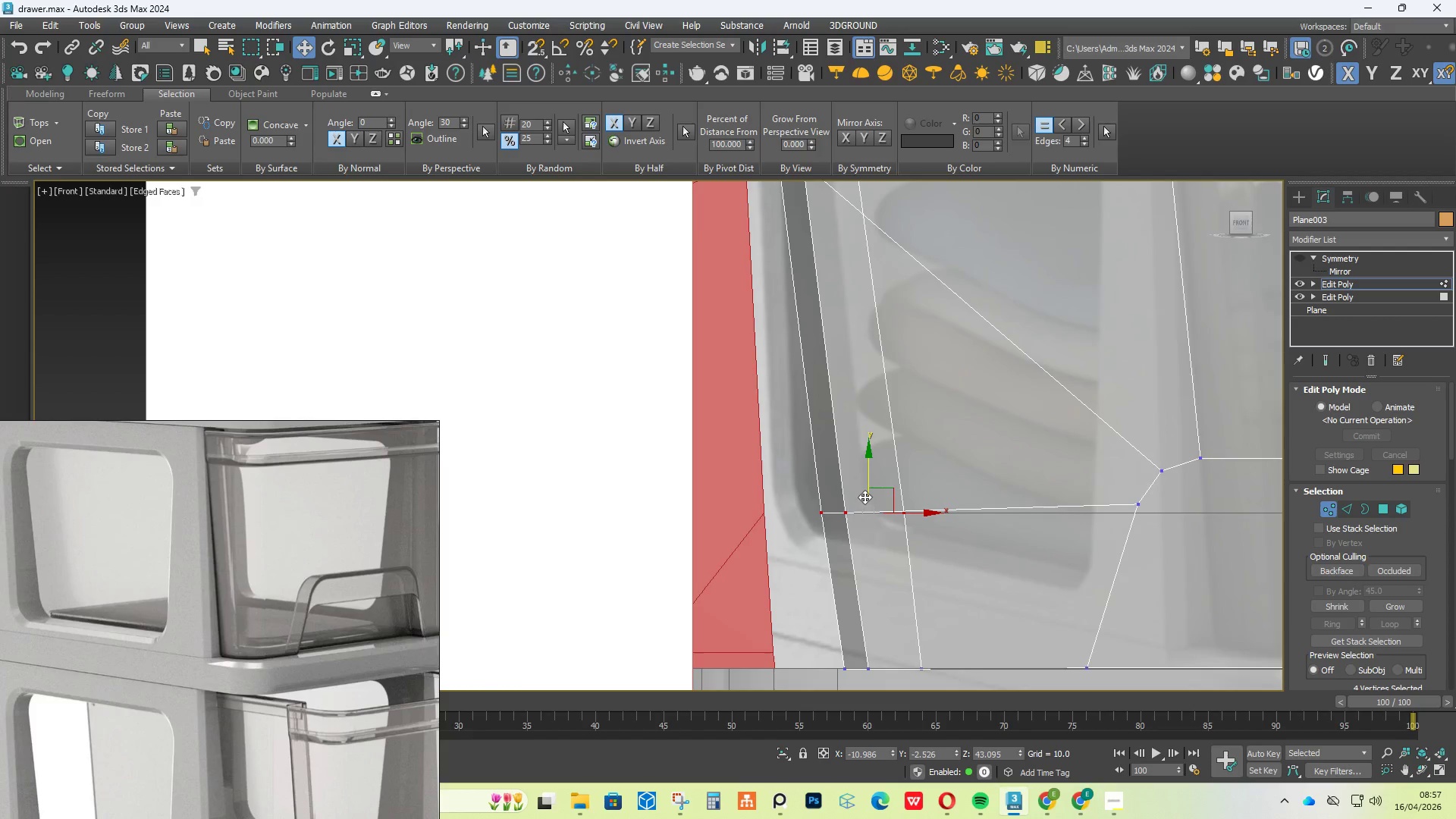 
scroll: coordinate [864, 497], scroll_direction: down, amount: 2.0
 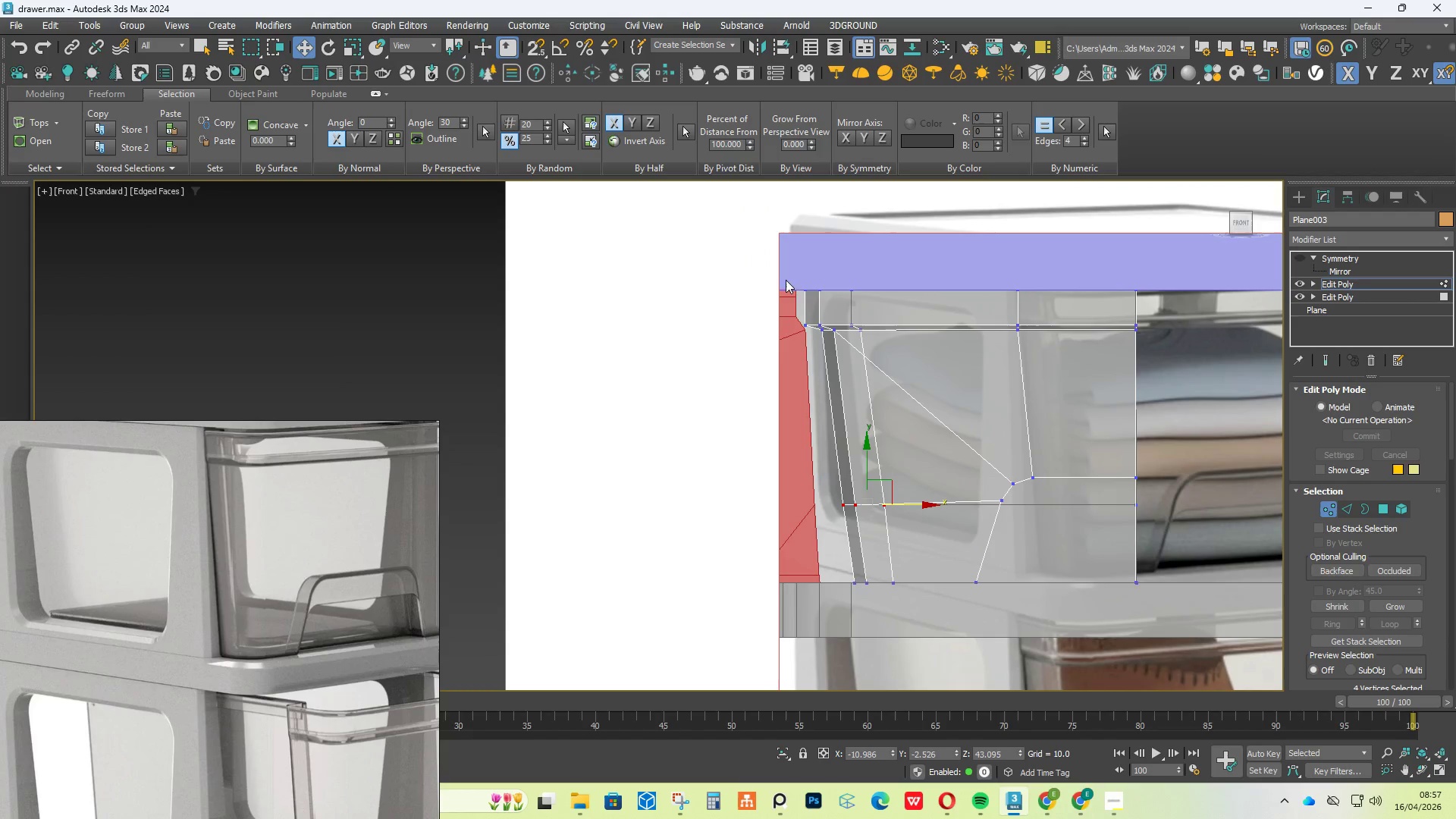 
wait(5.29)
 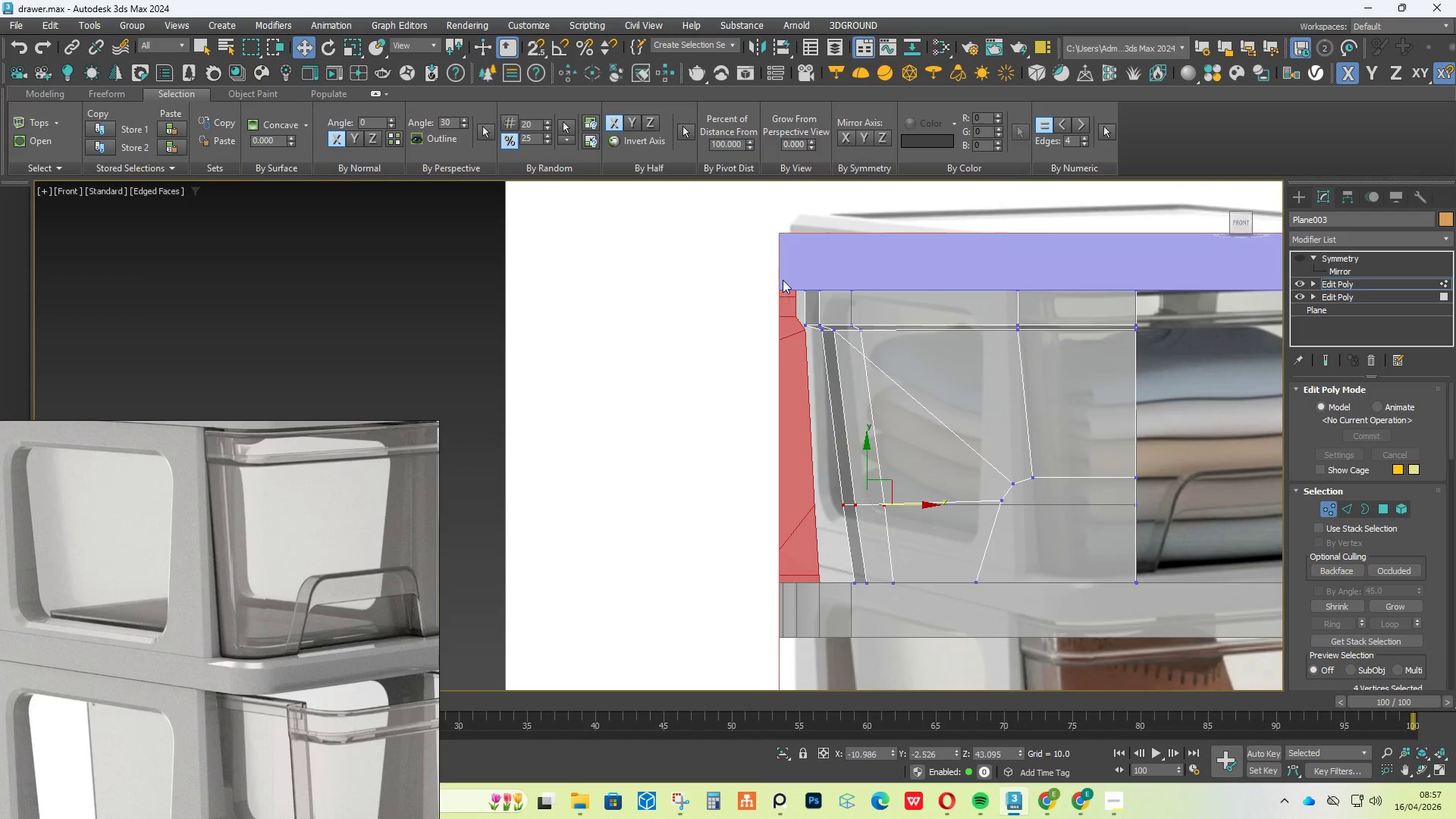 
left_click_drag(start_coordinate=[766, 277], to_coordinate=[893, 370])
 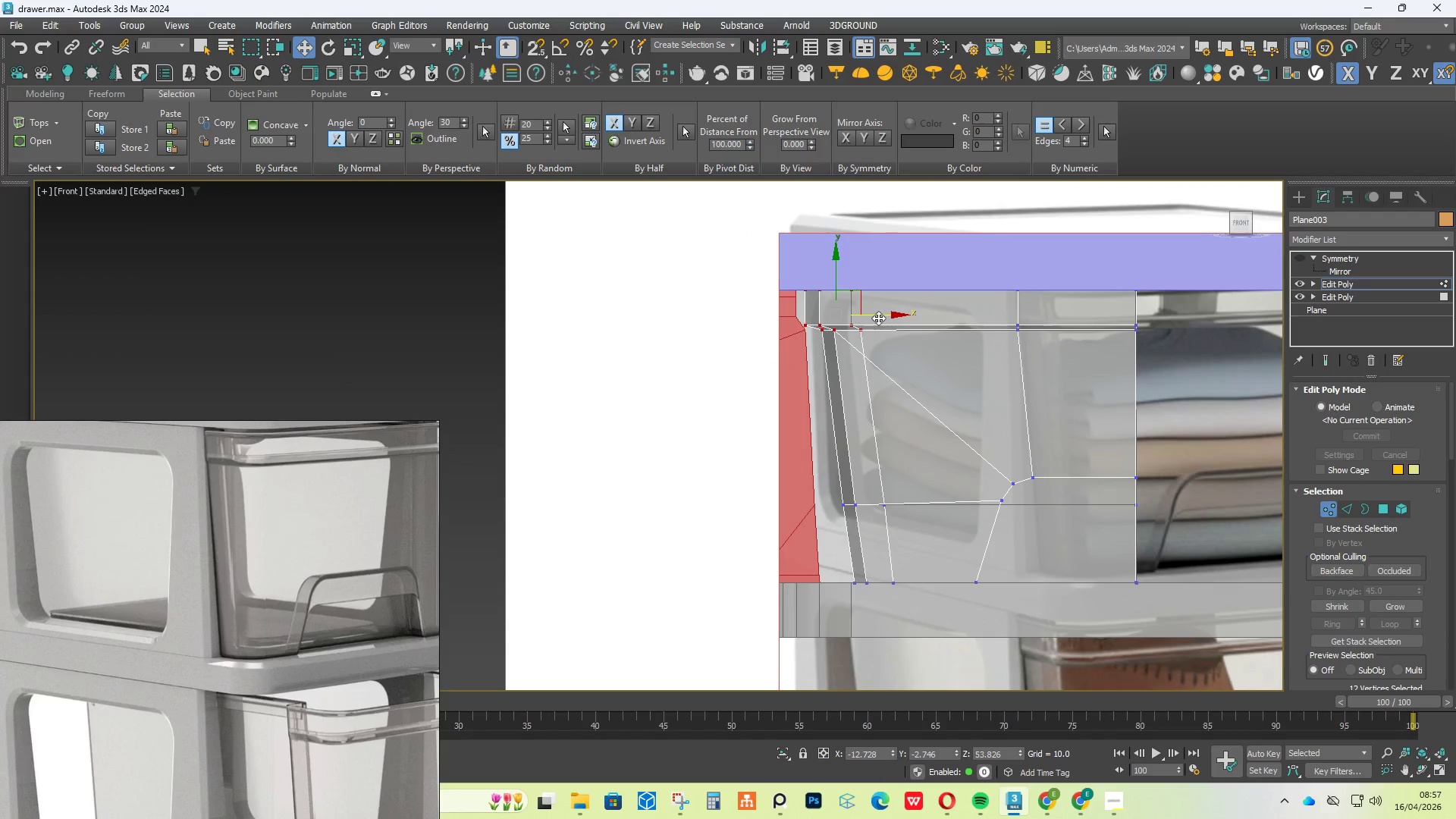 
left_click_drag(start_coordinate=[878, 317], to_coordinate=[854, 314])
 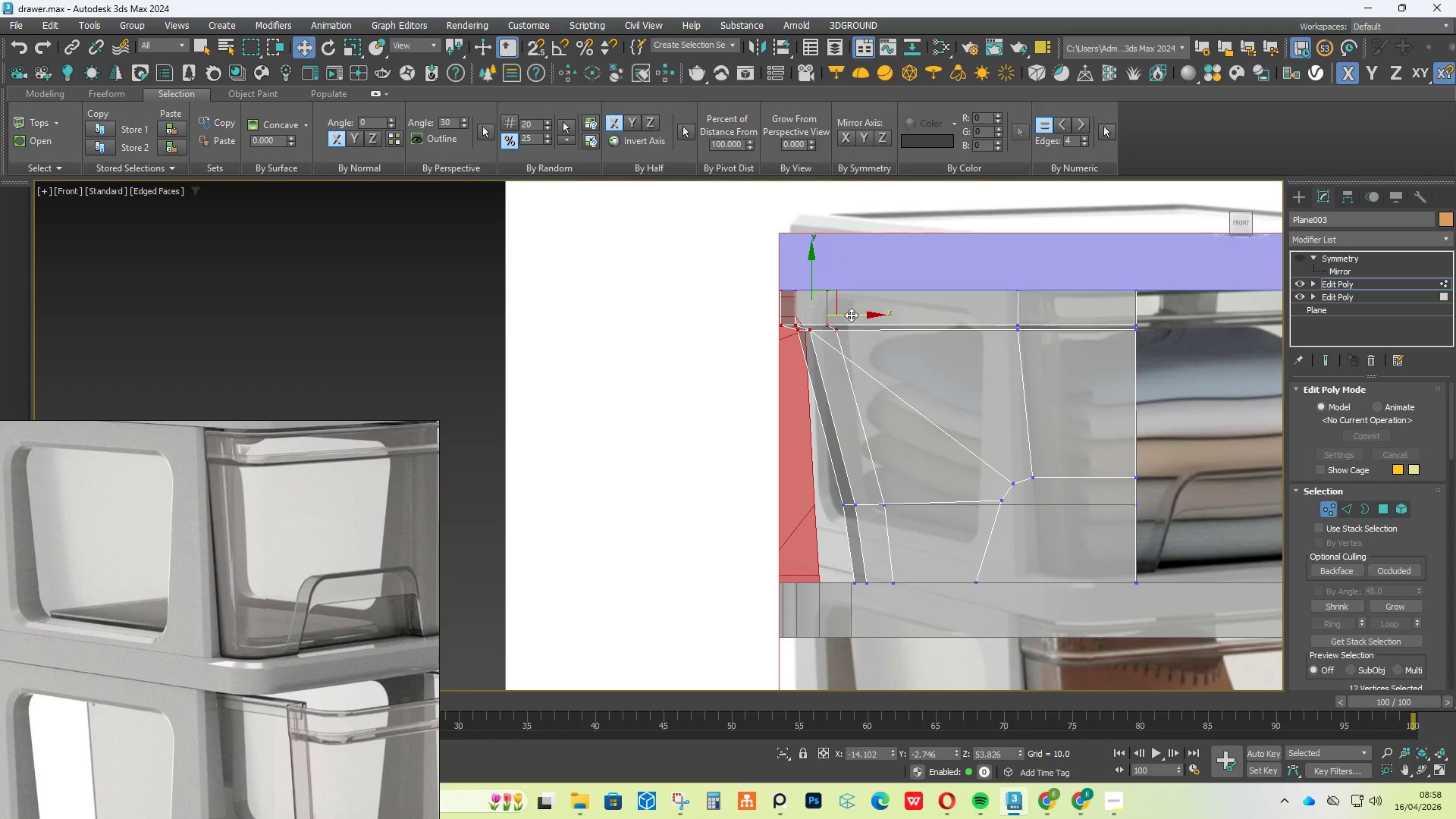 
hold_key(key=AltLeft, duration=2.55)
 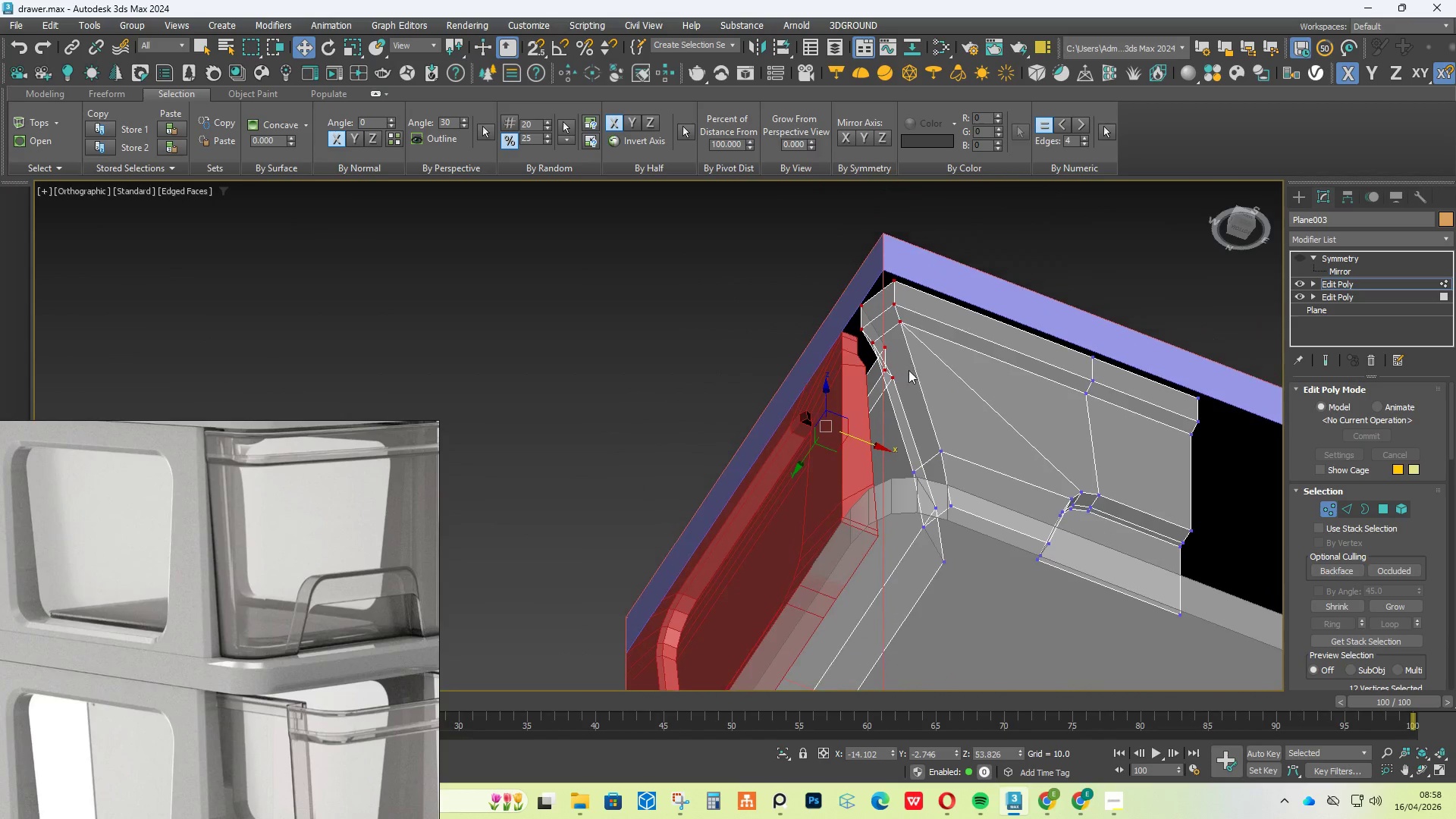 
scroll: coordinate [879, 362], scroll_direction: up, amount: 2.0
 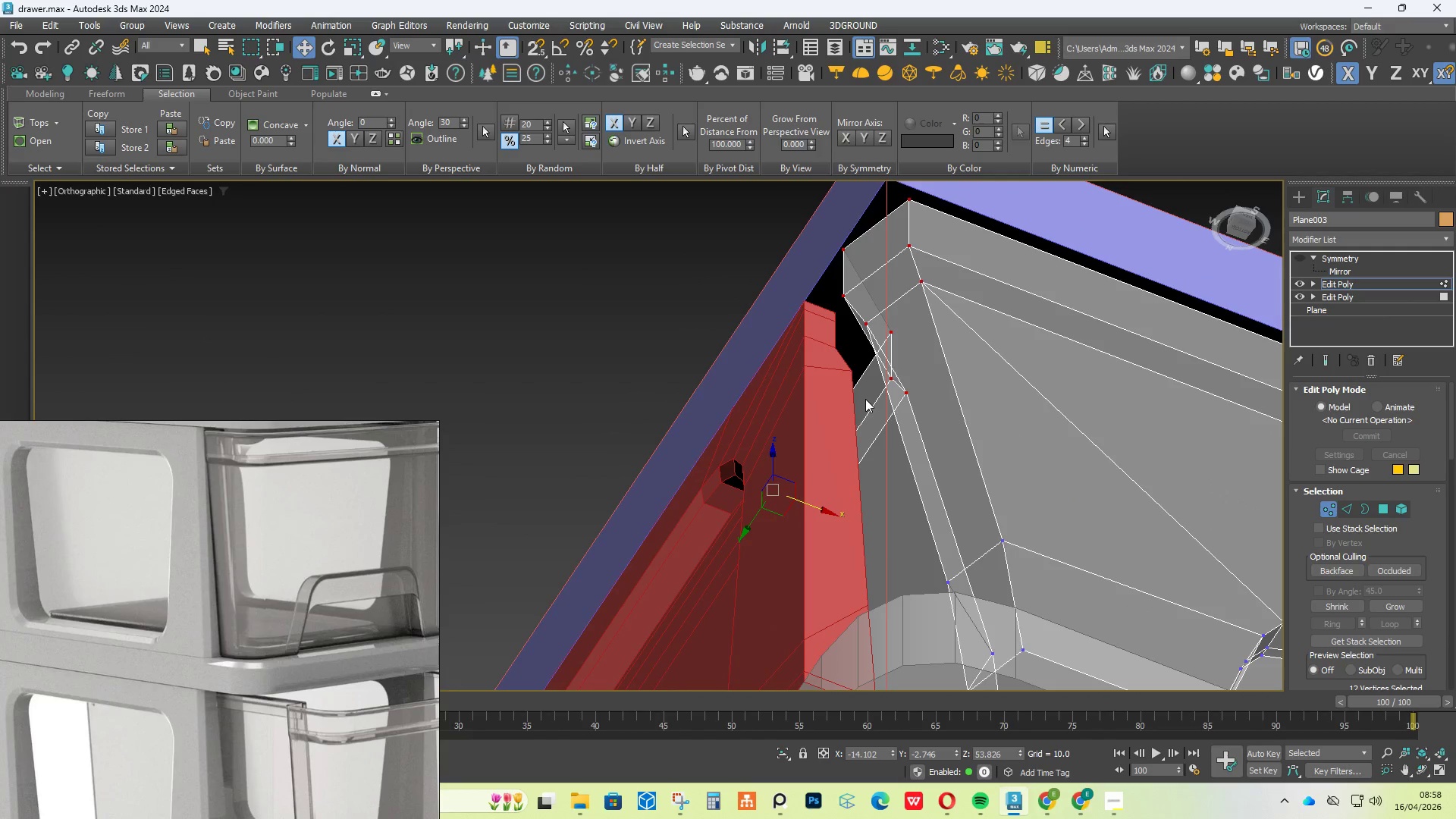 
scroll: coordinate [865, 399], scroll_direction: down, amount: 1.0
 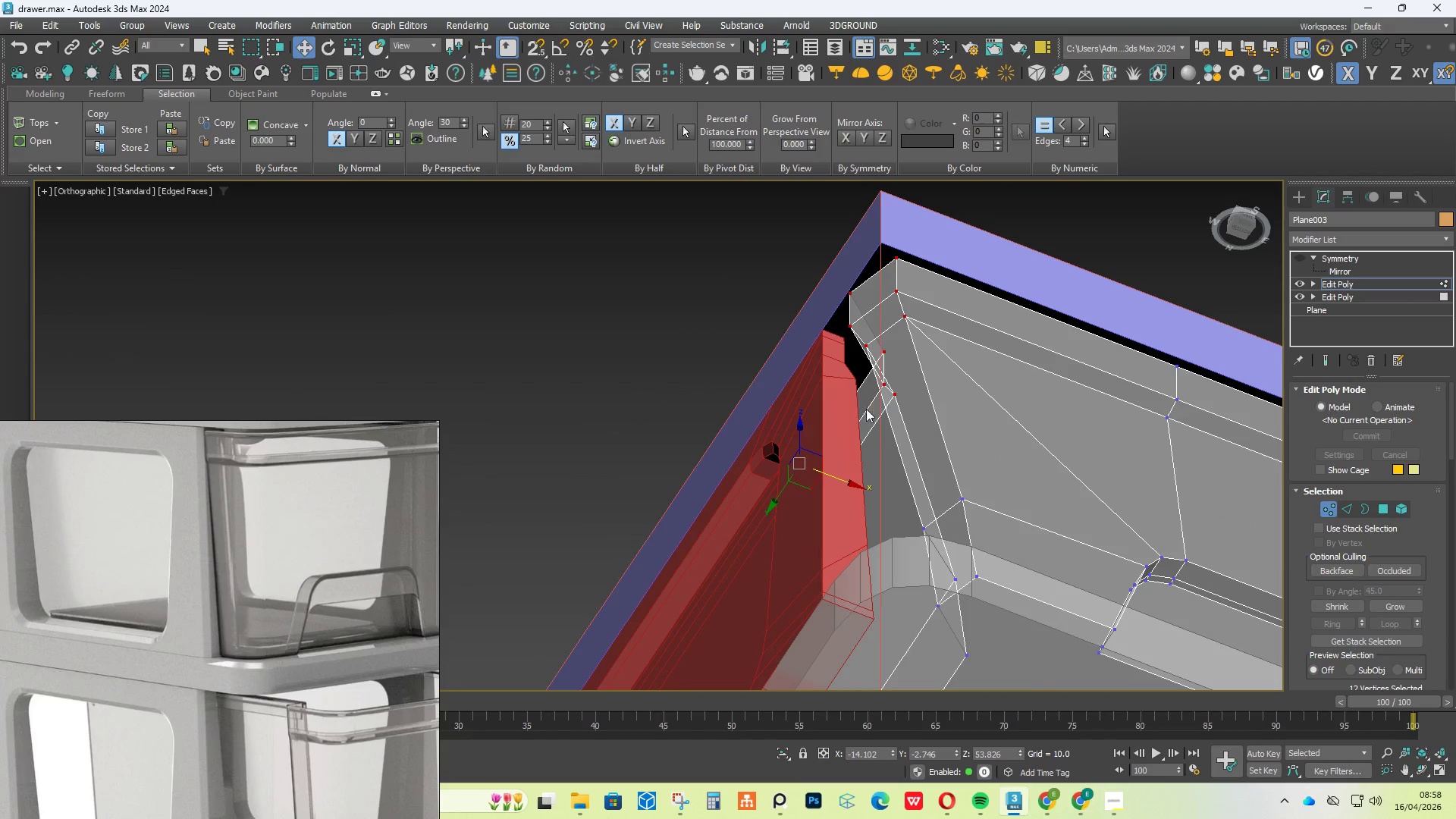 
hold_key(key=AltLeft, duration=1.95)
 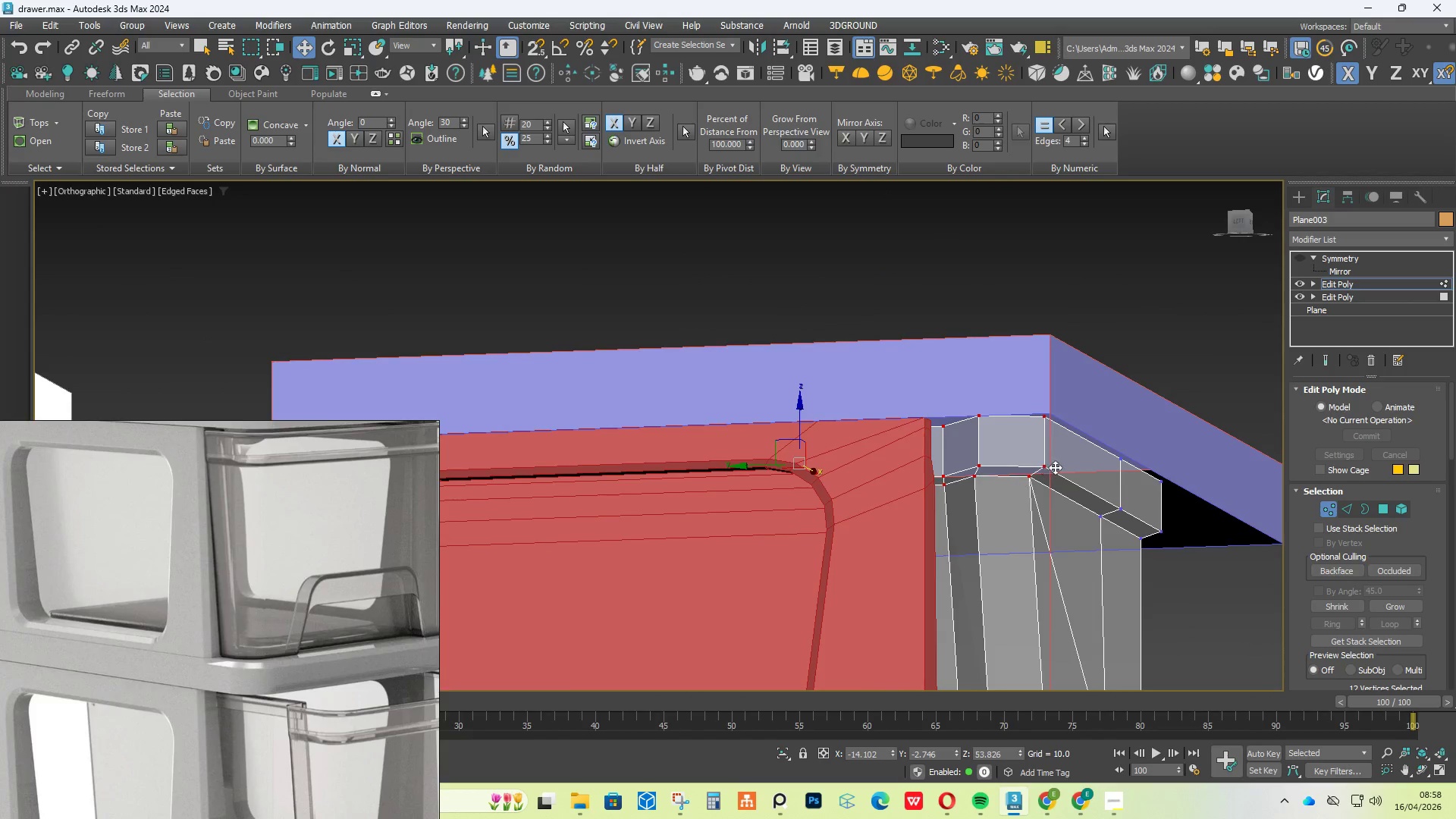 
scroll: coordinate [1056, 467], scroll_direction: down, amount: 2.0
 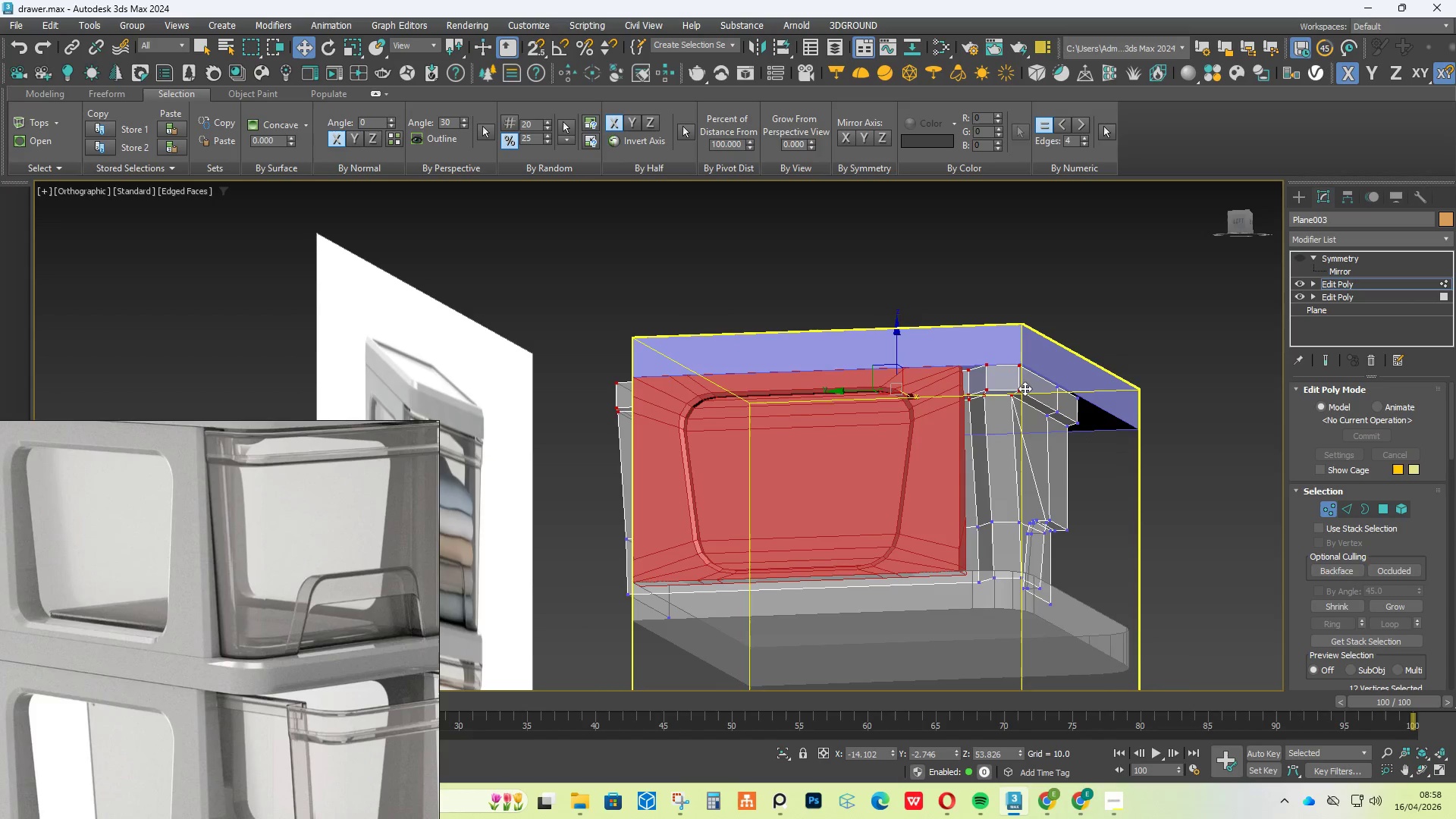 
hold_key(key=AltLeft, duration=1.2)
left_click_drag(start_coordinate=[1066, 331], to_coordinate=[937, 474])
 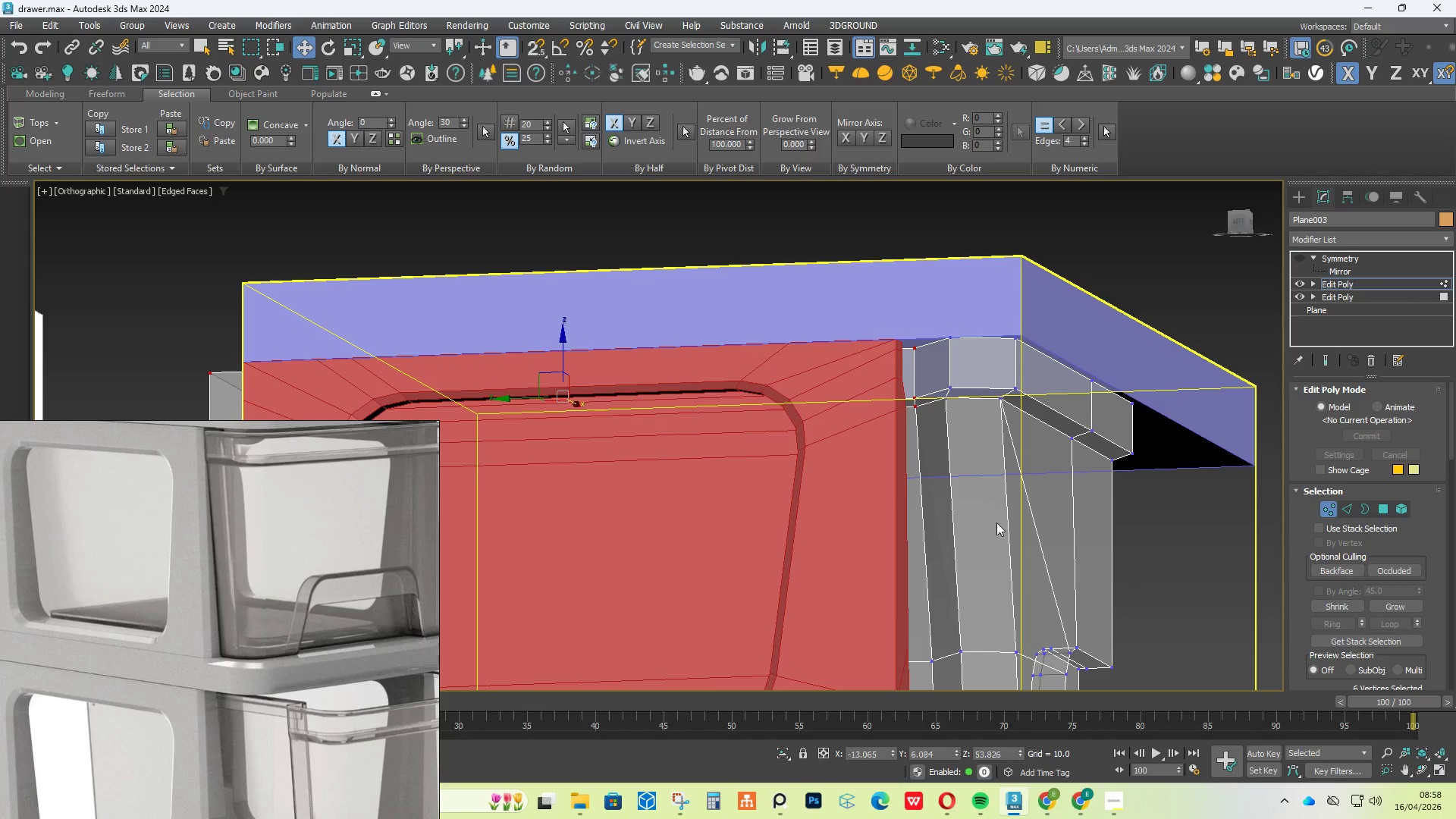 
scroll: coordinate [1022, 392], scroll_direction: up, amount: 2.0
 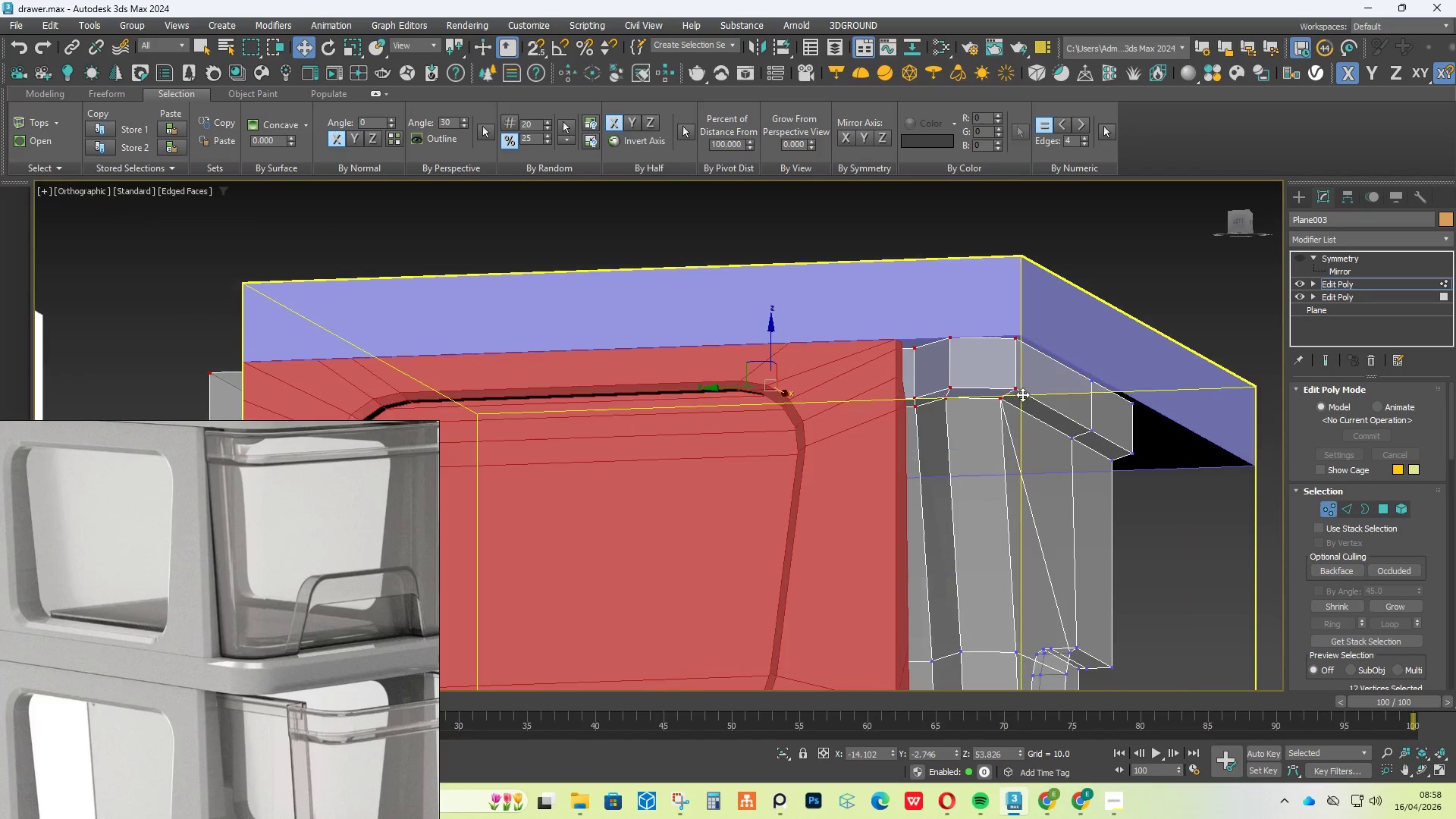 
hold_key(key=AltLeft, duration=0.98)
 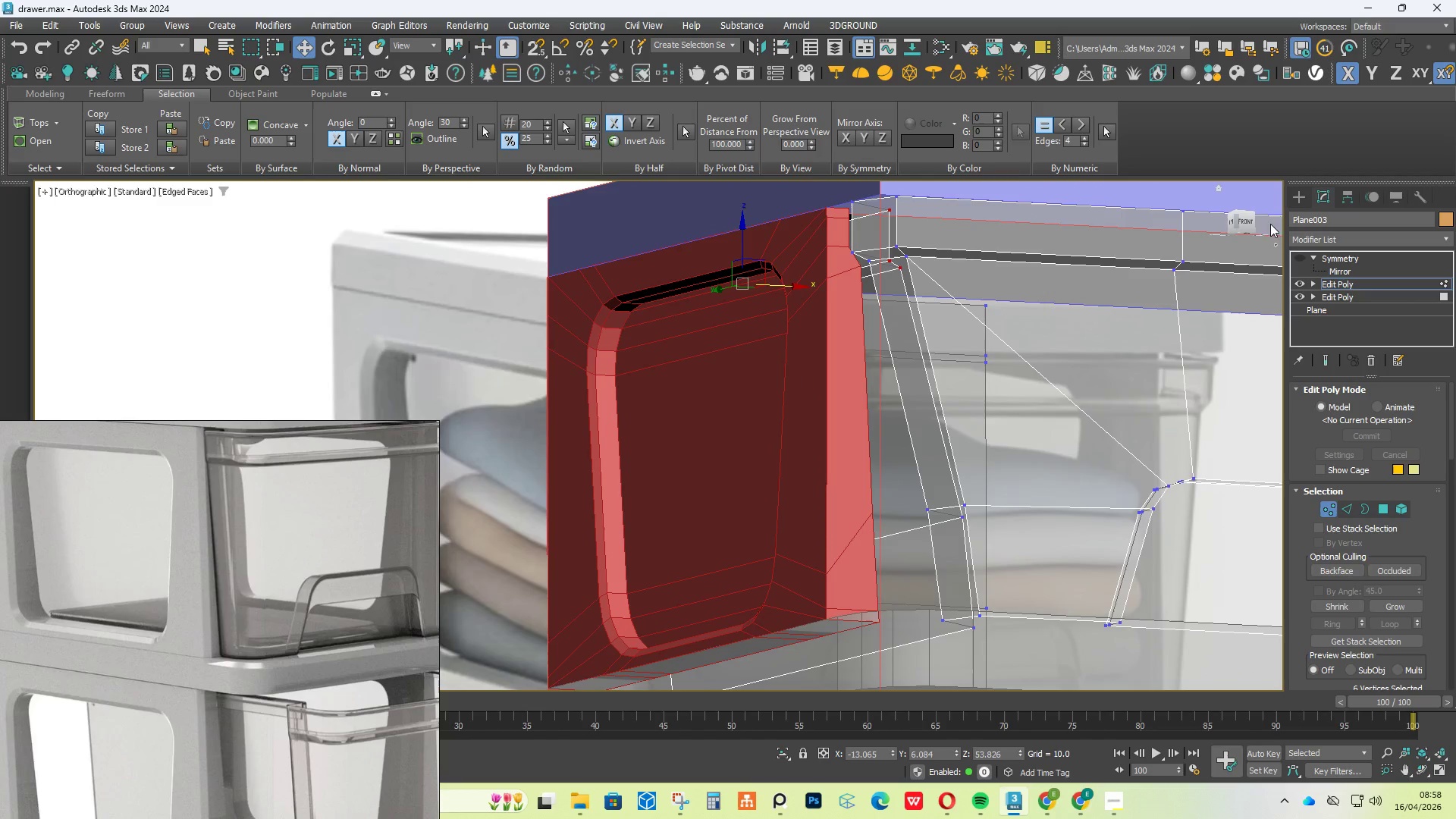 
left_click([1242, 220])
 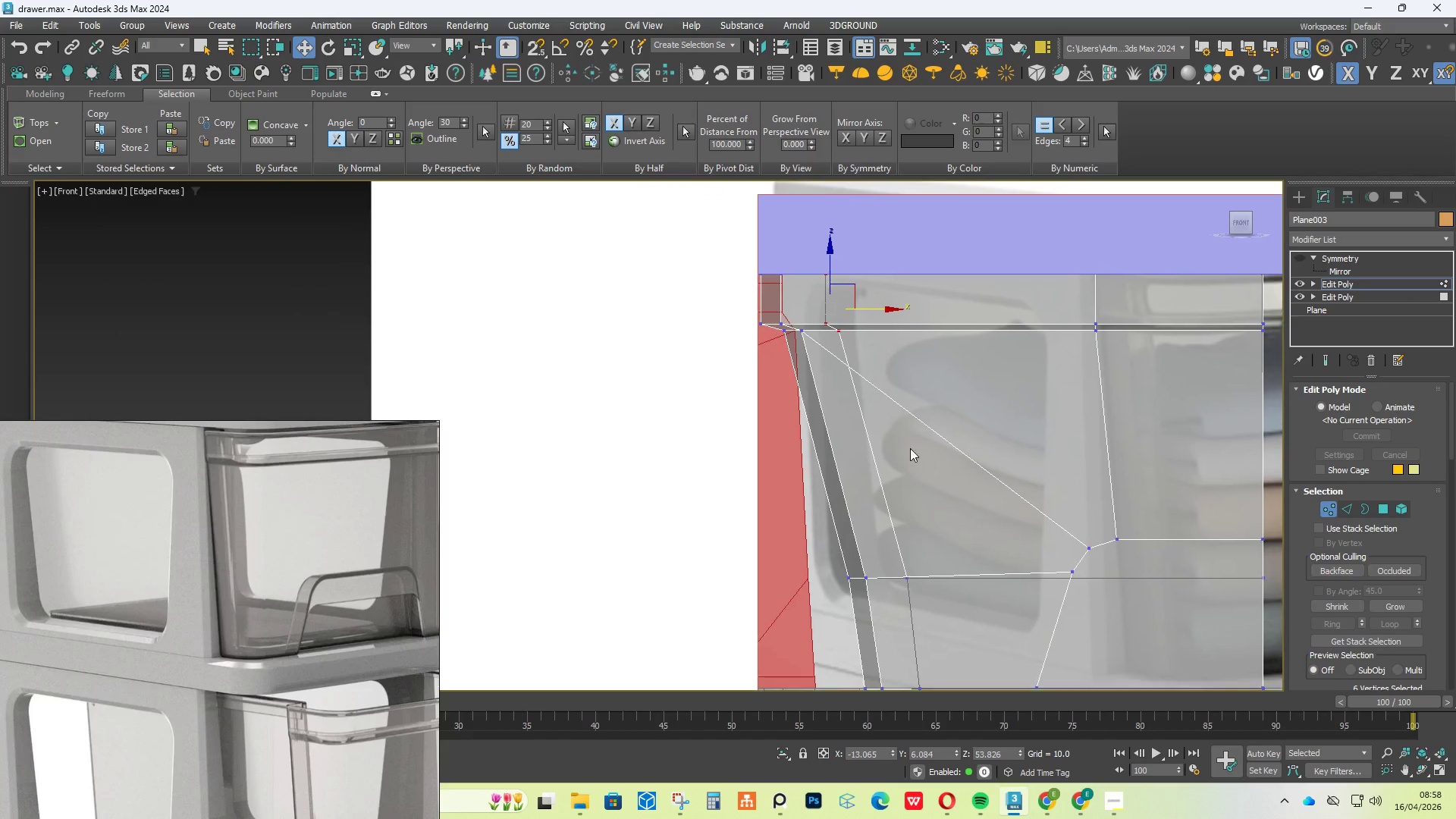 
scroll: coordinate [821, 314], scroll_direction: up, amount: 3.0
 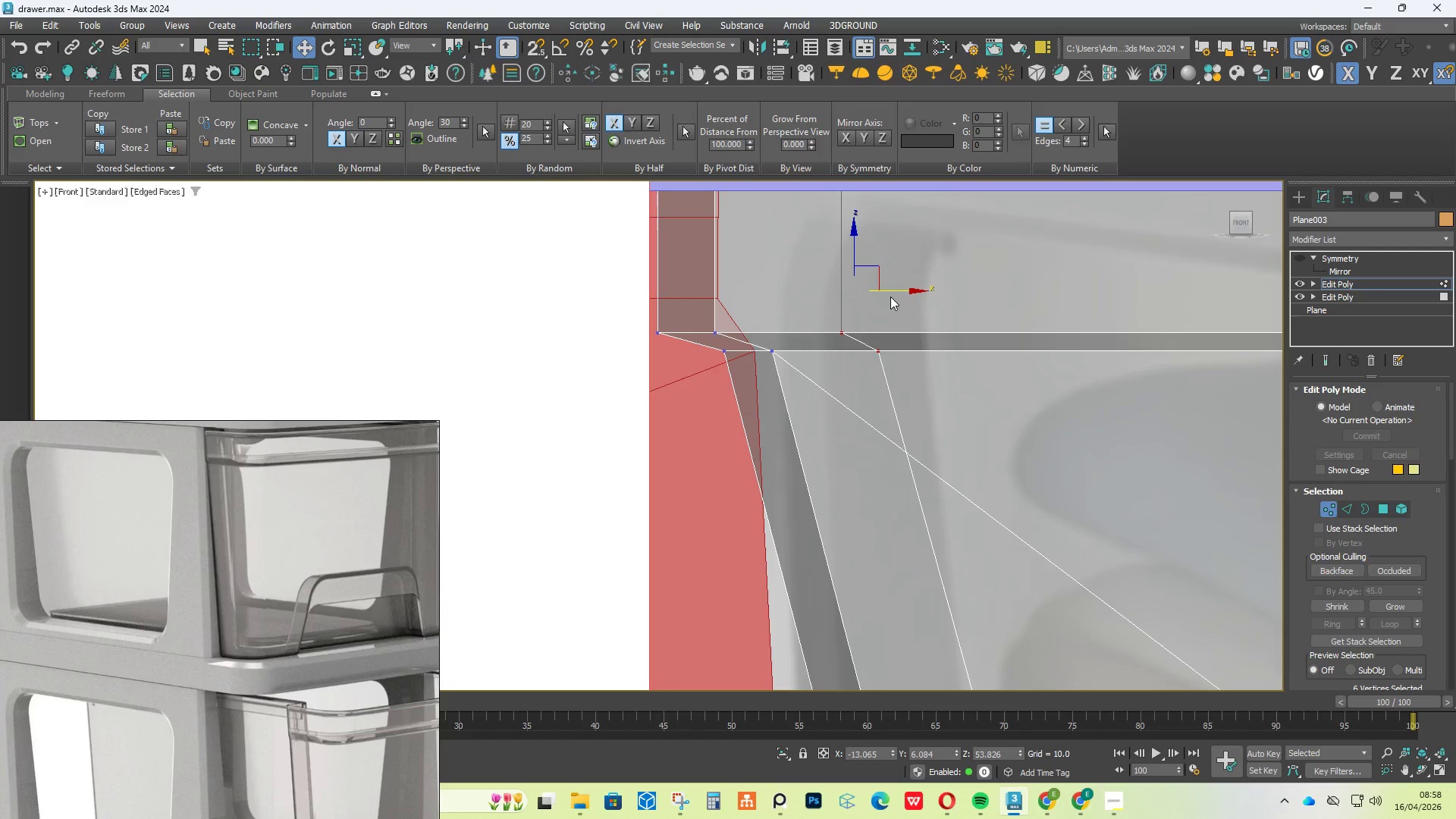 
left_click_drag(start_coordinate=[893, 293], to_coordinate=[789, 290])
 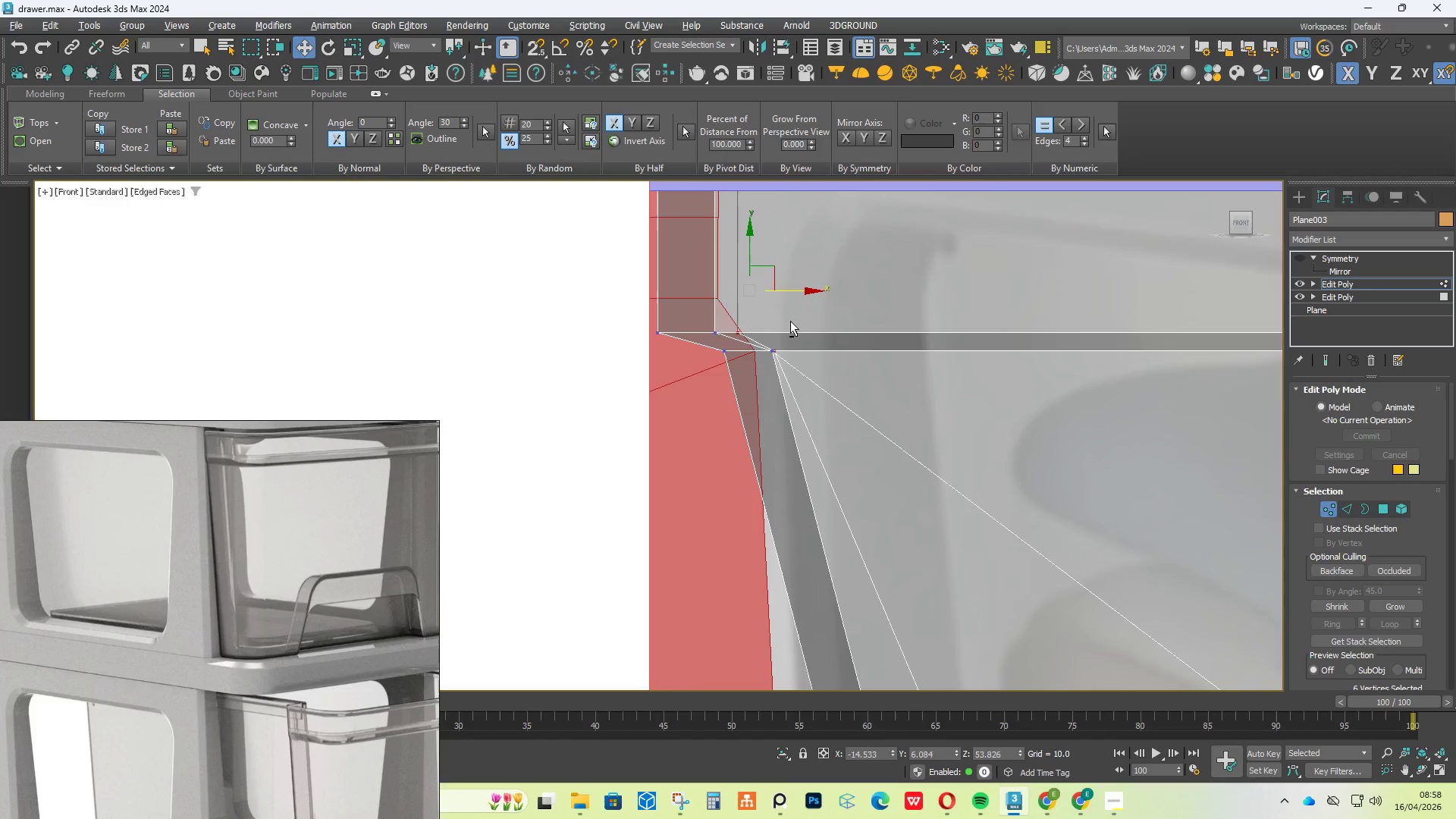 
hold_key(key=AltLeft, duration=0.72)
scroll: coordinate [829, 308], scroll_direction: down, amount: 3.0
 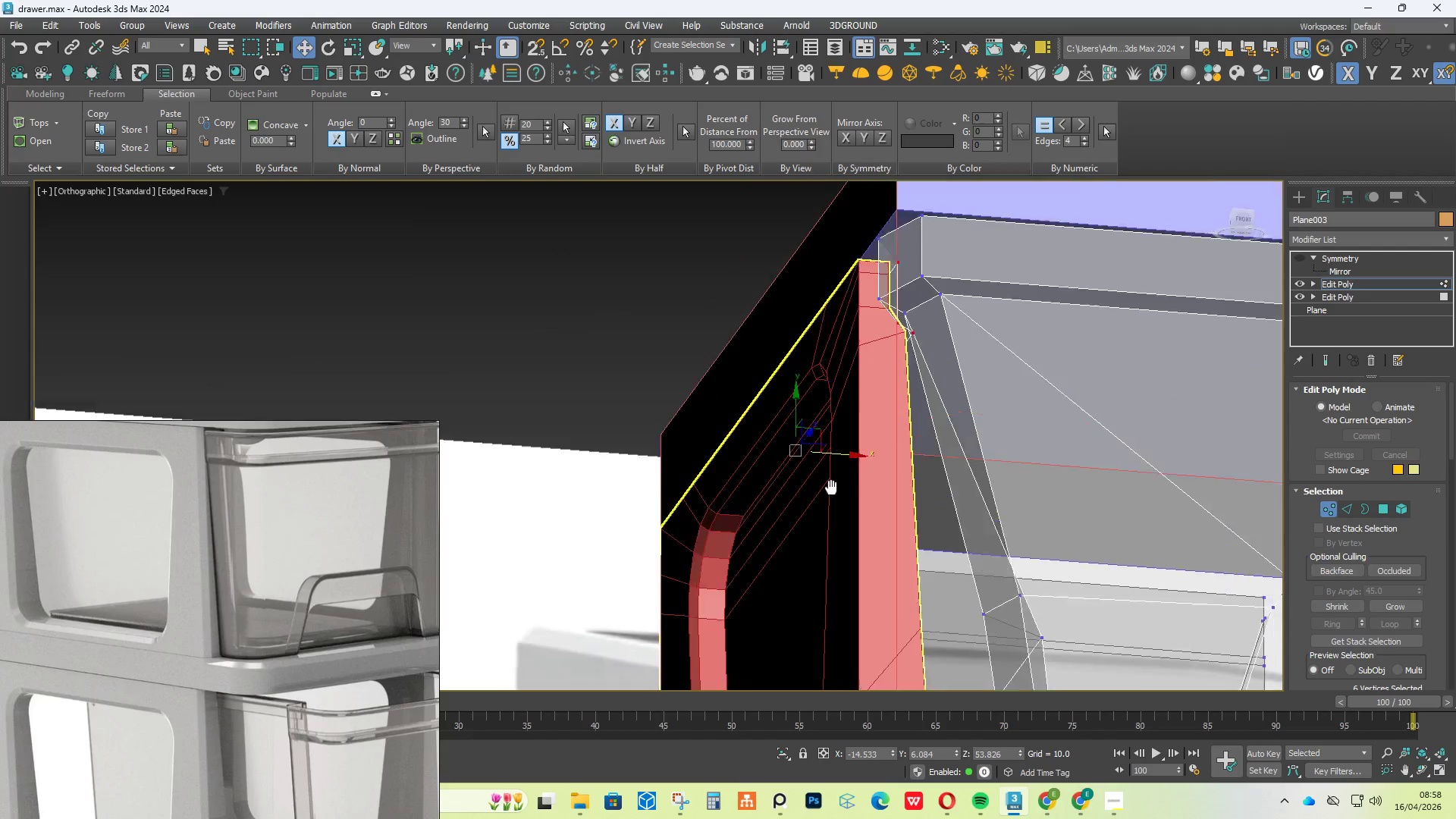 
hold_key(key=AltLeft, duration=1.28)
 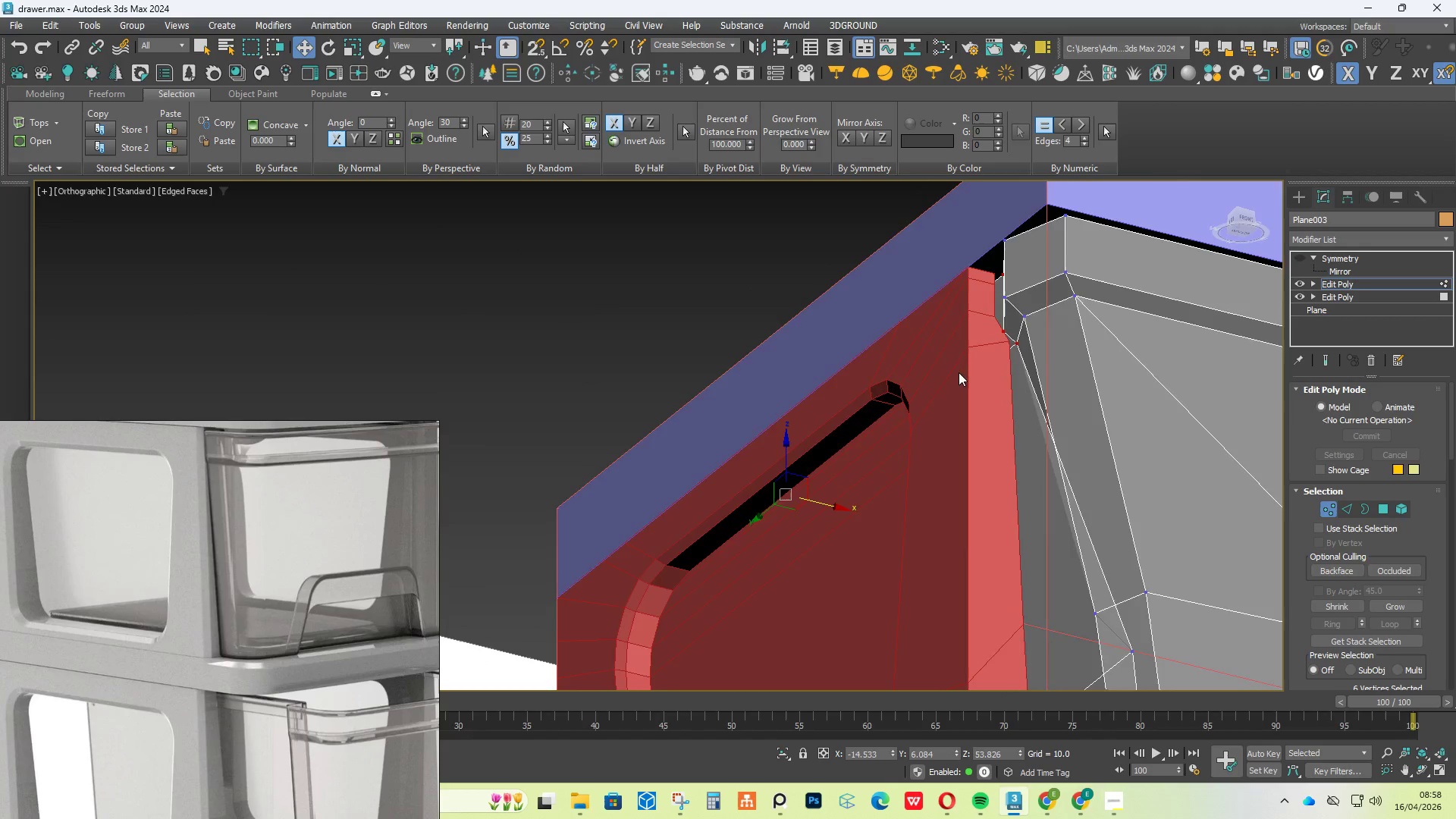 
hold_key(key=AltLeft, duration=0.58)
 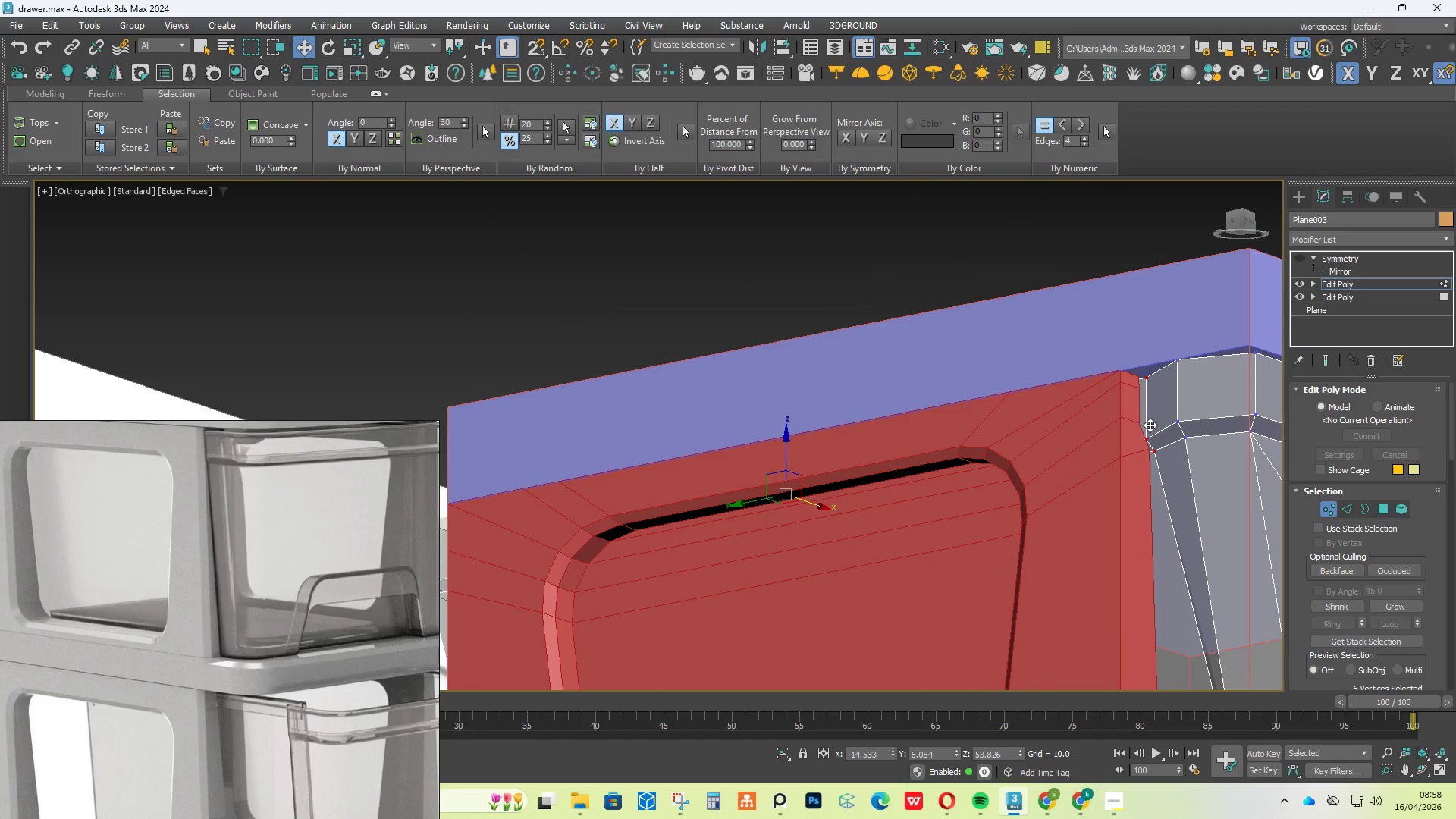 
hold_key(key=AltLeft, duration=1.75)
 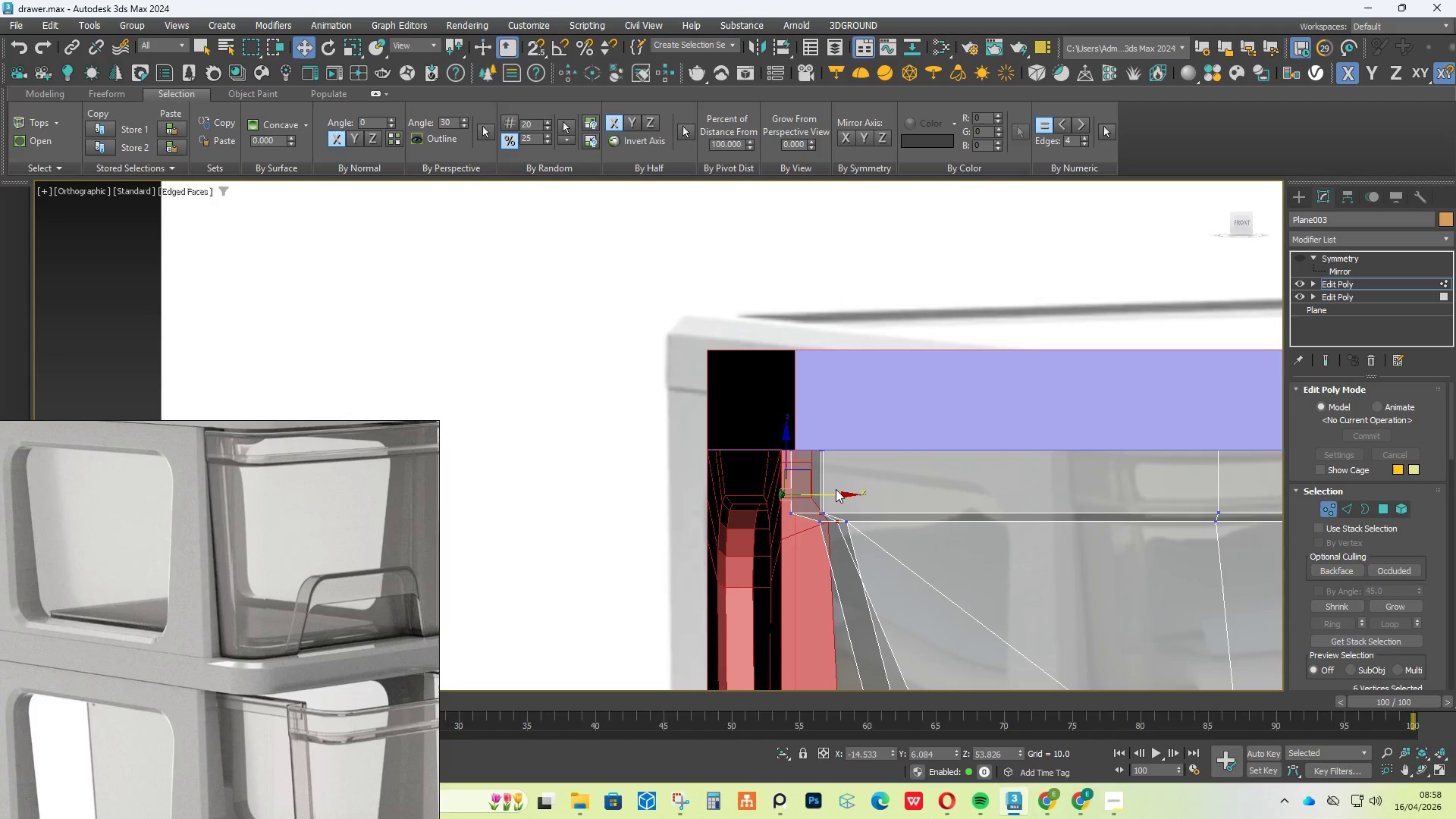 
left_click_drag(start_coordinate=[837, 488], to_coordinate=[844, 486])
 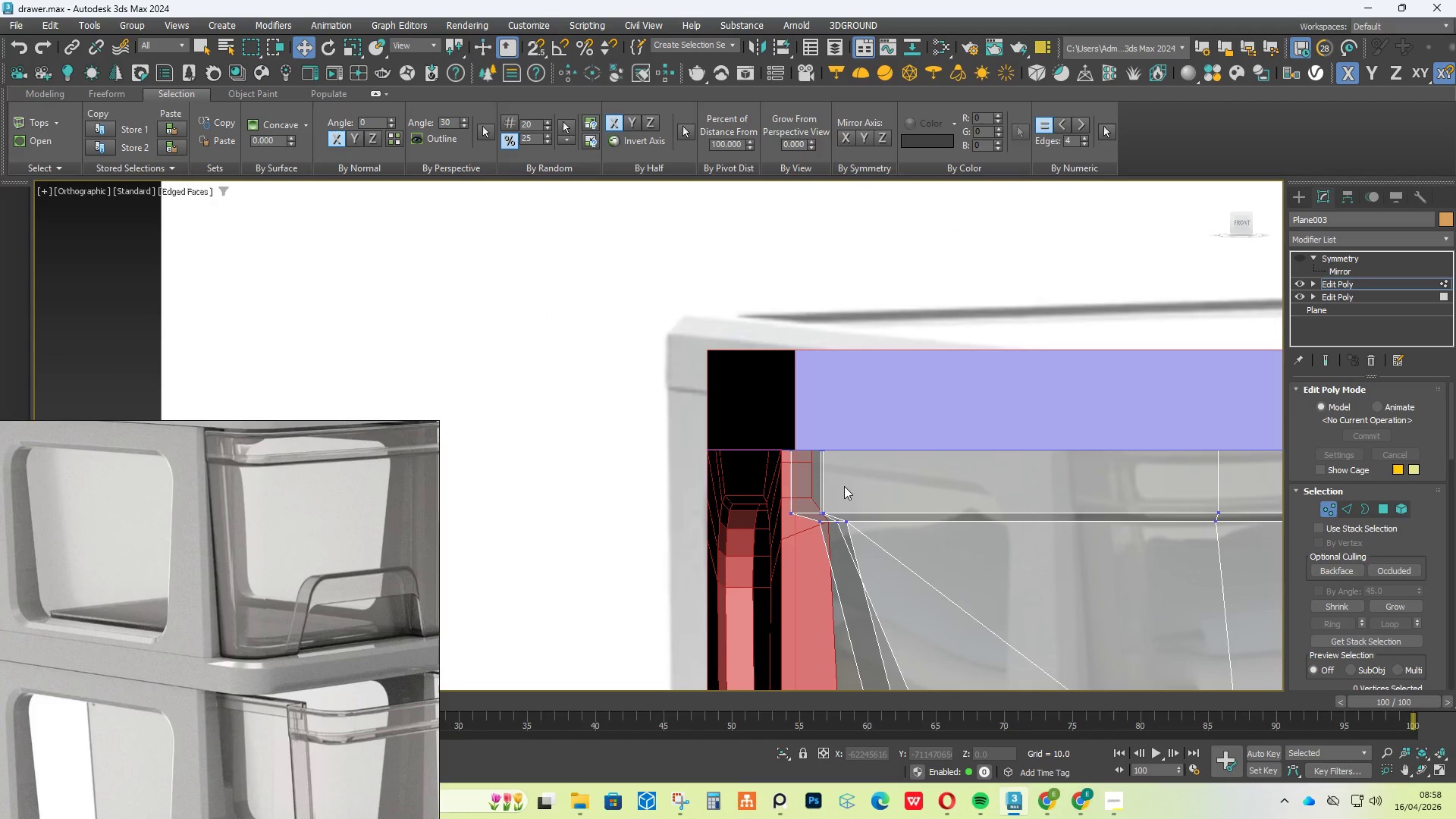 
key(Control+Z)
 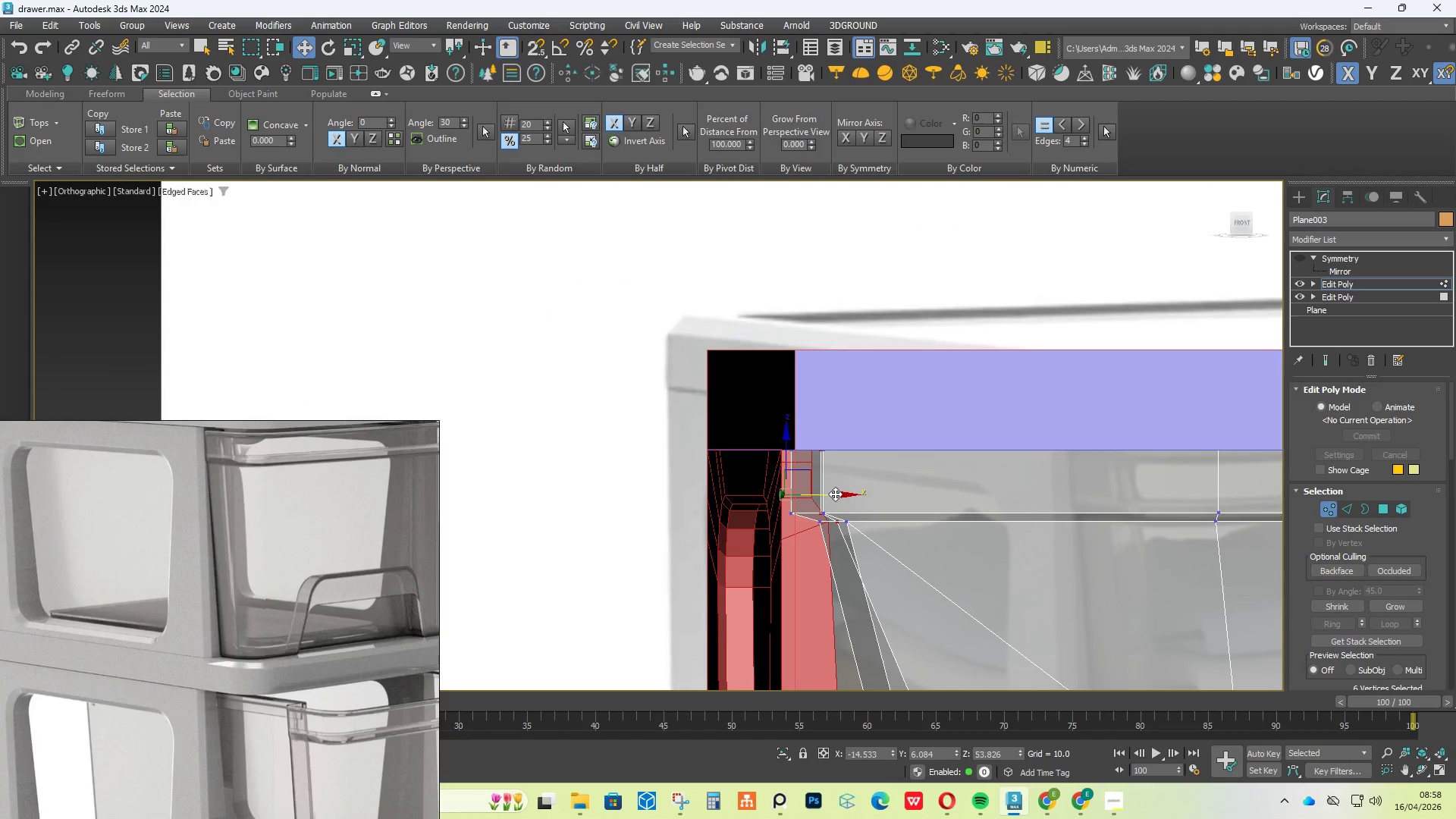 
left_click_drag(start_coordinate=[835, 494], to_coordinate=[855, 492])
 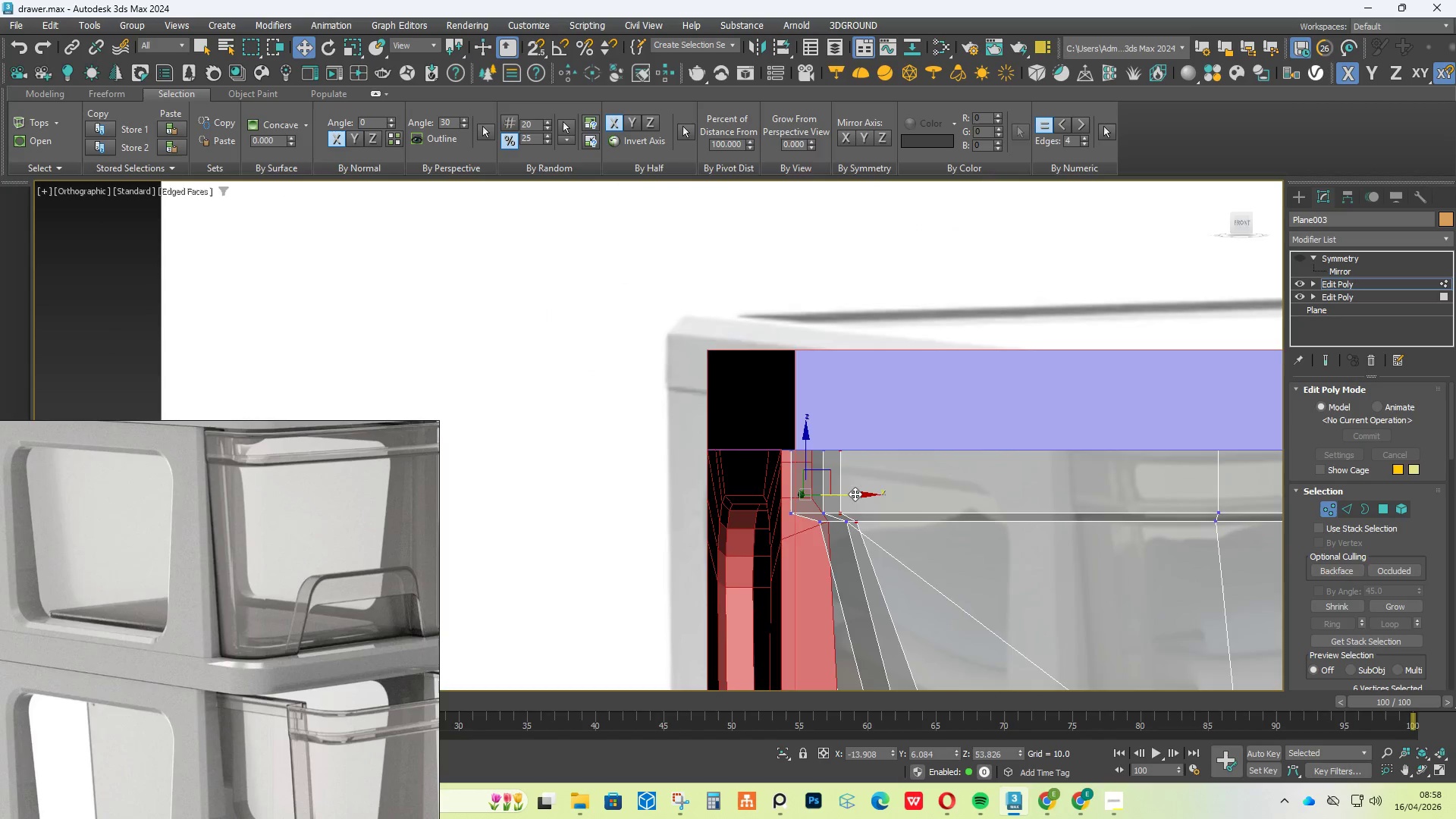 
scroll: coordinate [855, 496], scroll_direction: down, amount: 3.0
 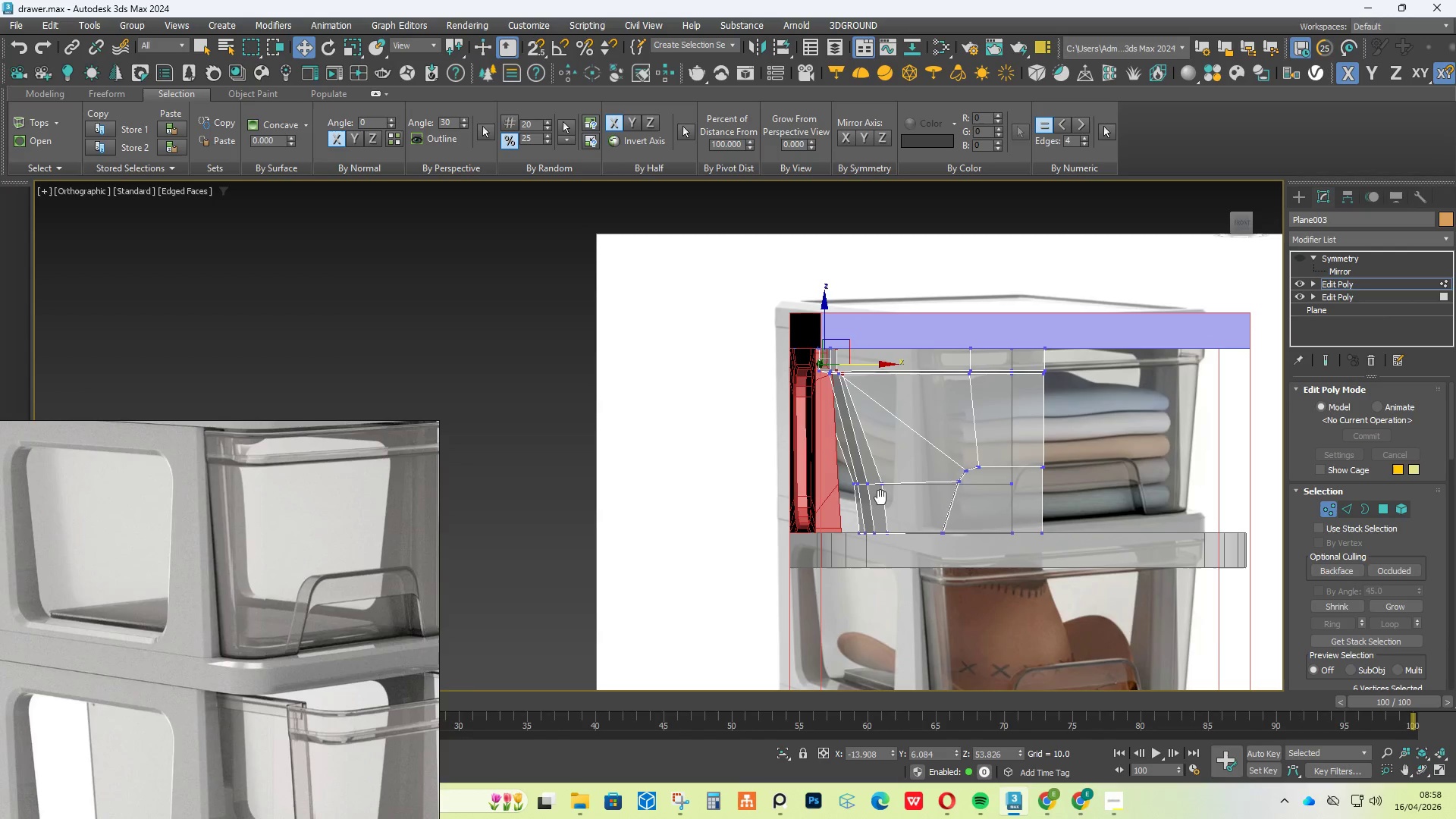 
scroll: coordinate [880, 497], scroll_direction: up, amount: 2.0
 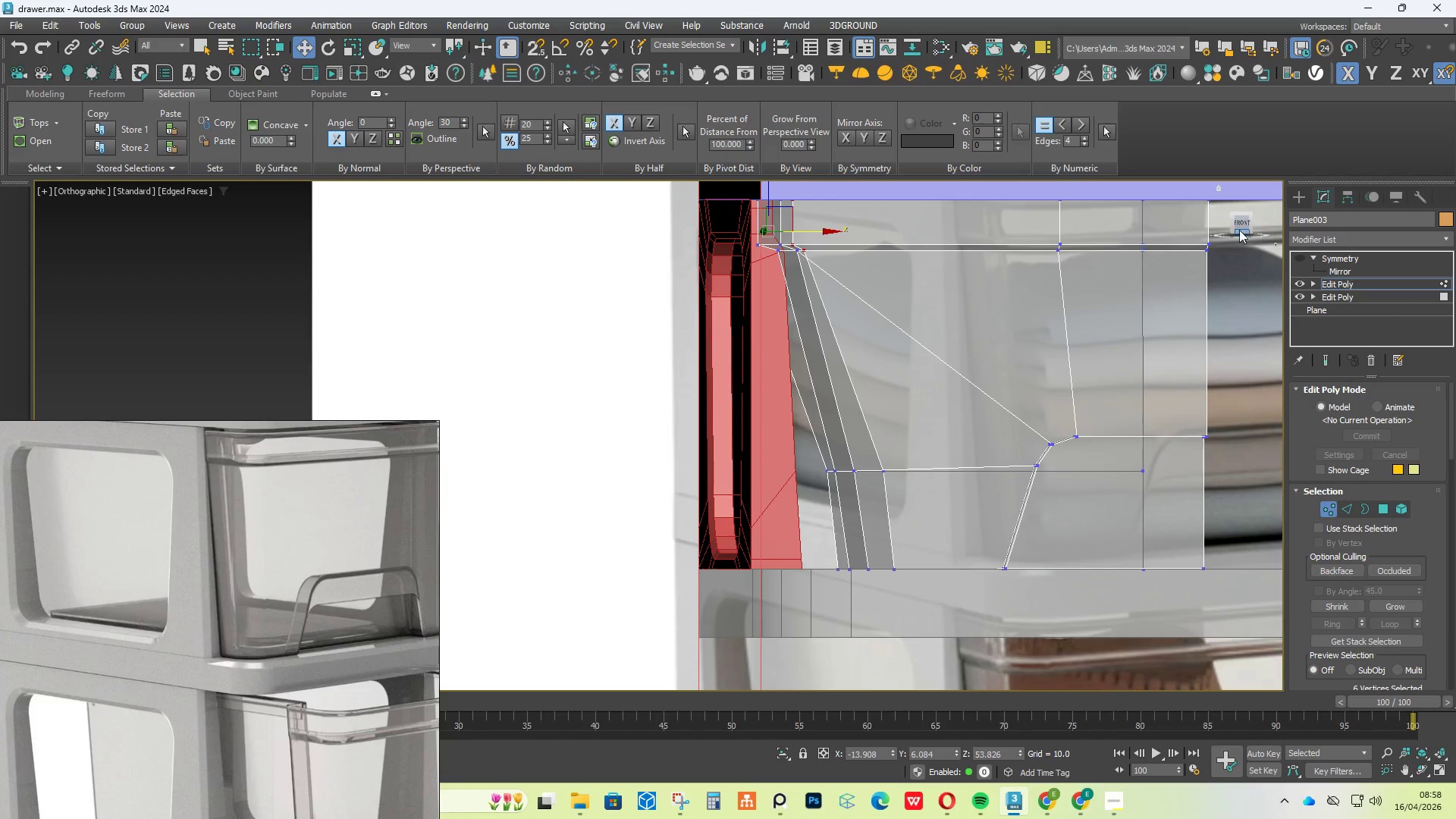 
left_click([1247, 221])
 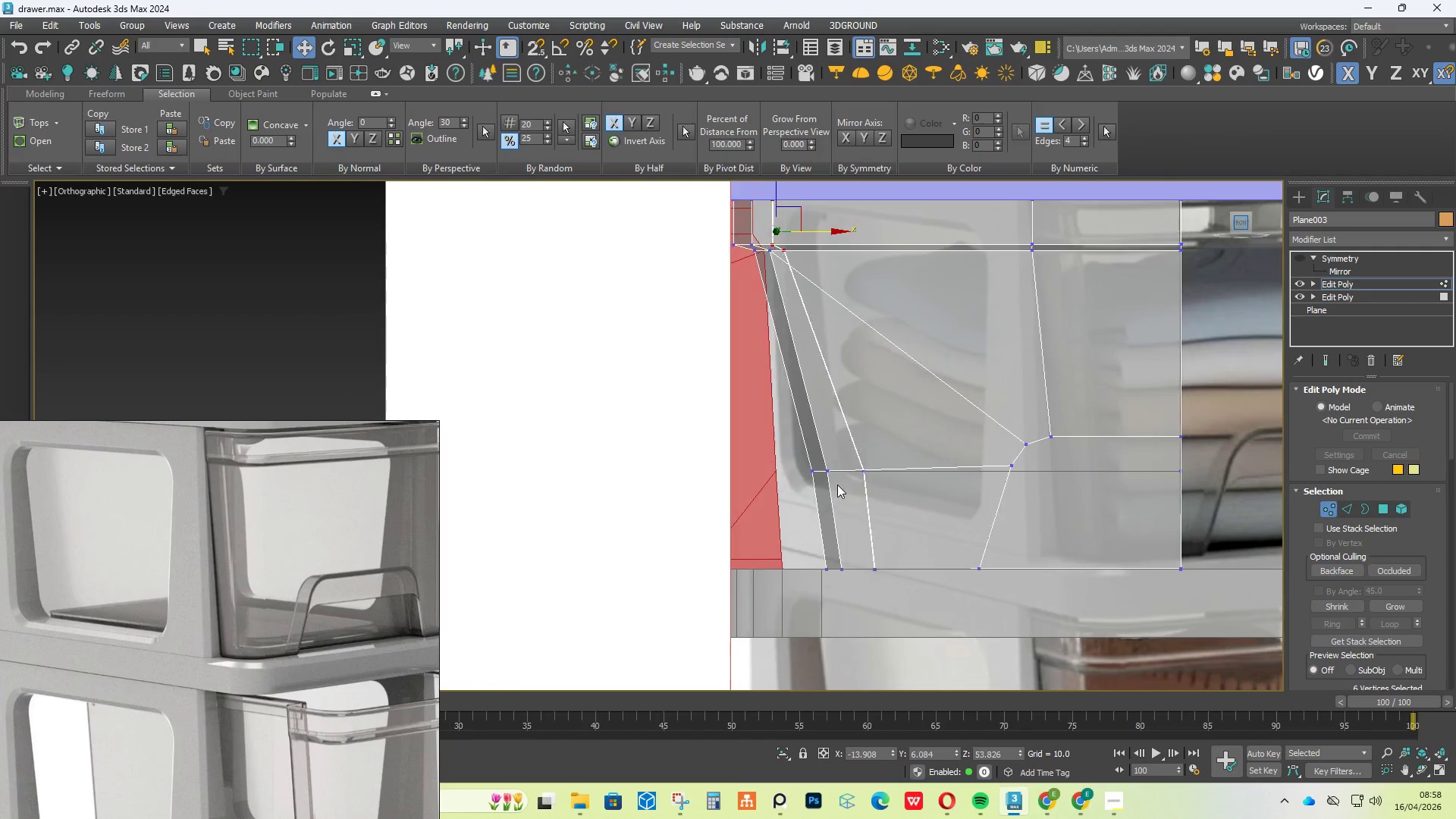 
left_click_drag(start_coordinate=[960, 397], to_coordinate=[891, 487])
 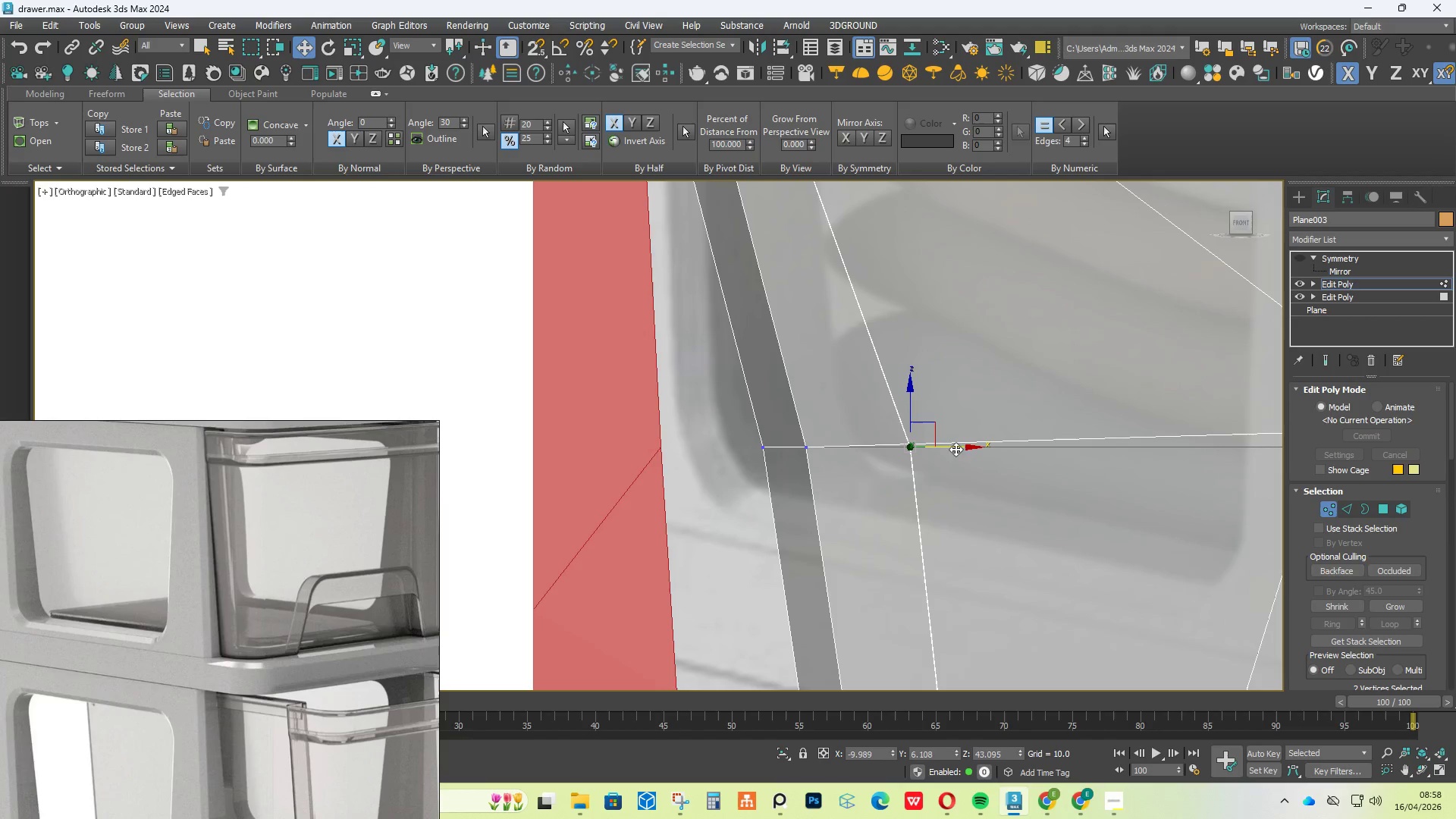 
scroll: coordinate [839, 483], scroll_direction: up, amount: 3.0
 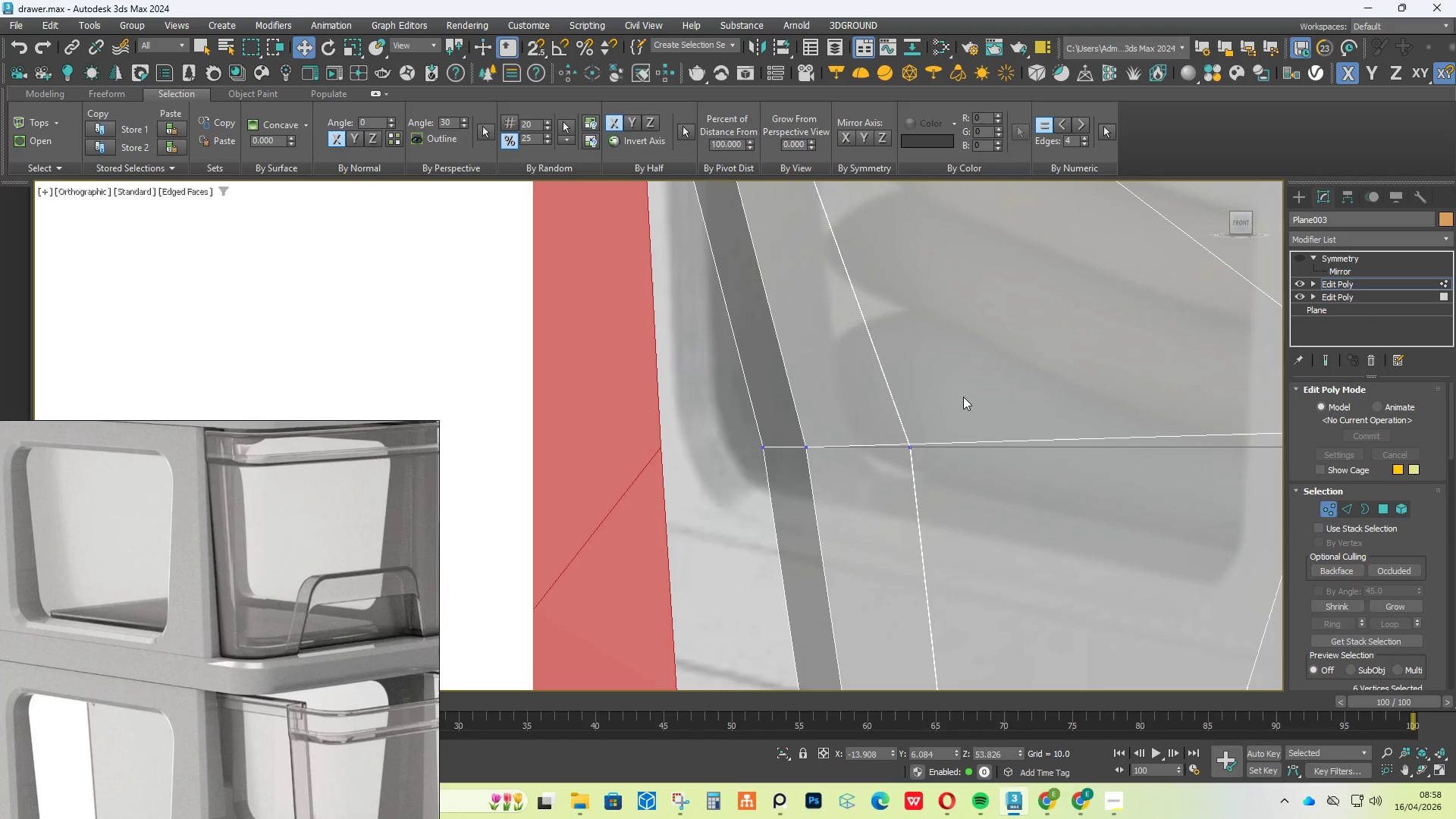 
left_click_drag(start_coordinate=[953, 449], to_coordinate=[887, 448])
 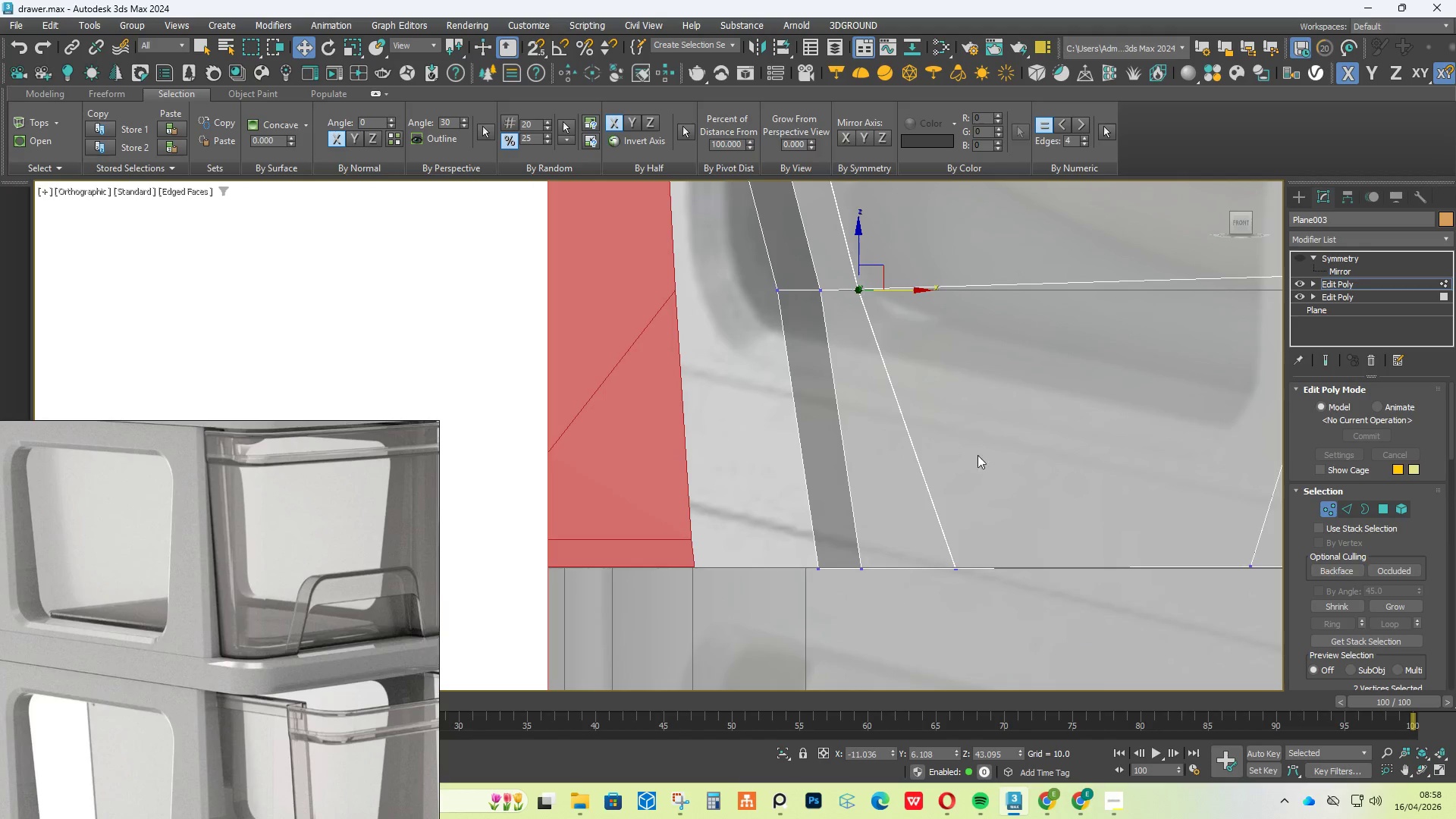 
left_click_drag(start_coordinate=[1015, 491], to_coordinate=[908, 644])
 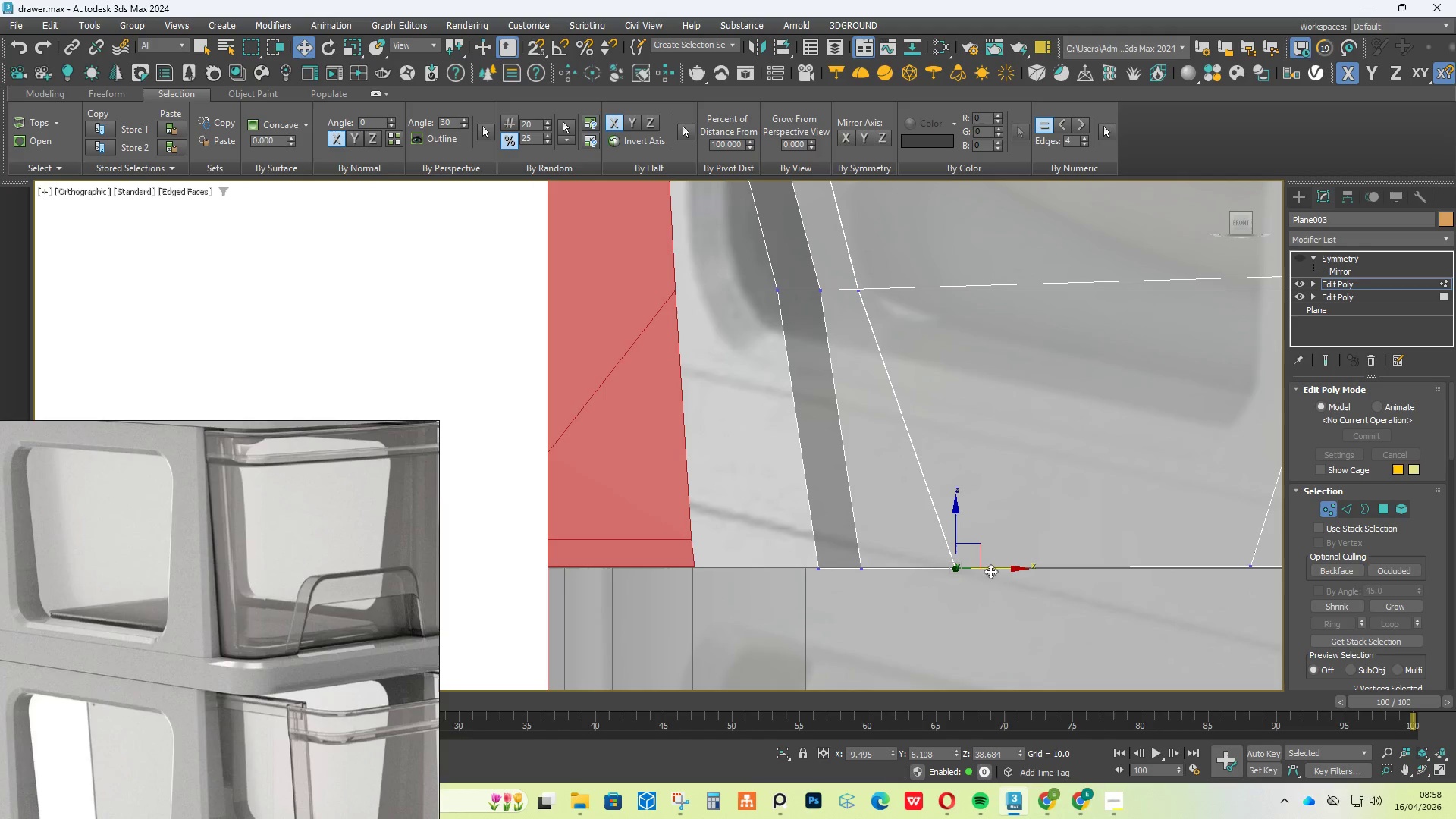 
left_click_drag(start_coordinate=[993, 564], to_coordinate=[932, 558])
 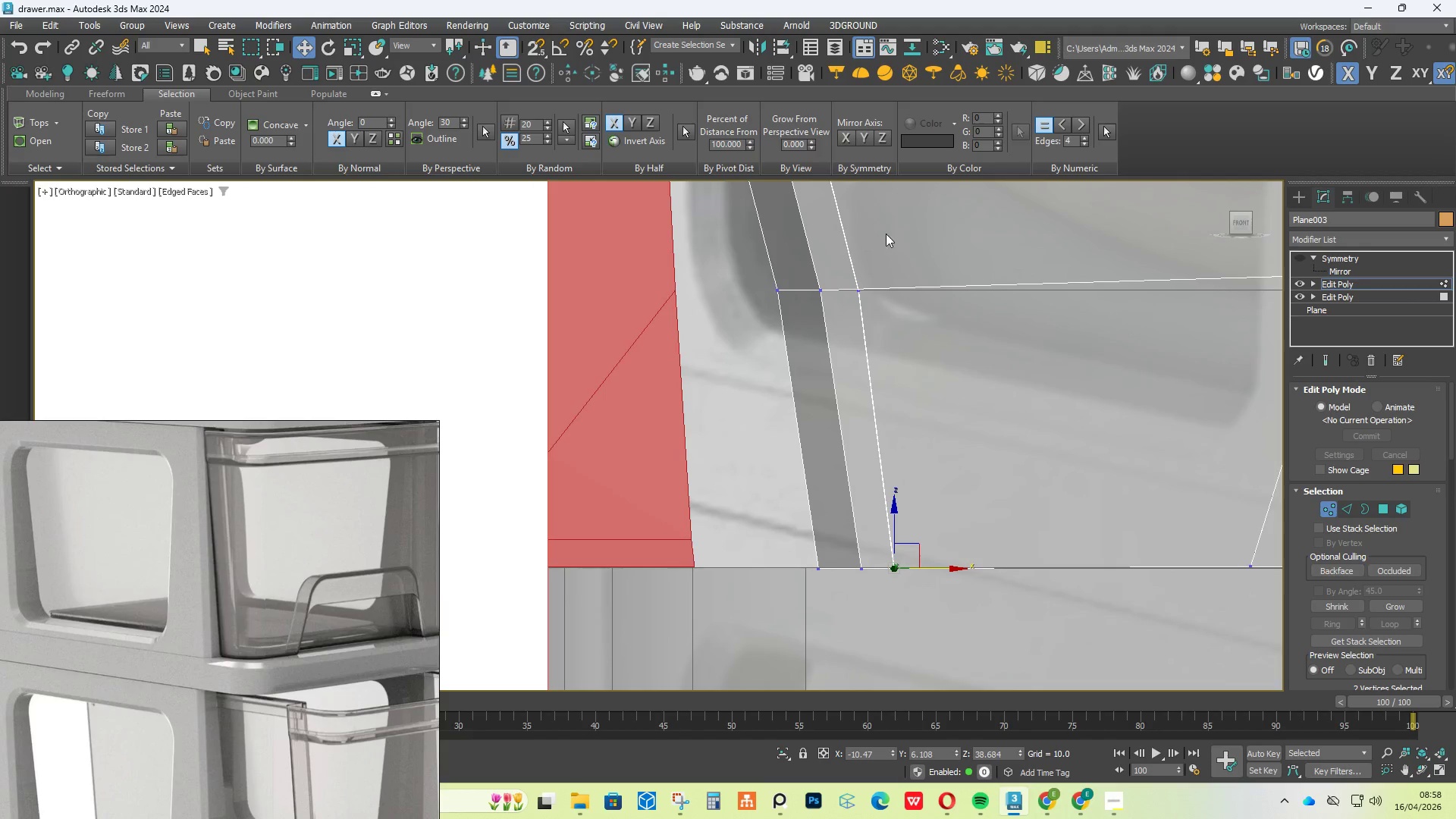 
left_click_drag(start_coordinate=[884, 232], to_coordinate=[753, 321])
 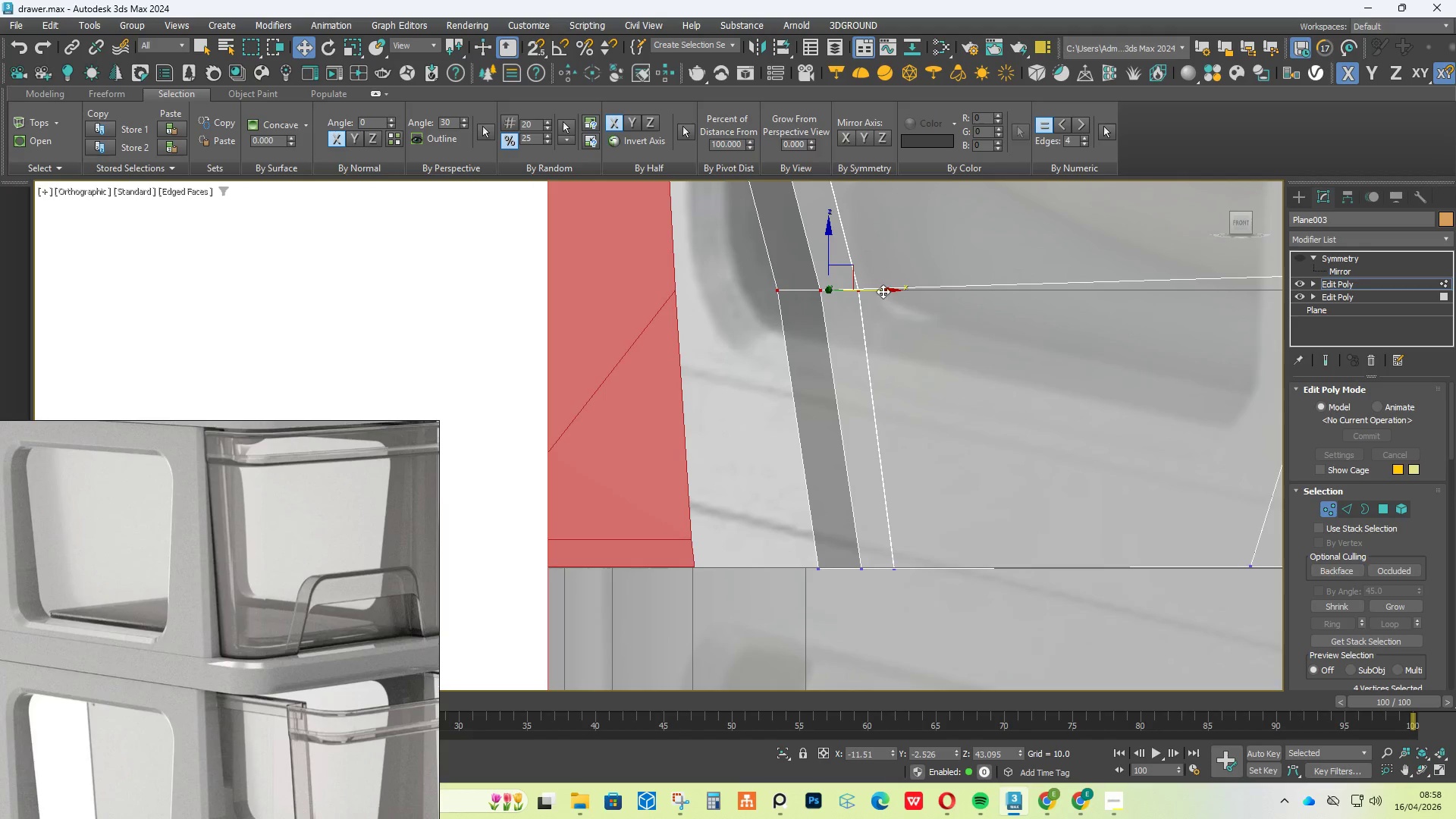 
left_click_drag(start_coordinate=[883, 291], to_coordinate=[782, 289])
 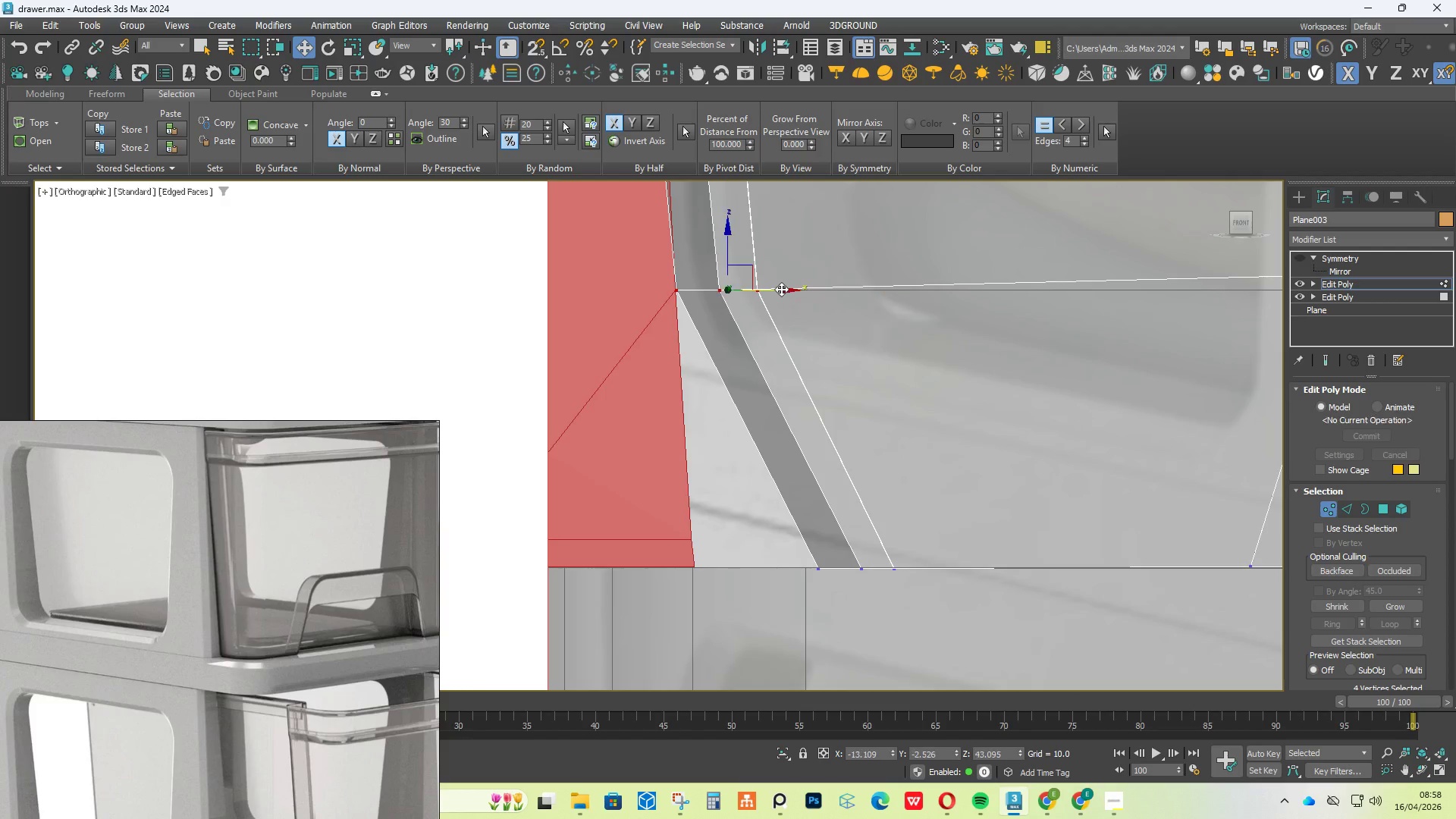 
scroll: coordinate [781, 289], scroll_direction: down, amount: 2.0
 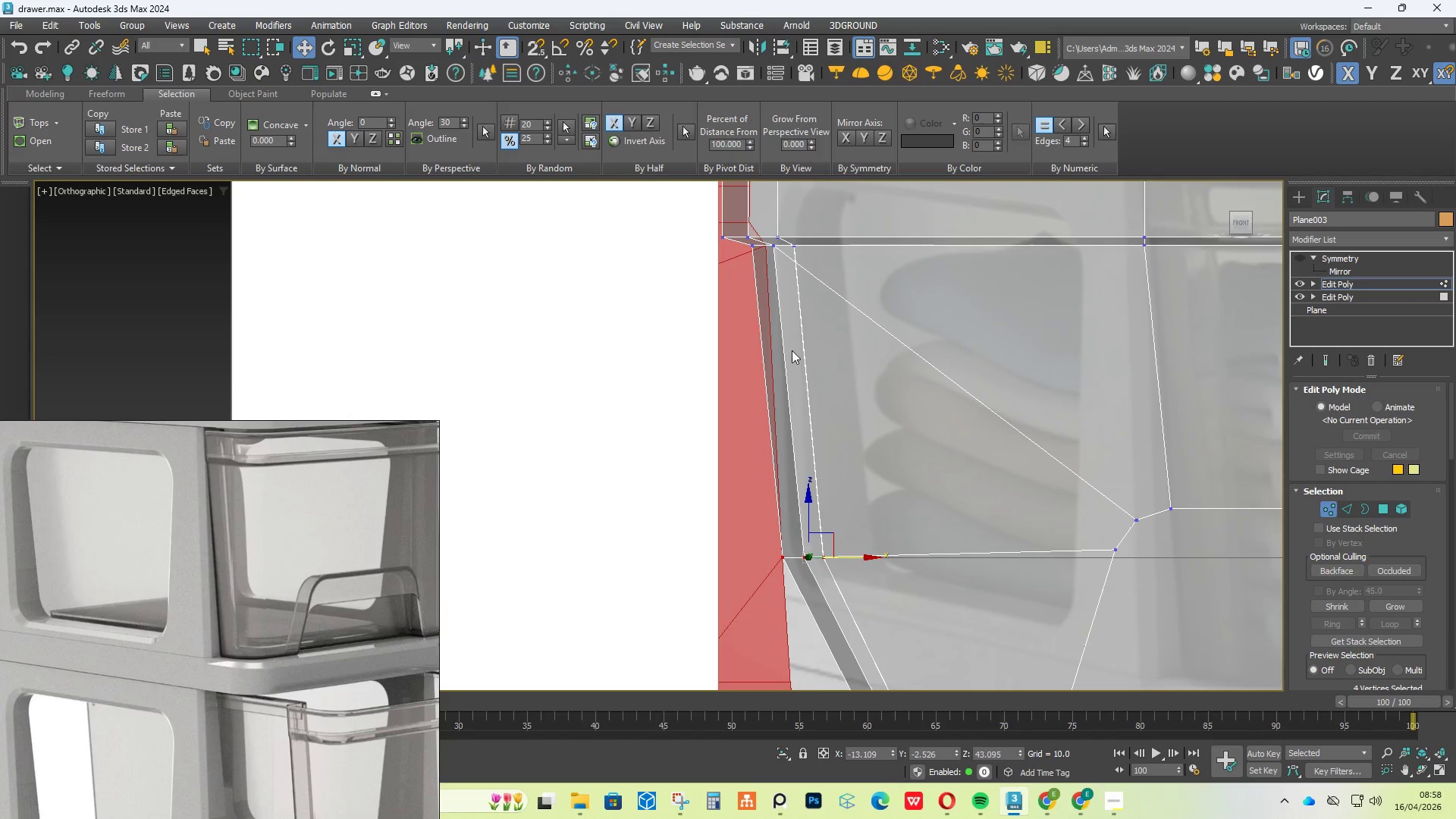 
scroll: coordinate [760, 238], scroll_direction: up, amount: 4.0
 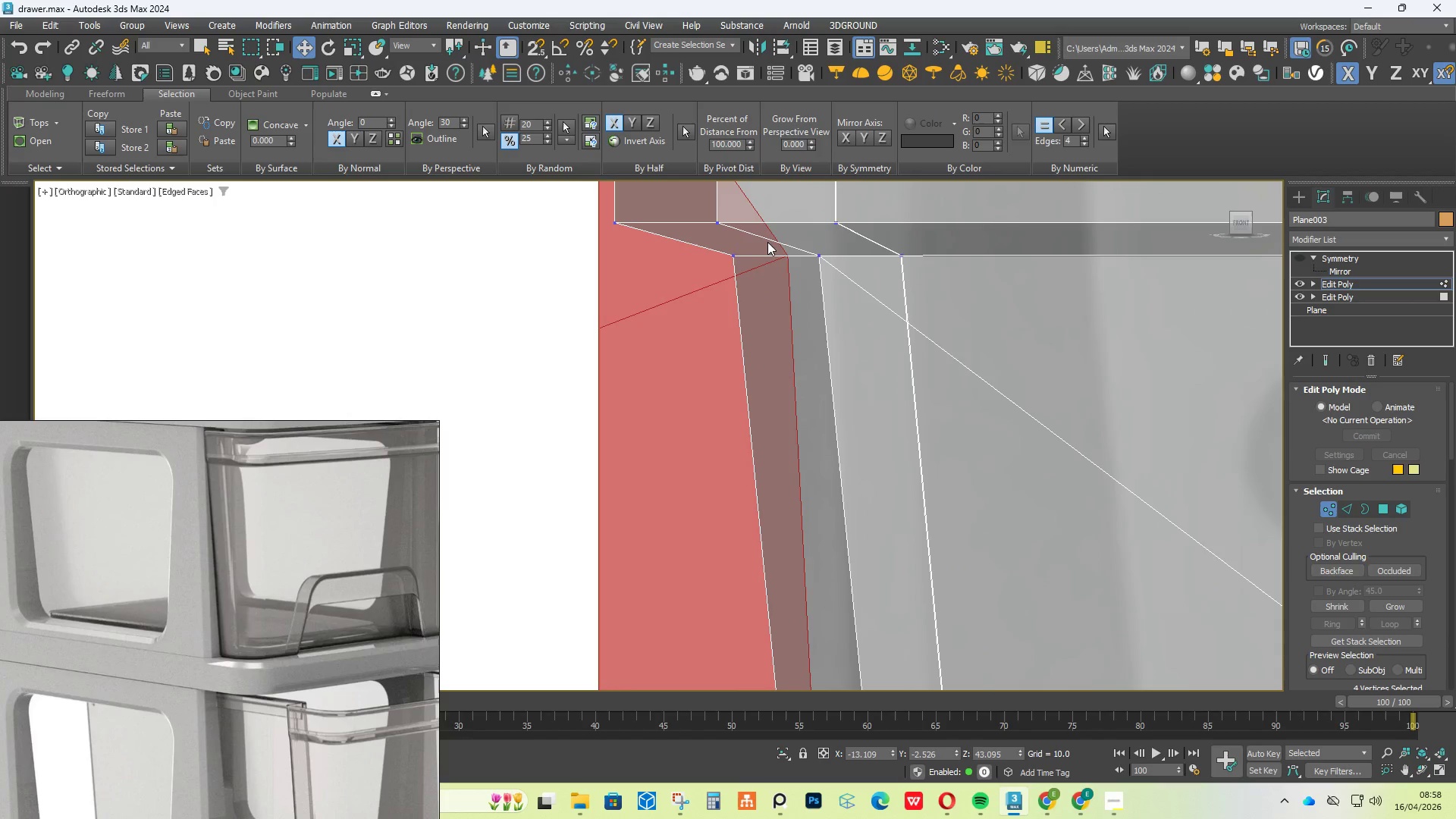 
left_click_drag(start_coordinate=[946, 245], to_coordinate=[693, 287])
 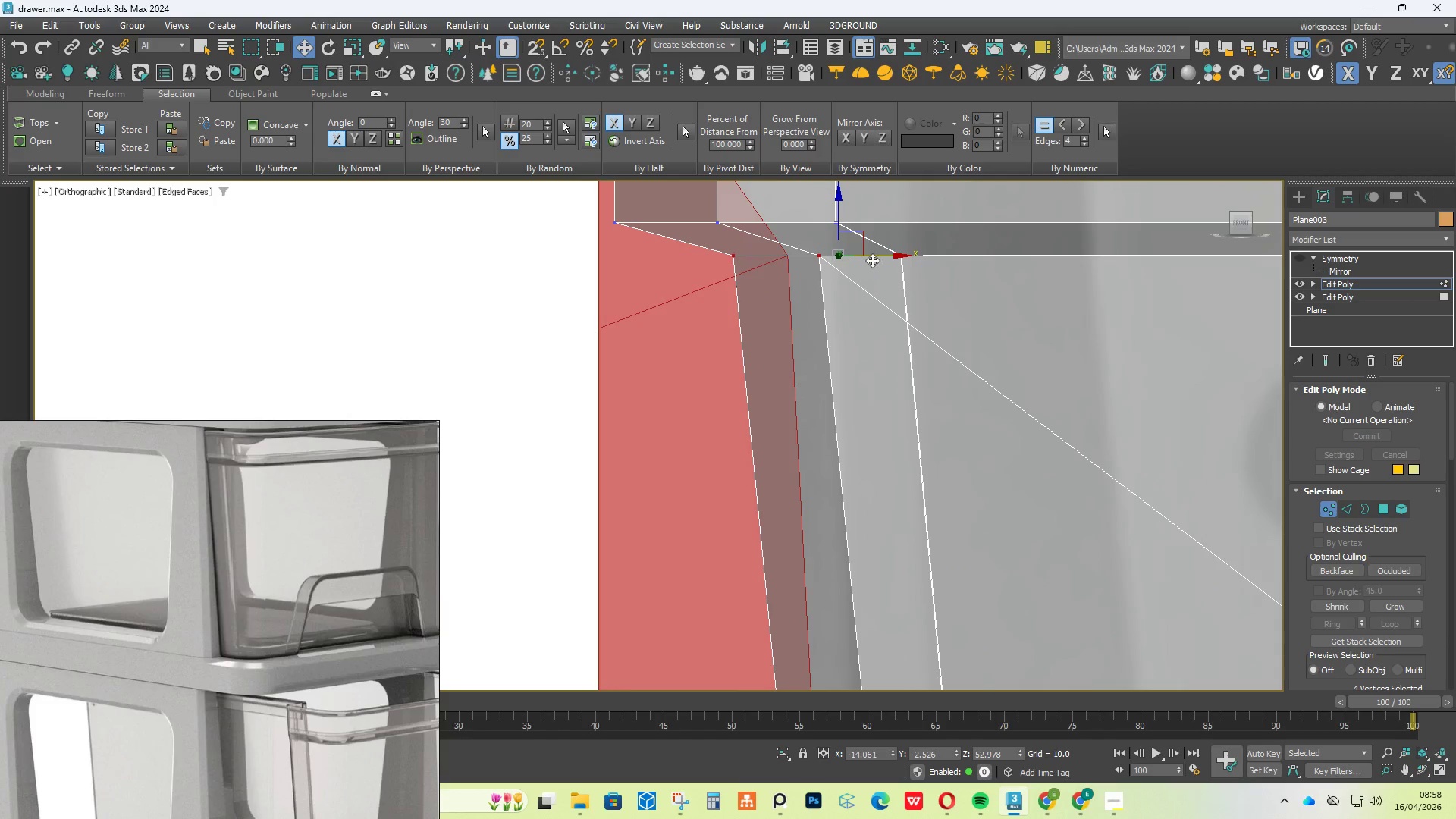 
left_click_drag(start_coordinate=[876, 256], to_coordinate=[772, 247])
 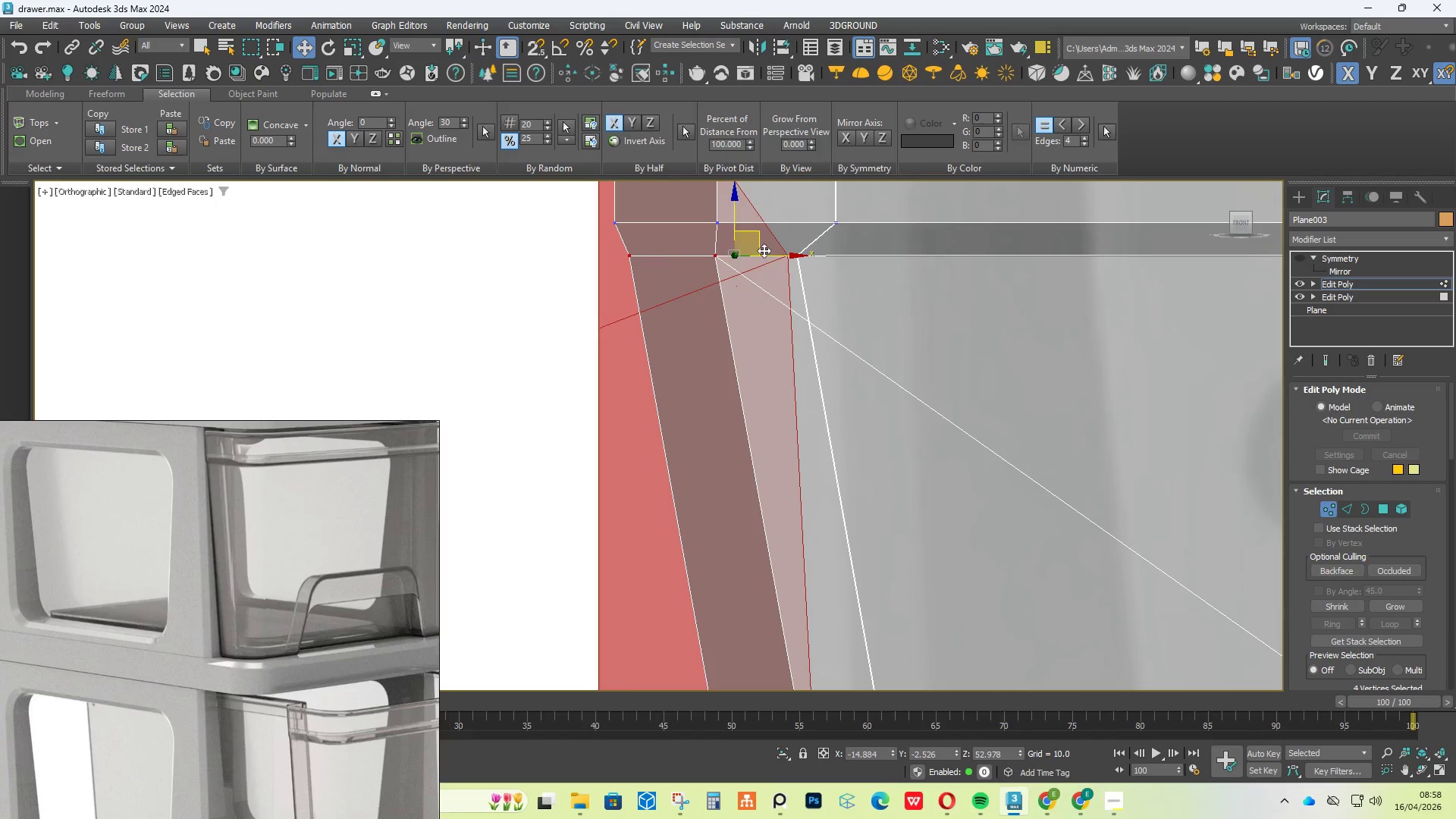 
scroll: coordinate [764, 265], scroll_direction: down, amount: 1.0
 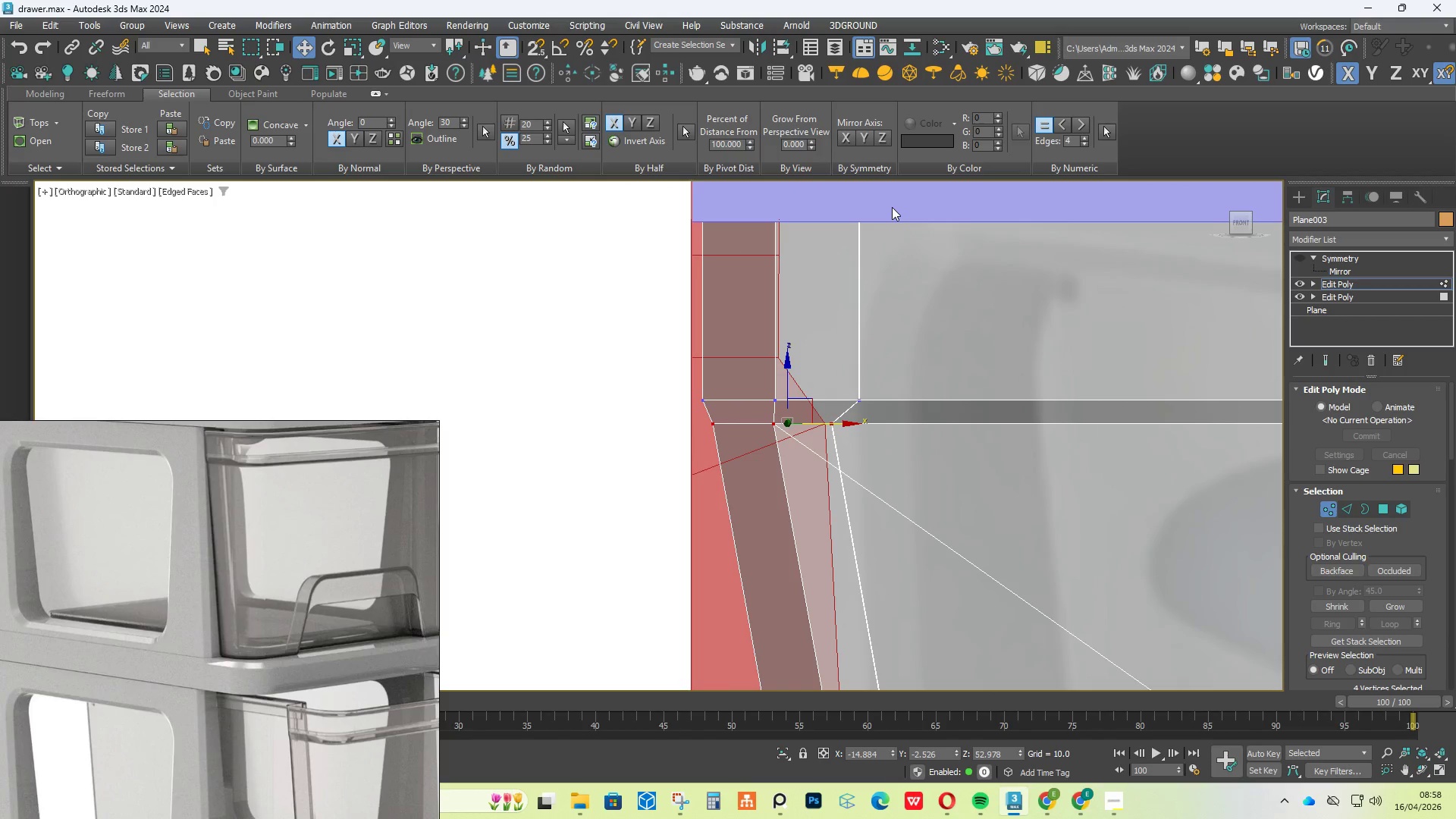 
left_click_drag(start_coordinate=[892, 201], to_coordinate=[667, 409])
 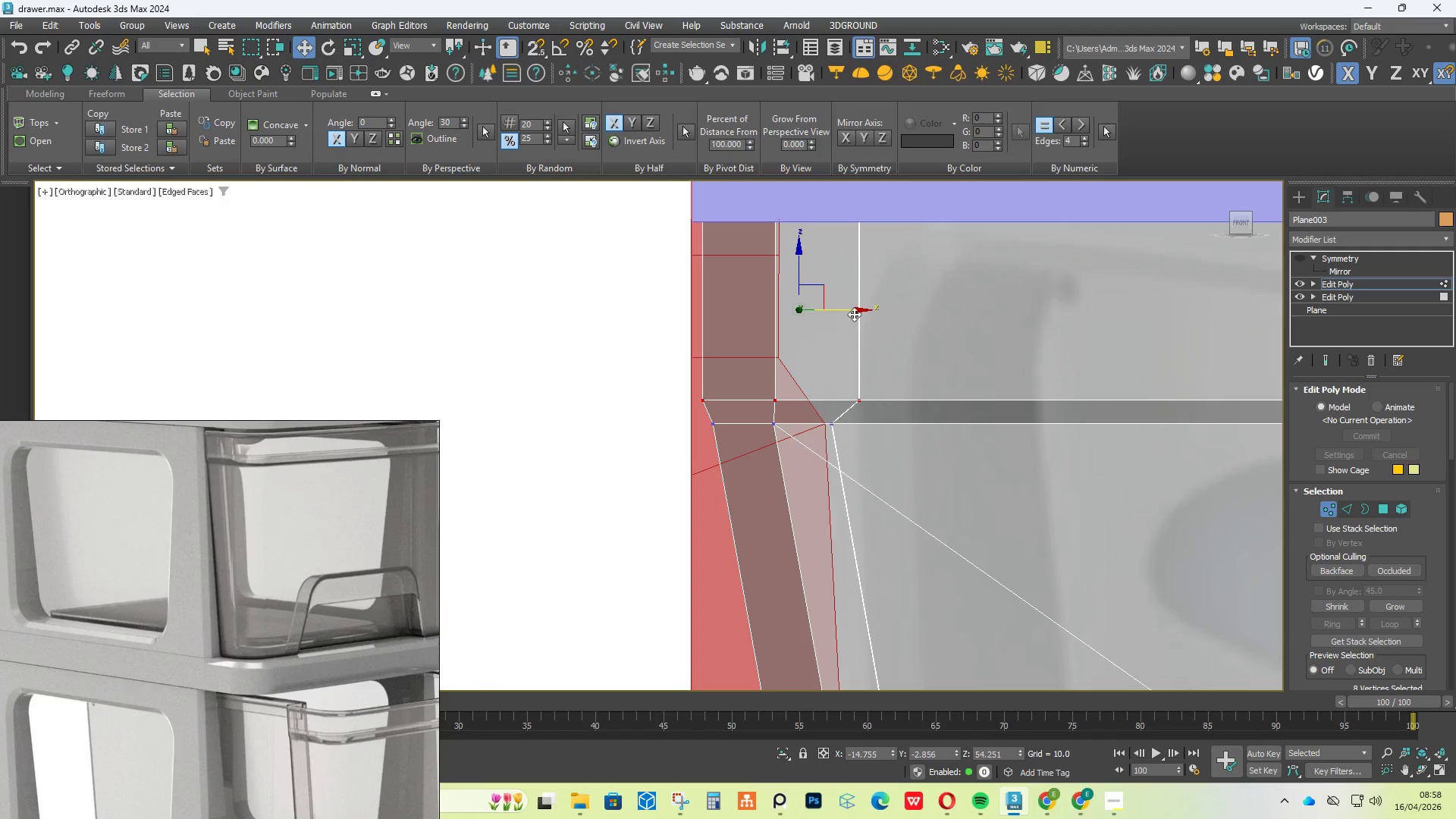 
left_click_drag(start_coordinate=[849, 307], to_coordinate=[838, 307])
 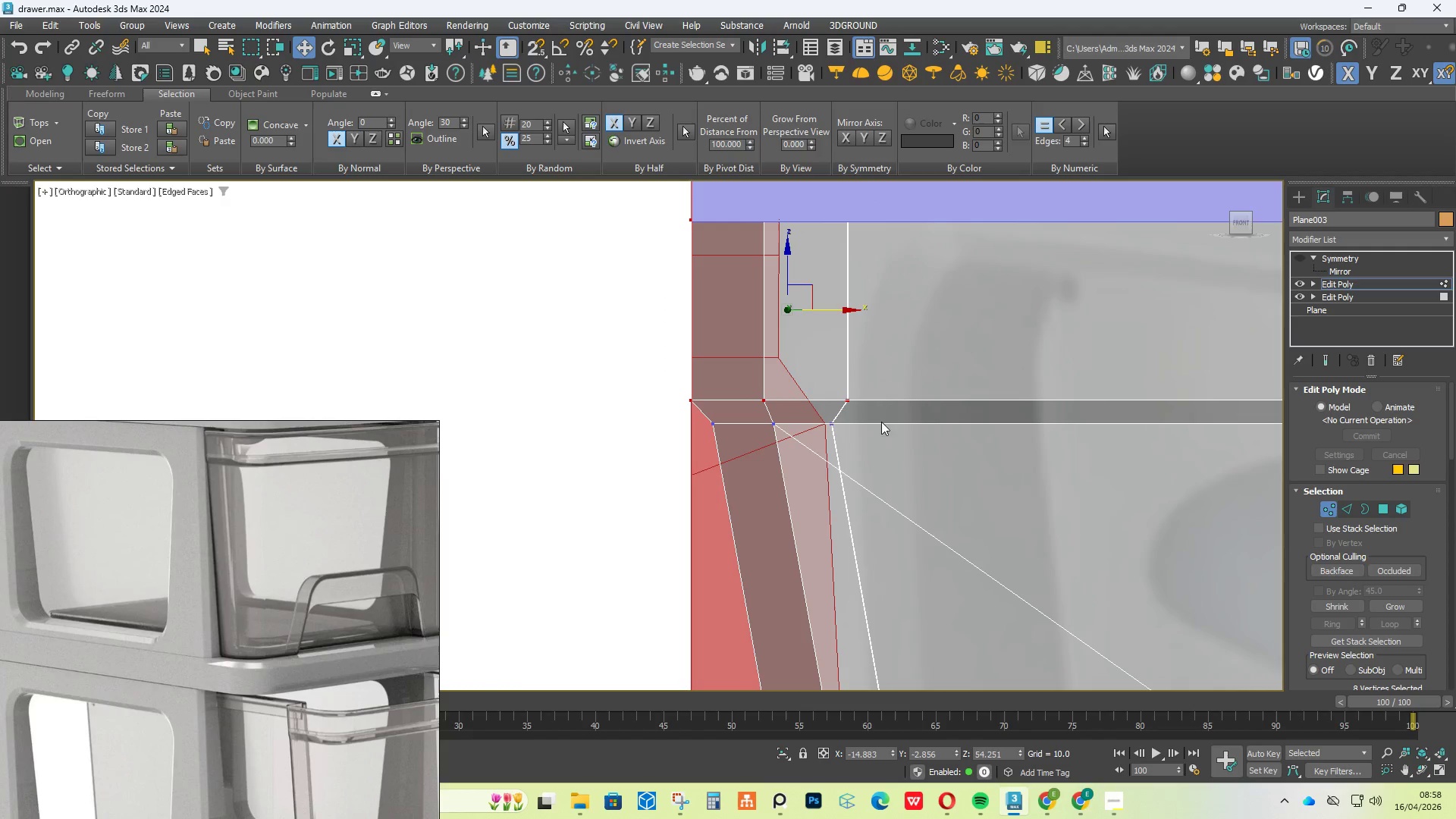 
left_click_drag(start_coordinate=[866, 410], to_coordinate=[695, 441])
 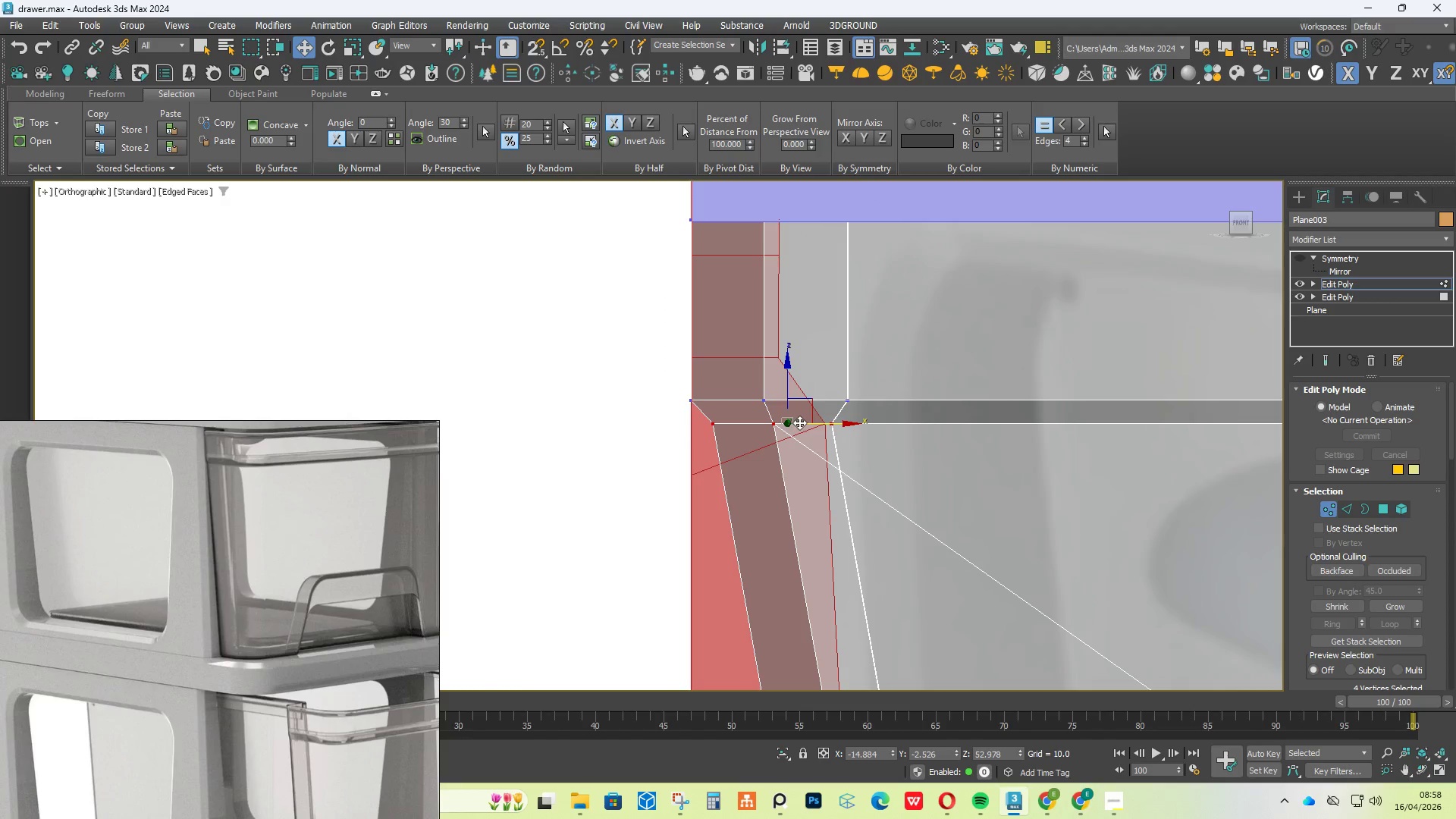 
left_click_drag(start_coordinate=[804, 422], to_coordinate=[850, 429])
 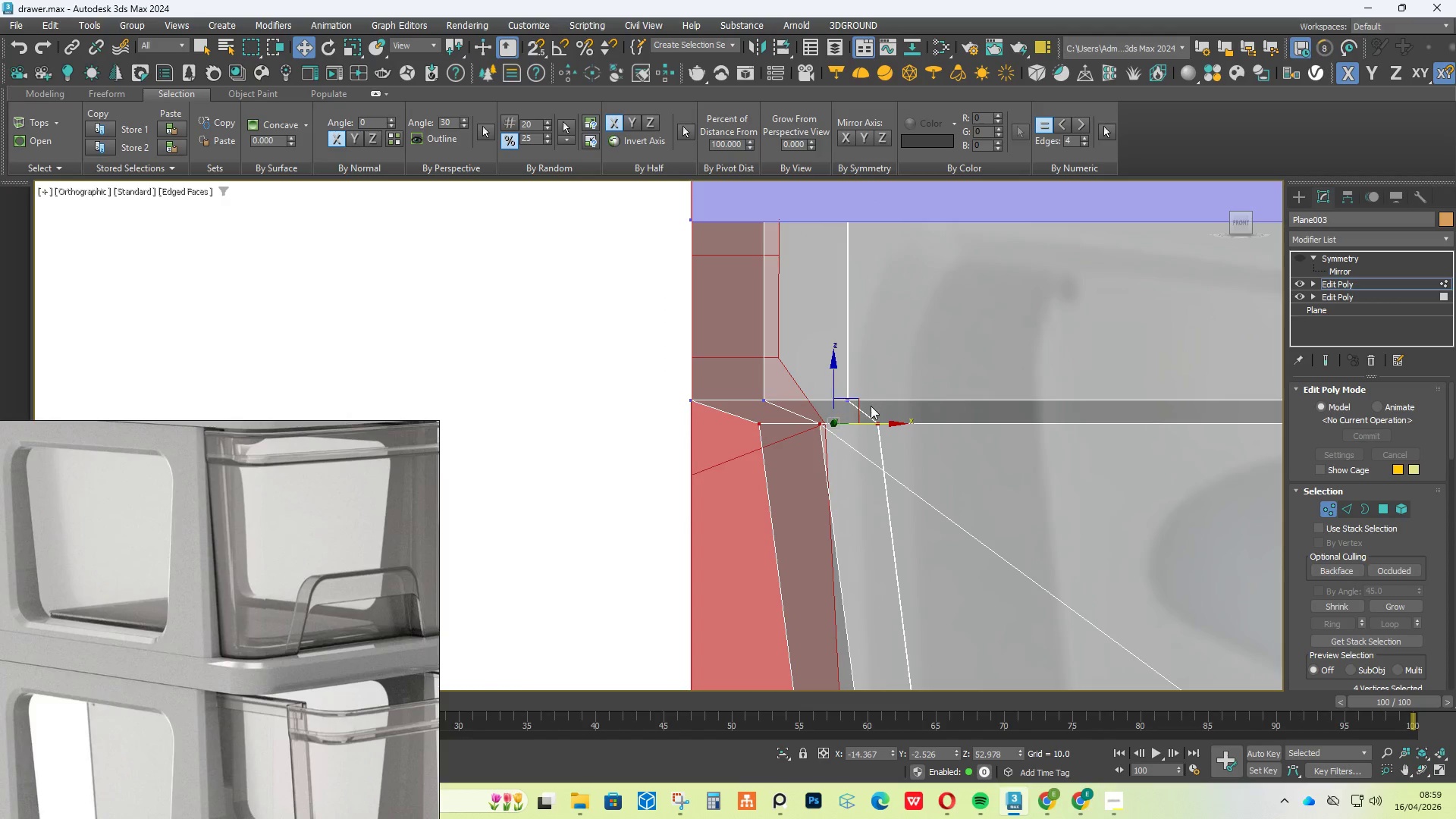 
scroll: coordinate [871, 406], scroll_direction: down, amount: 3.0
 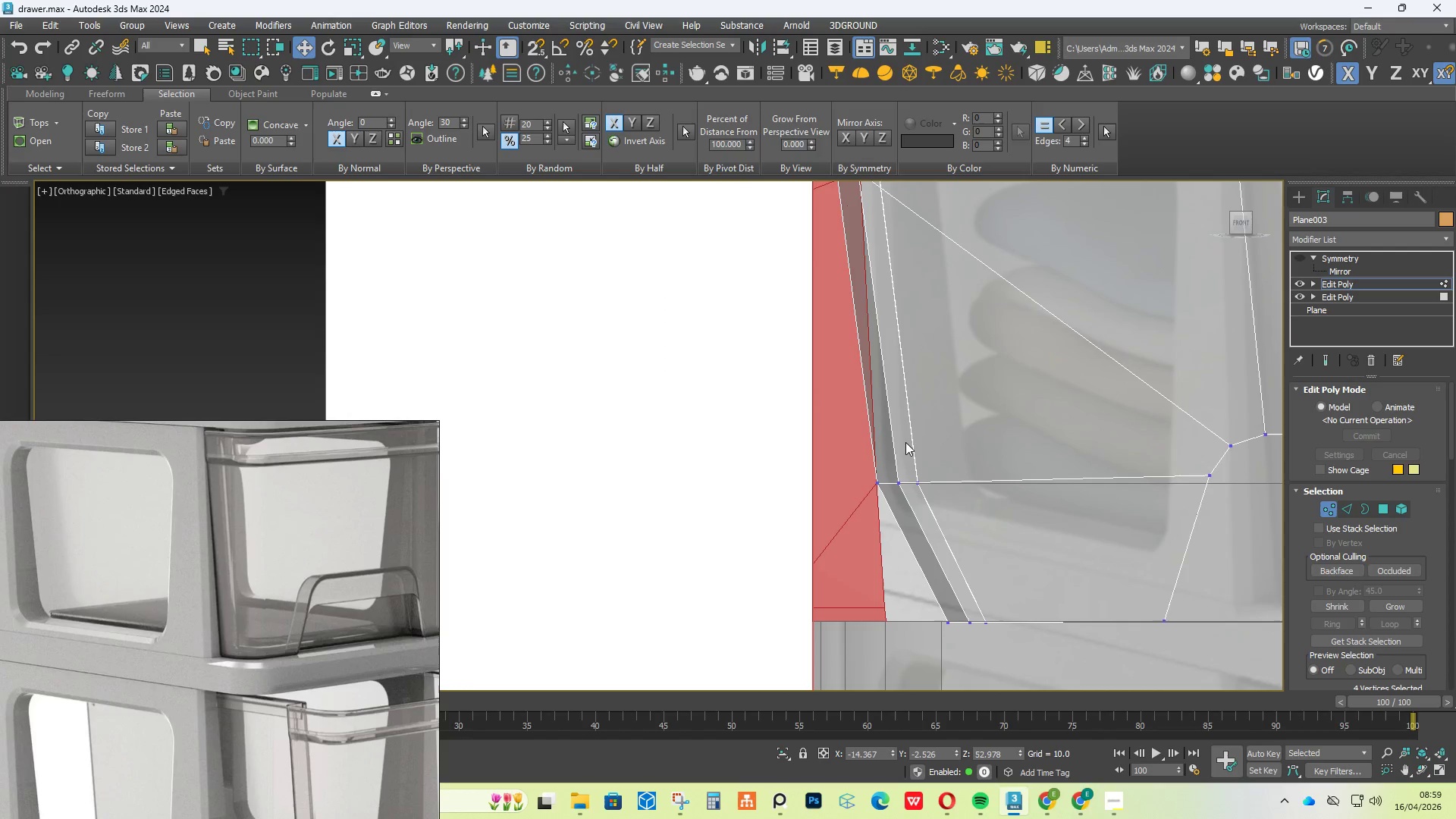 
left_click_drag(start_coordinate=[949, 453], to_coordinate=[836, 523])
 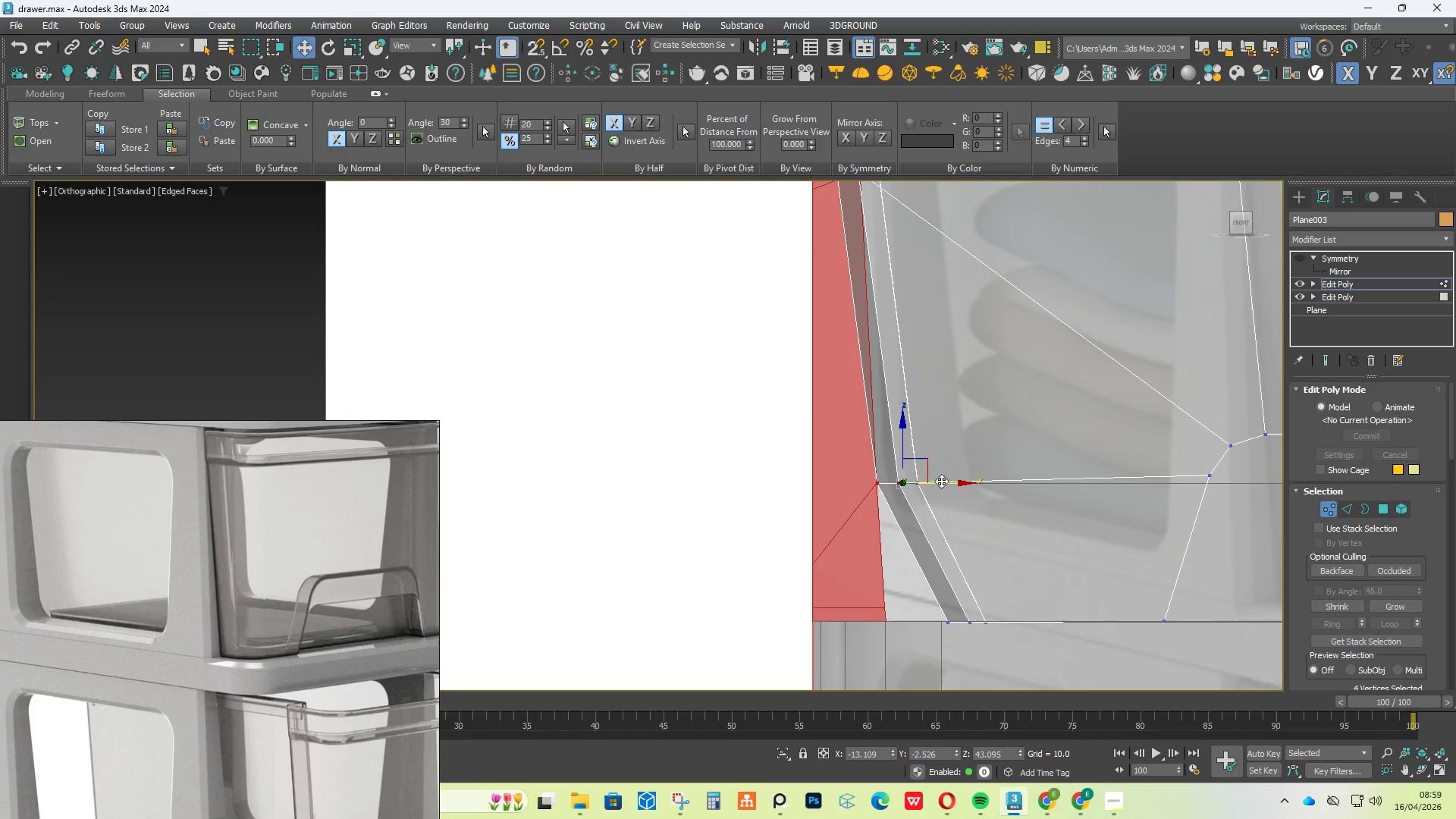 
left_click_drag(start_coordinate=[943, 482], to_coordinate=[924, 485])
 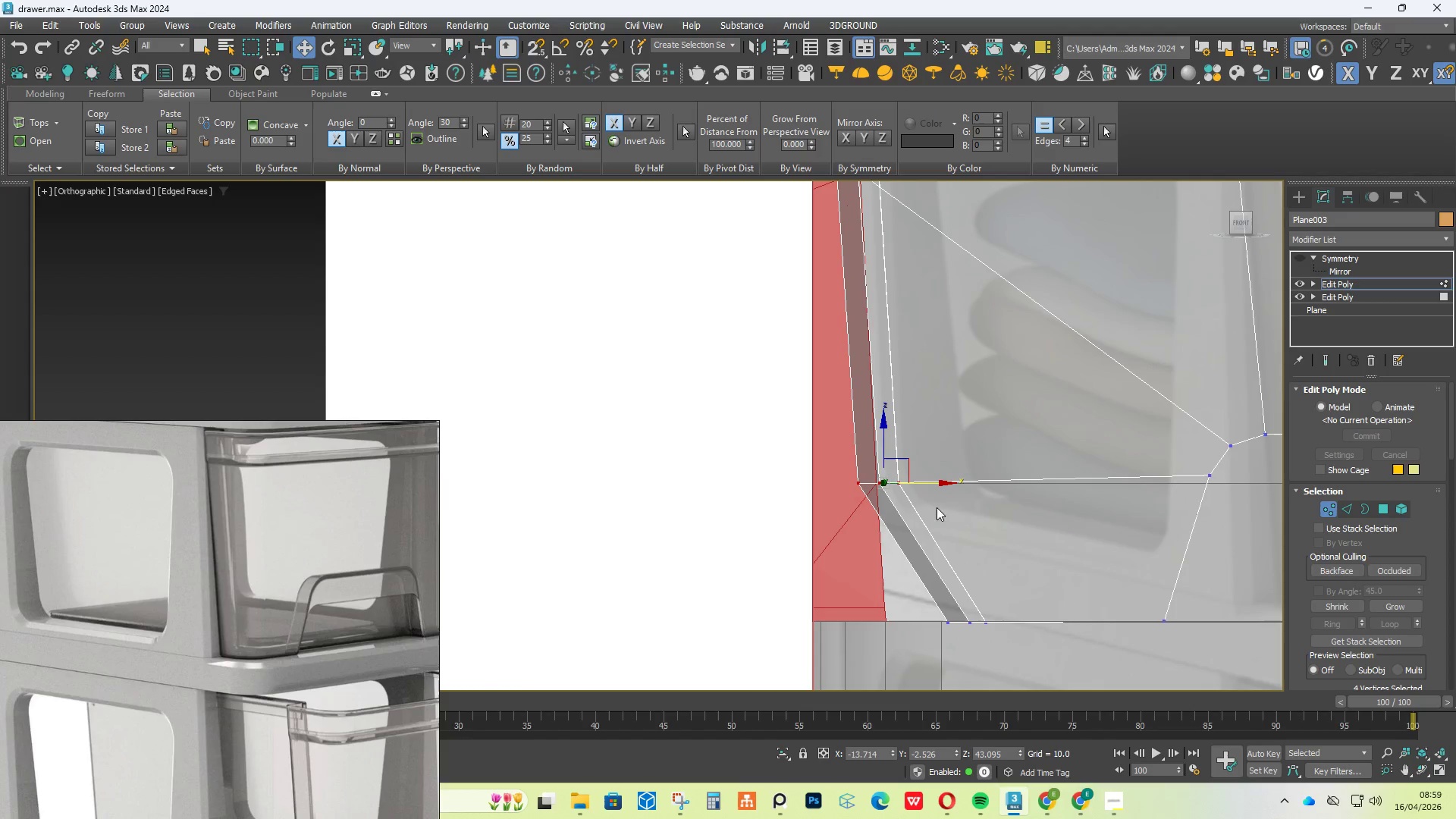 
left_click_drag(start_coordinate=[918, 483], to_coordinate=[942, 486])
 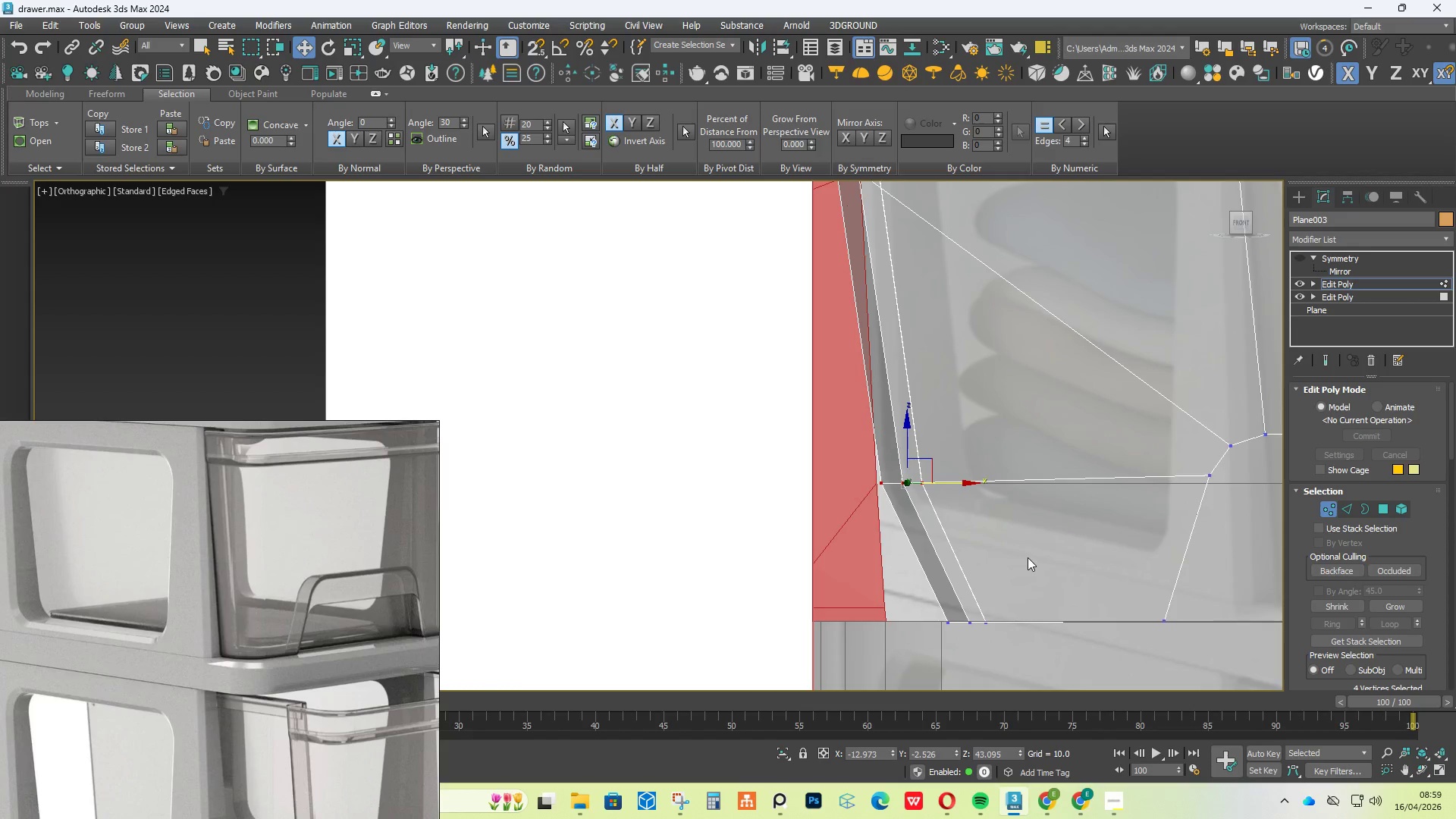 
left_click_drag(start_coordinate=[1020, 566], to_coordinate=[866, 676])
 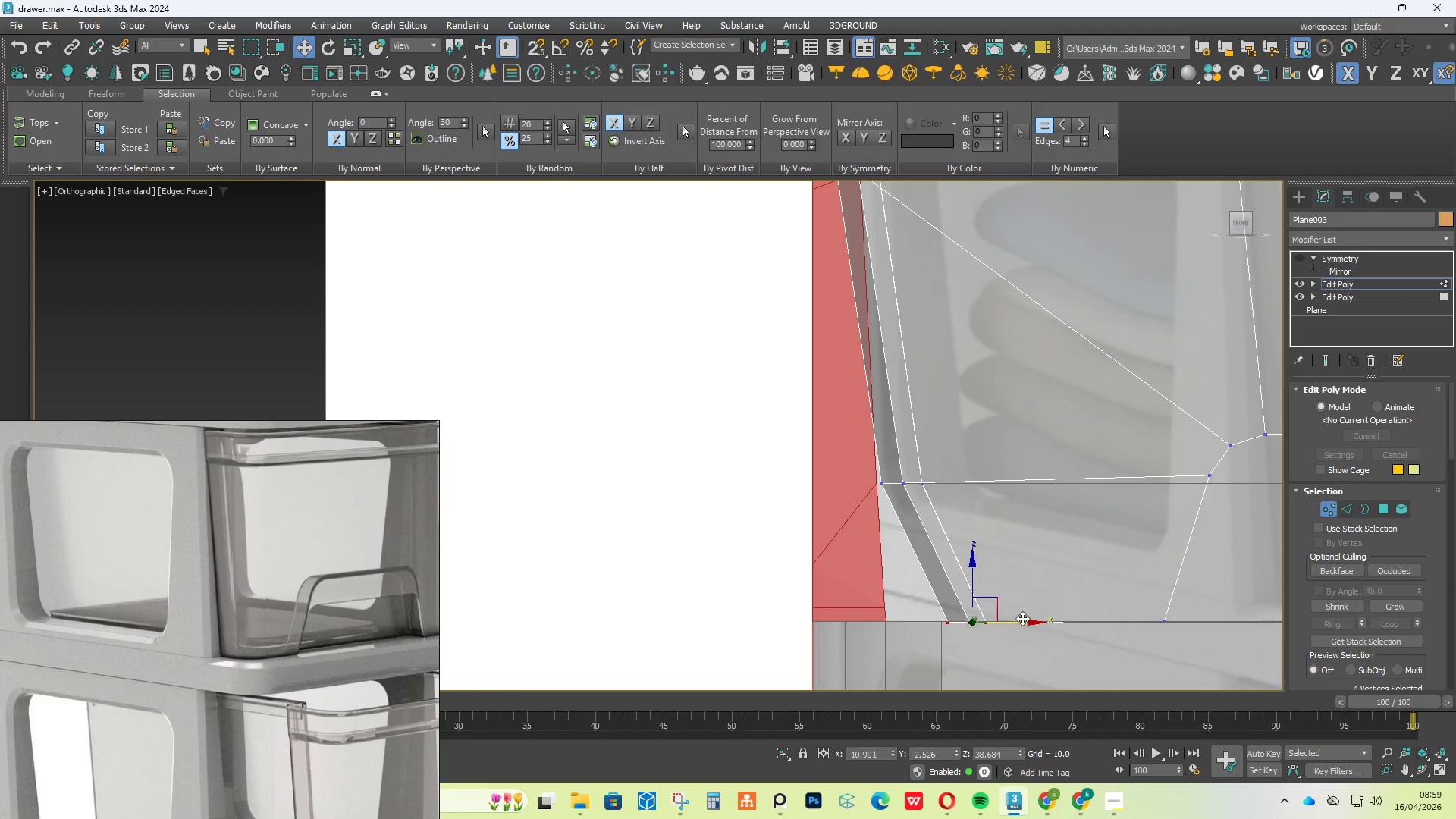 
left_click_drag(start_coordinate=[1022, 618], to_coordinate=[961, 620])
 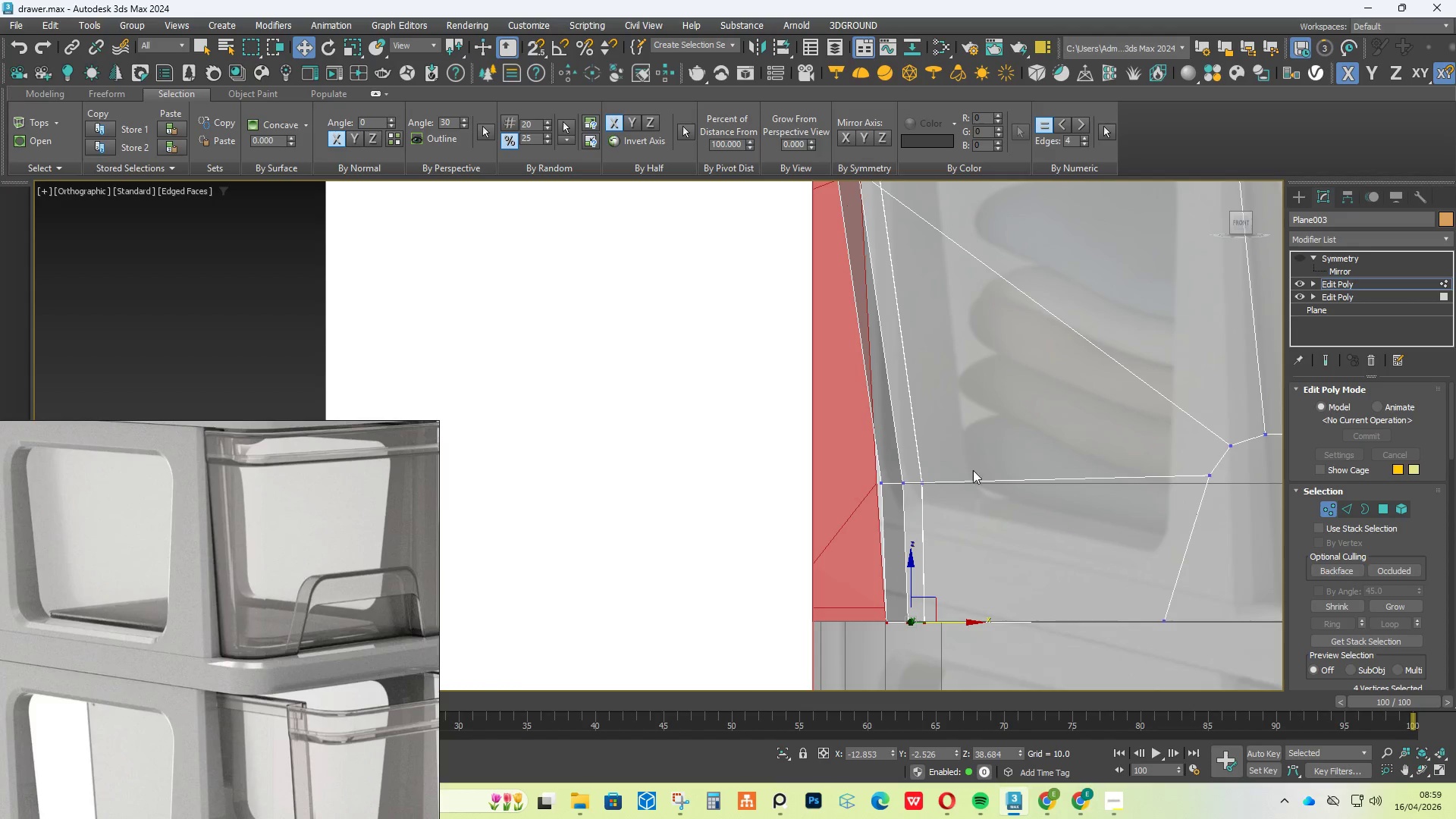 
left_click_drag(start_coordinate=[962, 454], to_coordinate=[830, 503])
 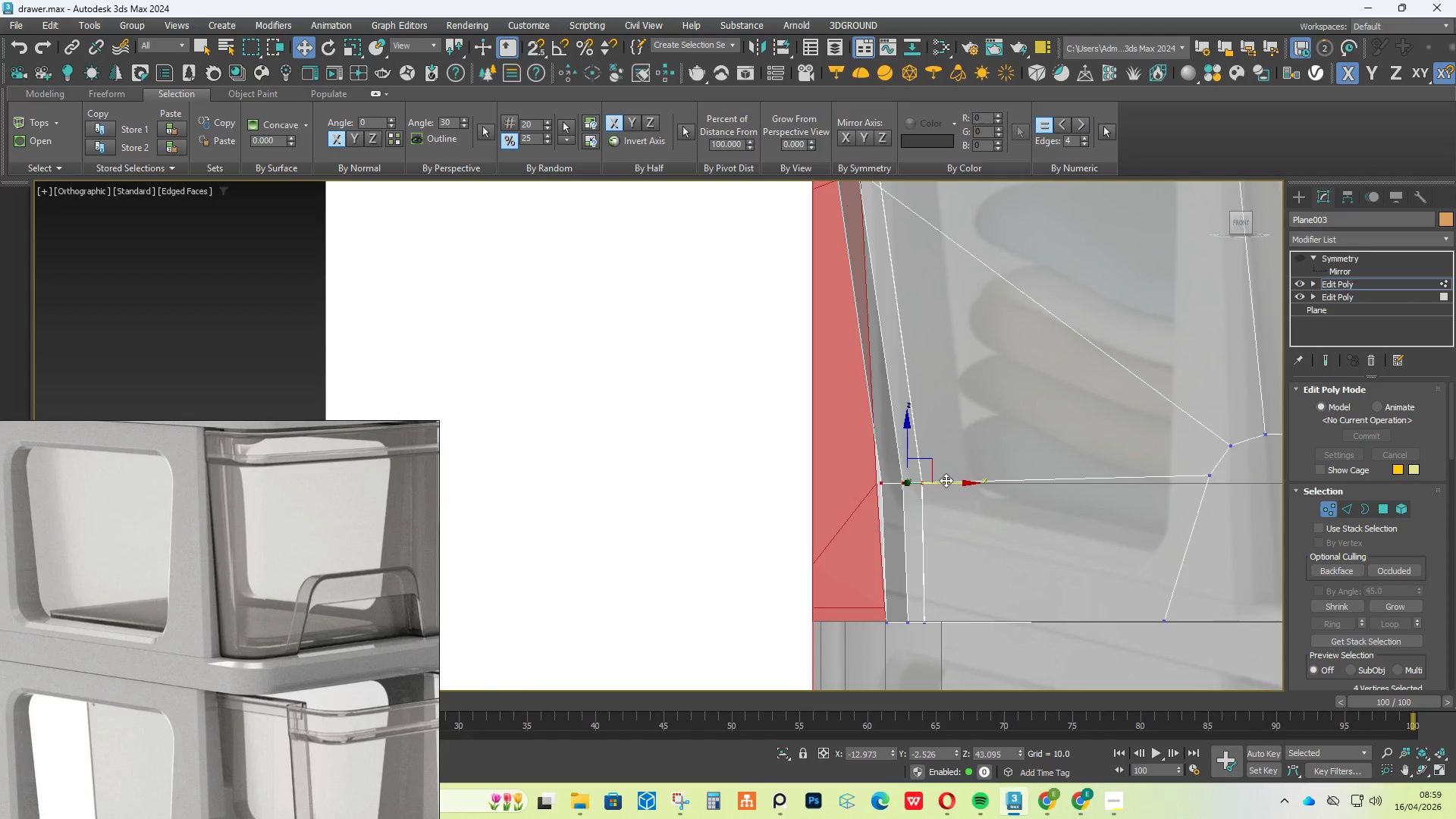 
left_click_drag(start_coordinate=[946, 480], to_coordinate=[936, 481])
 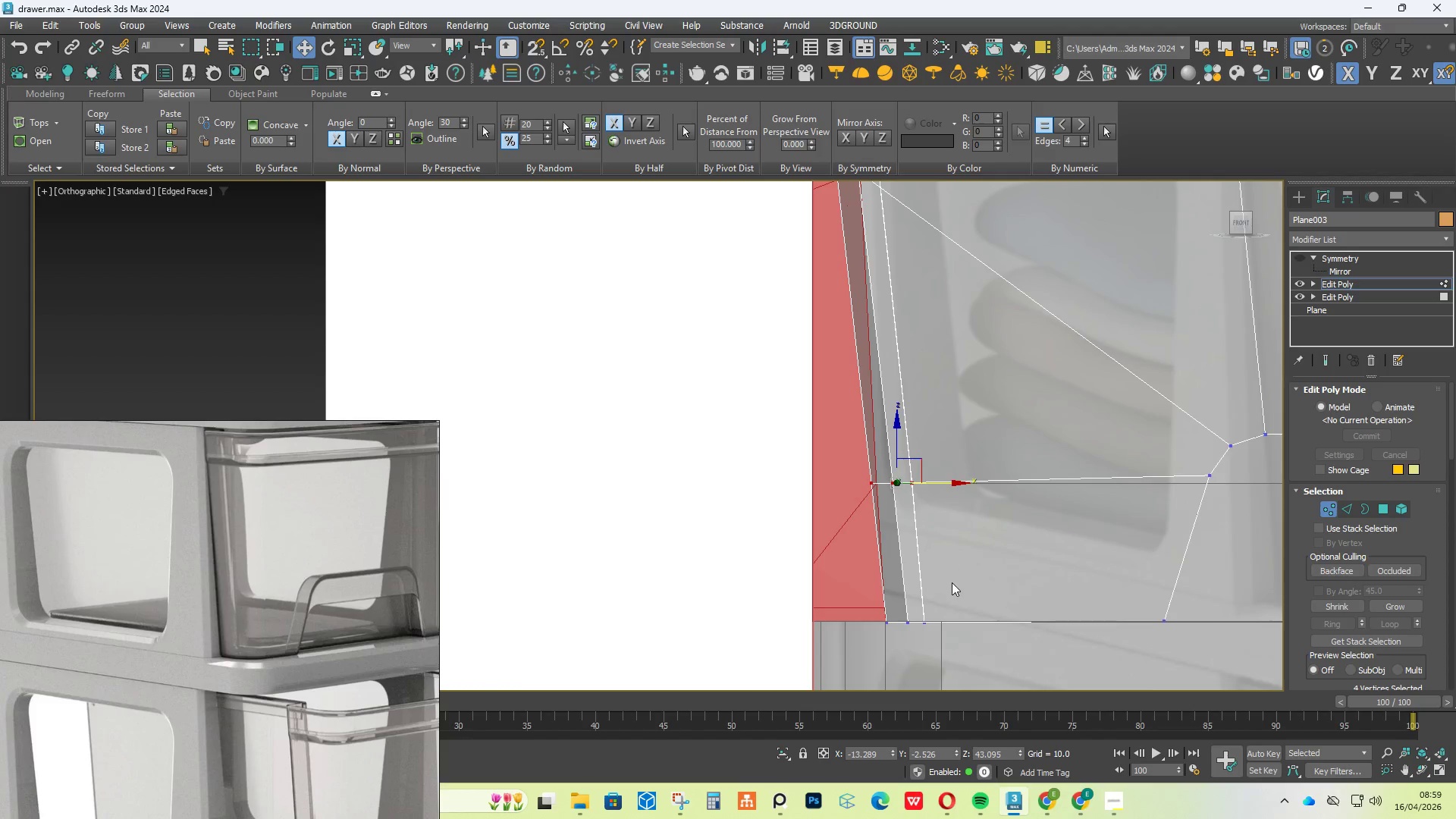 
left_click_drag(start_coordinate=[945, 603], to_coordinate=[871, 642])
 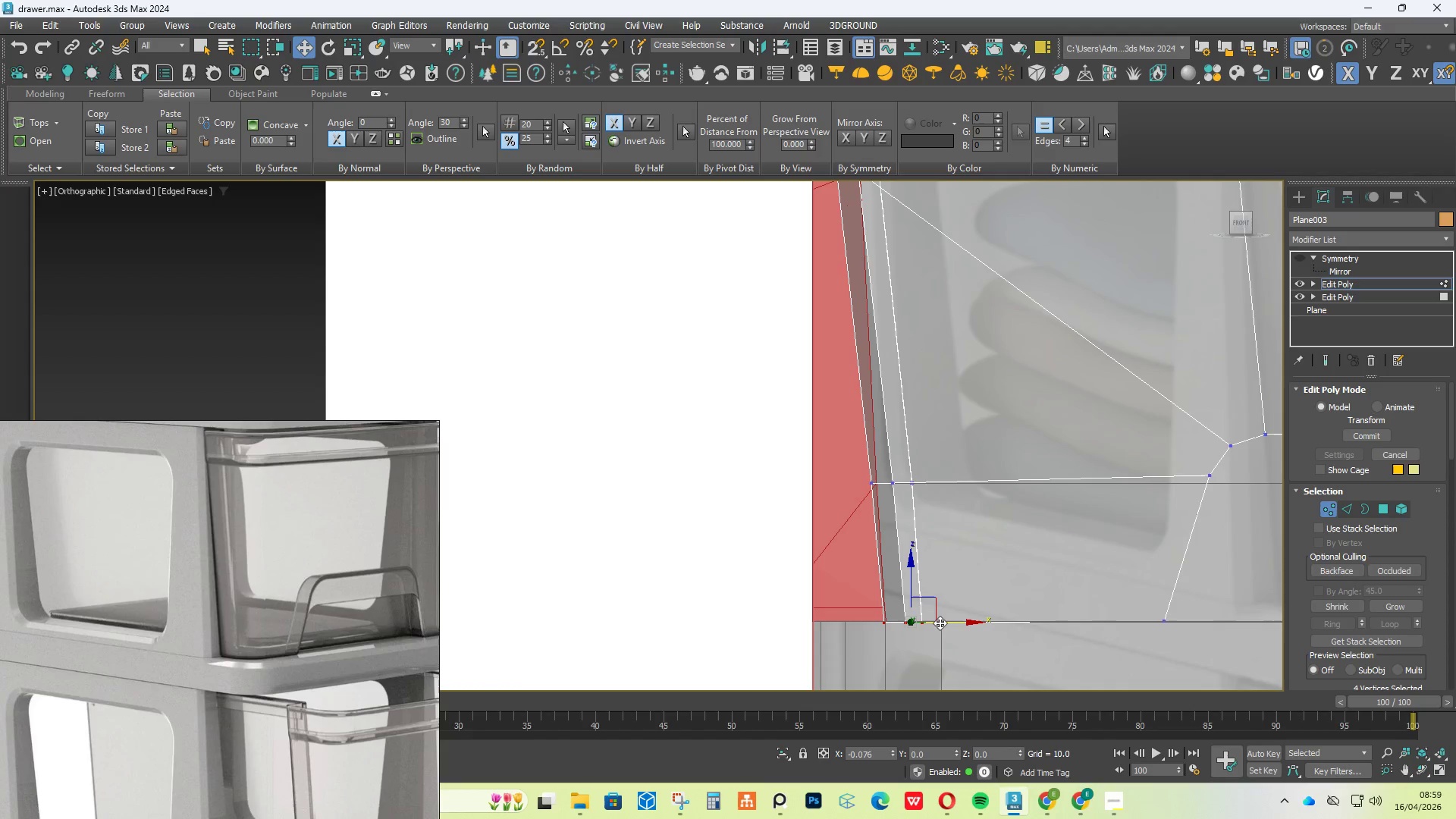 
scroll: coordinate [907, 461], scroll_direction: down, amount: 3.0
 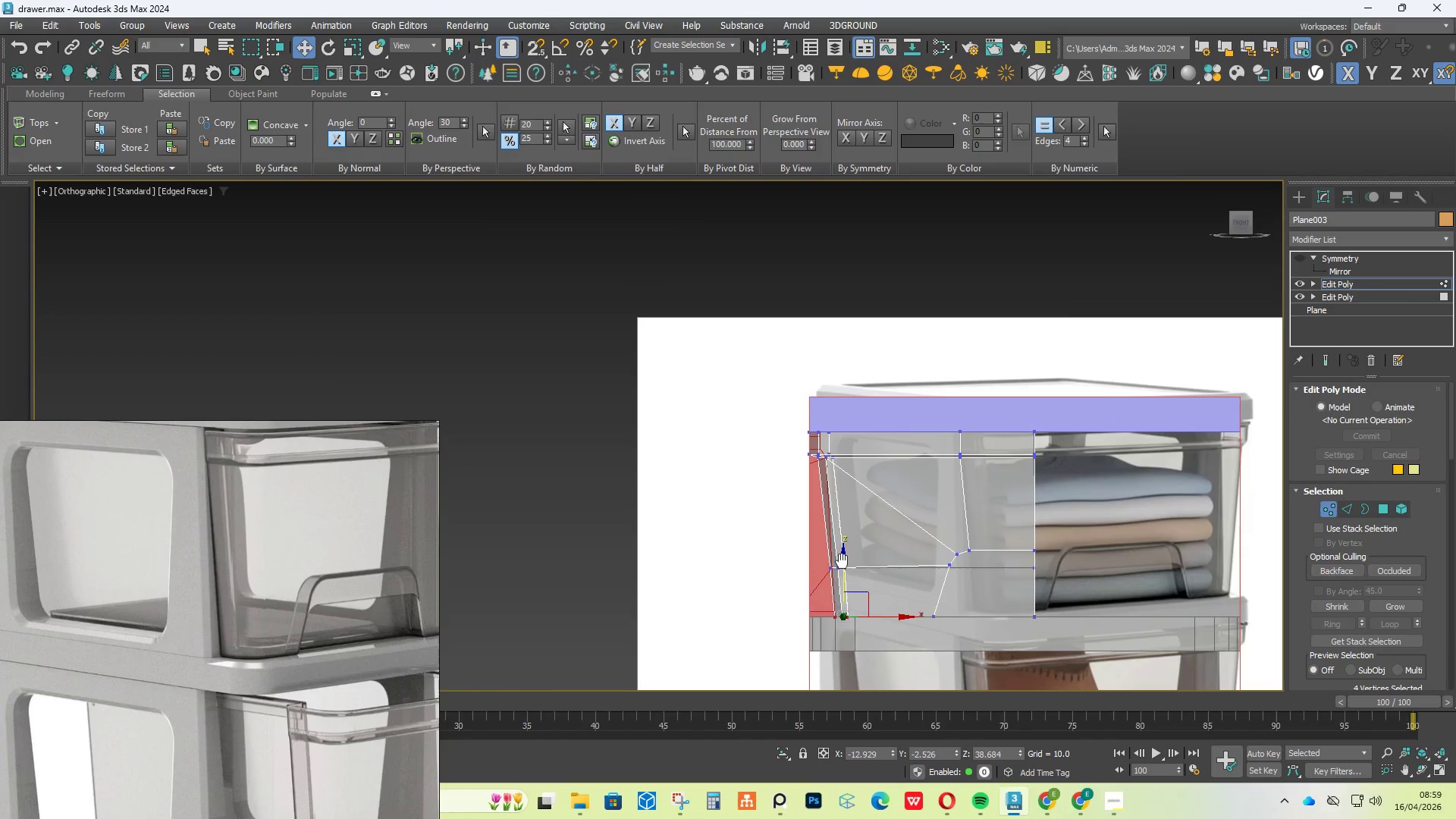 
hold_key(key=AltLeft, duration=2.3)
 